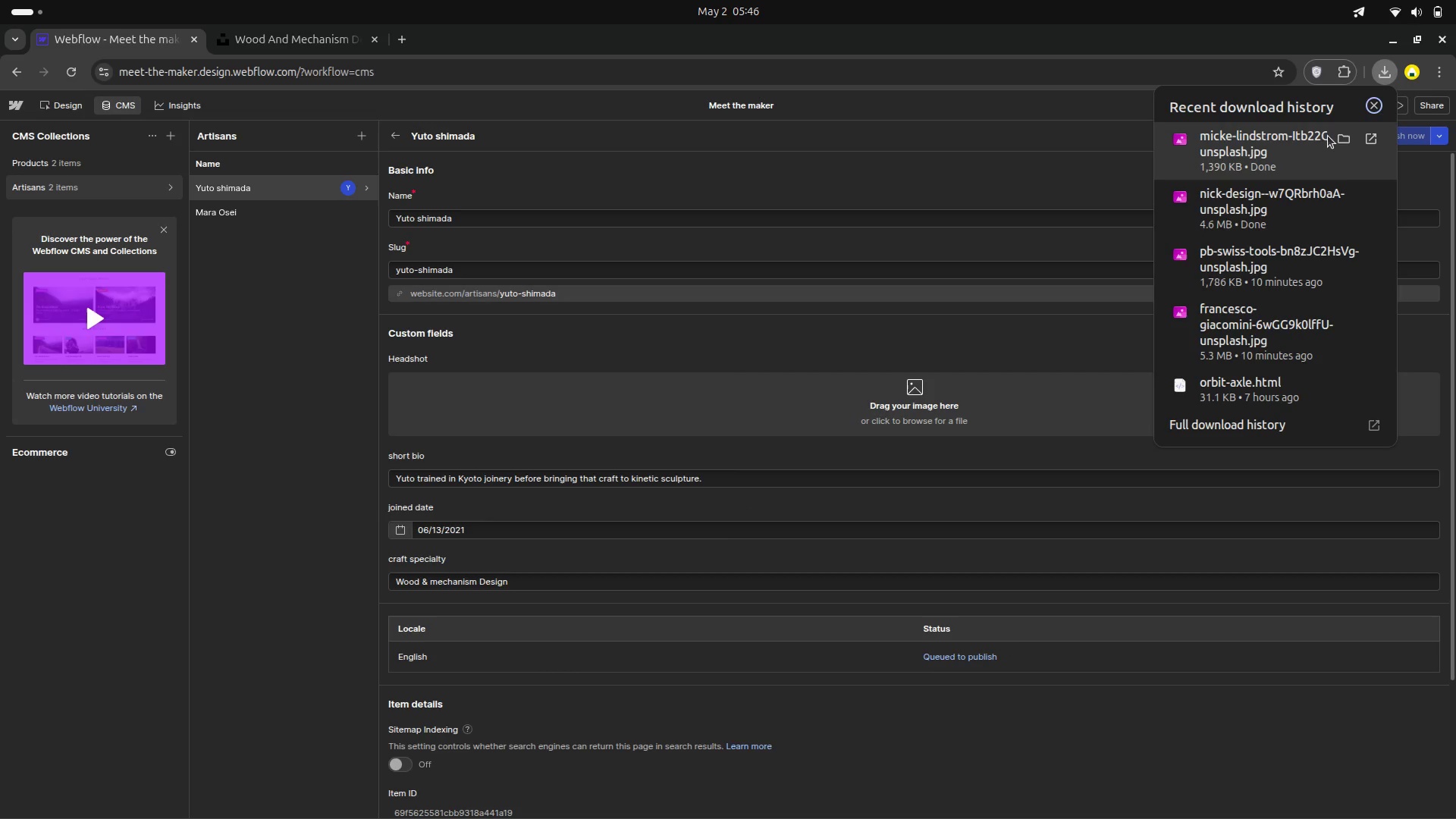 
left_click([1338, 138])
 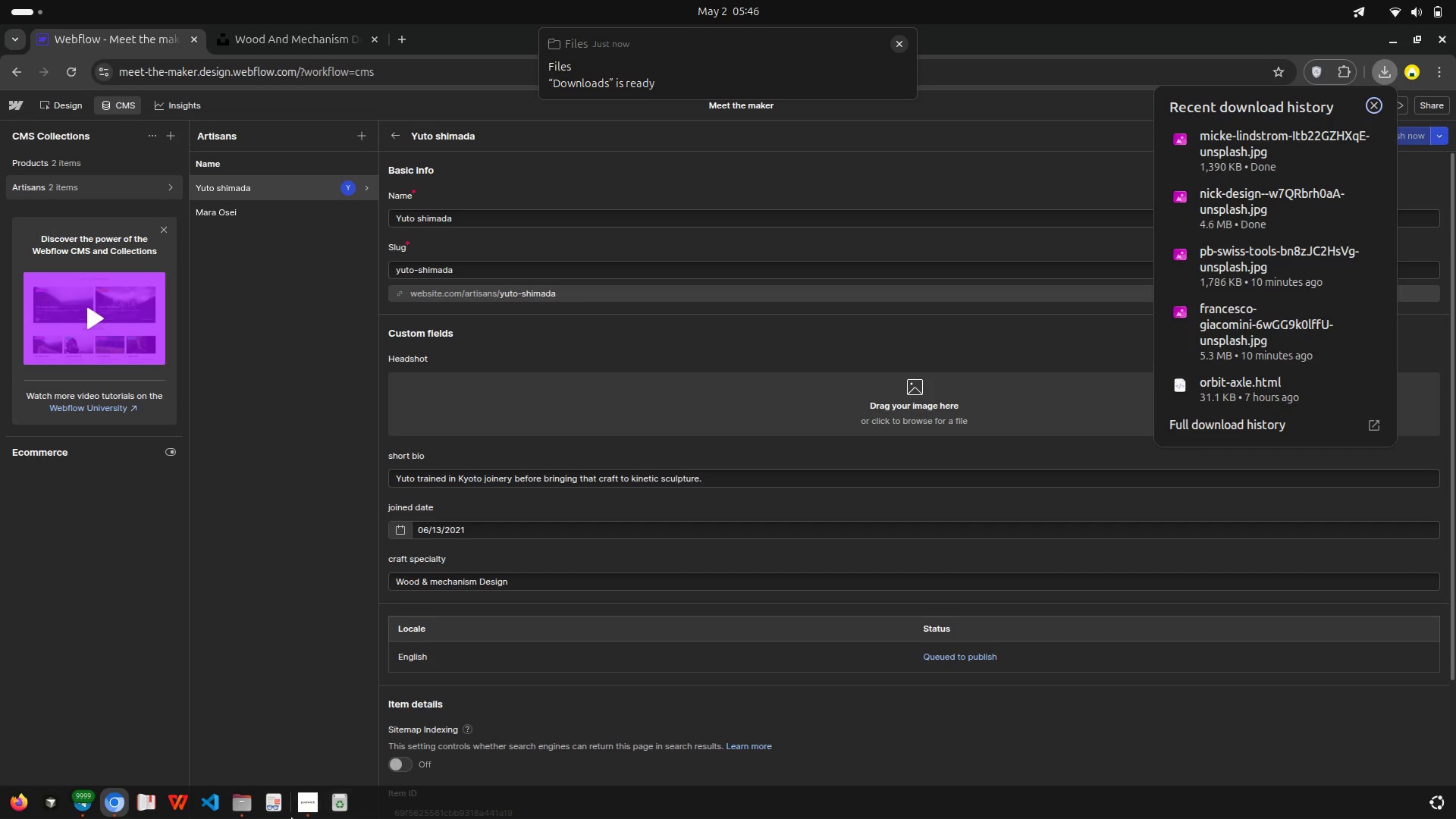 
left_click([246, 816])
 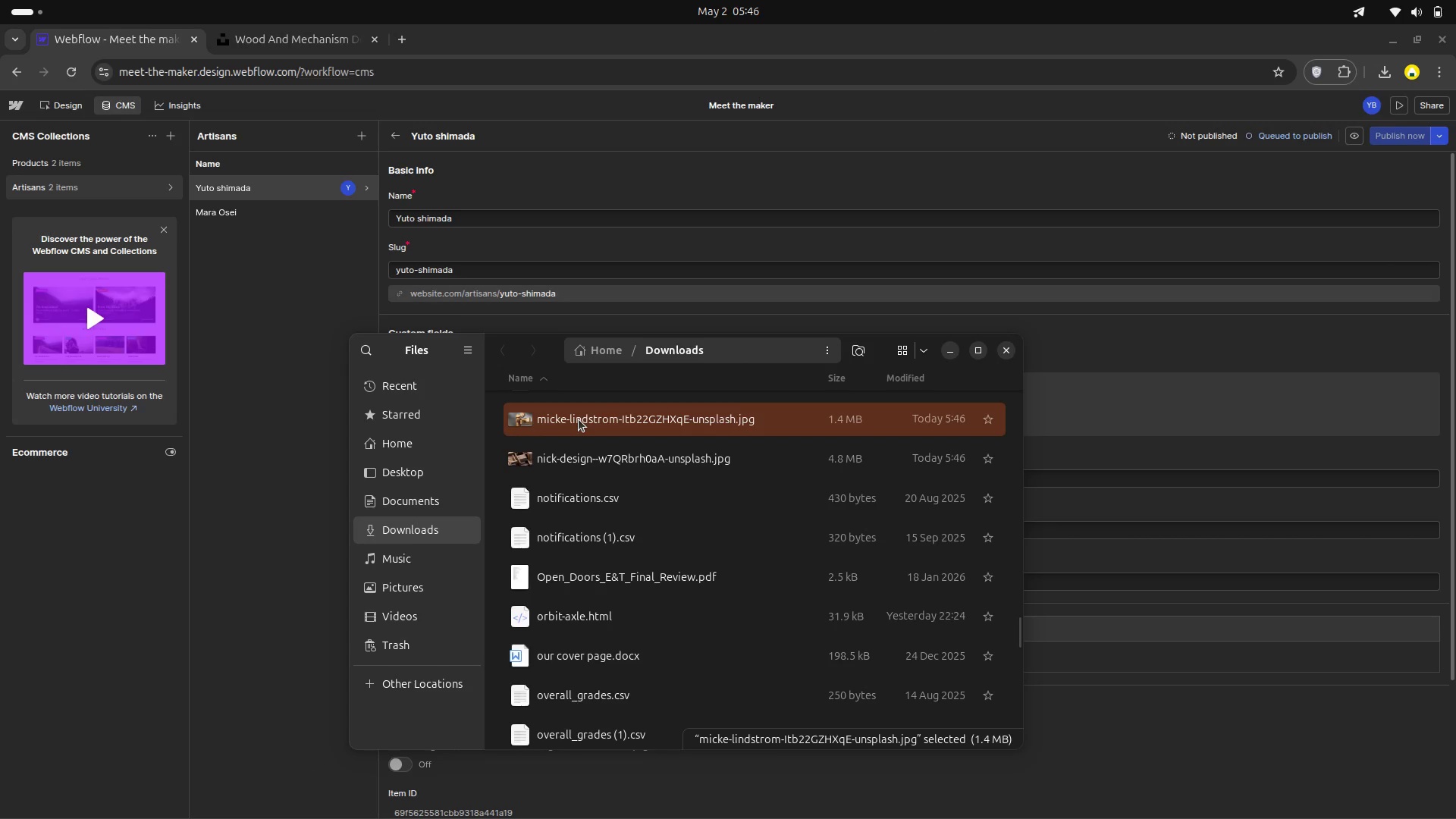 
left_click([579, 419])
 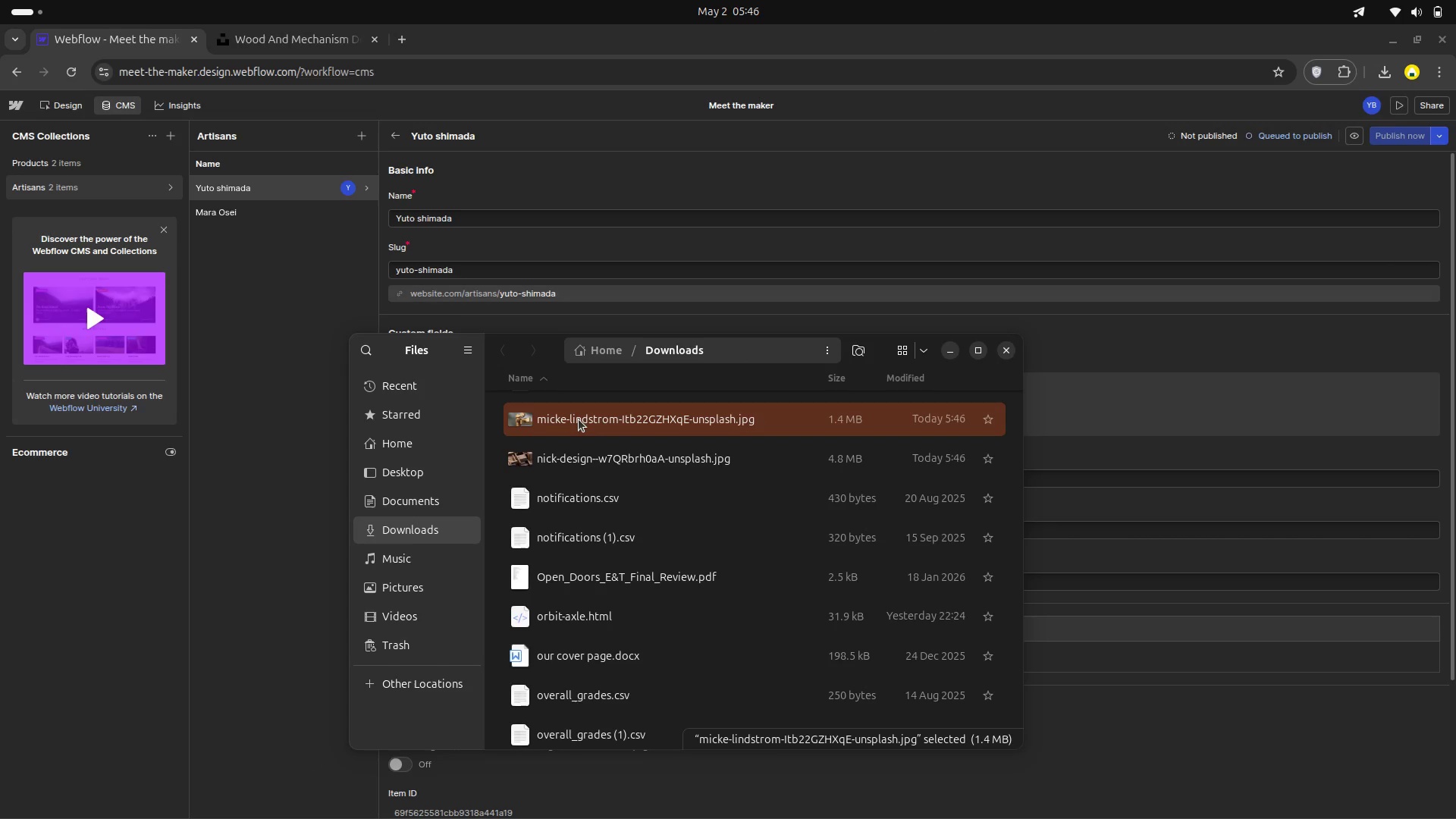 
wait(5.93)
 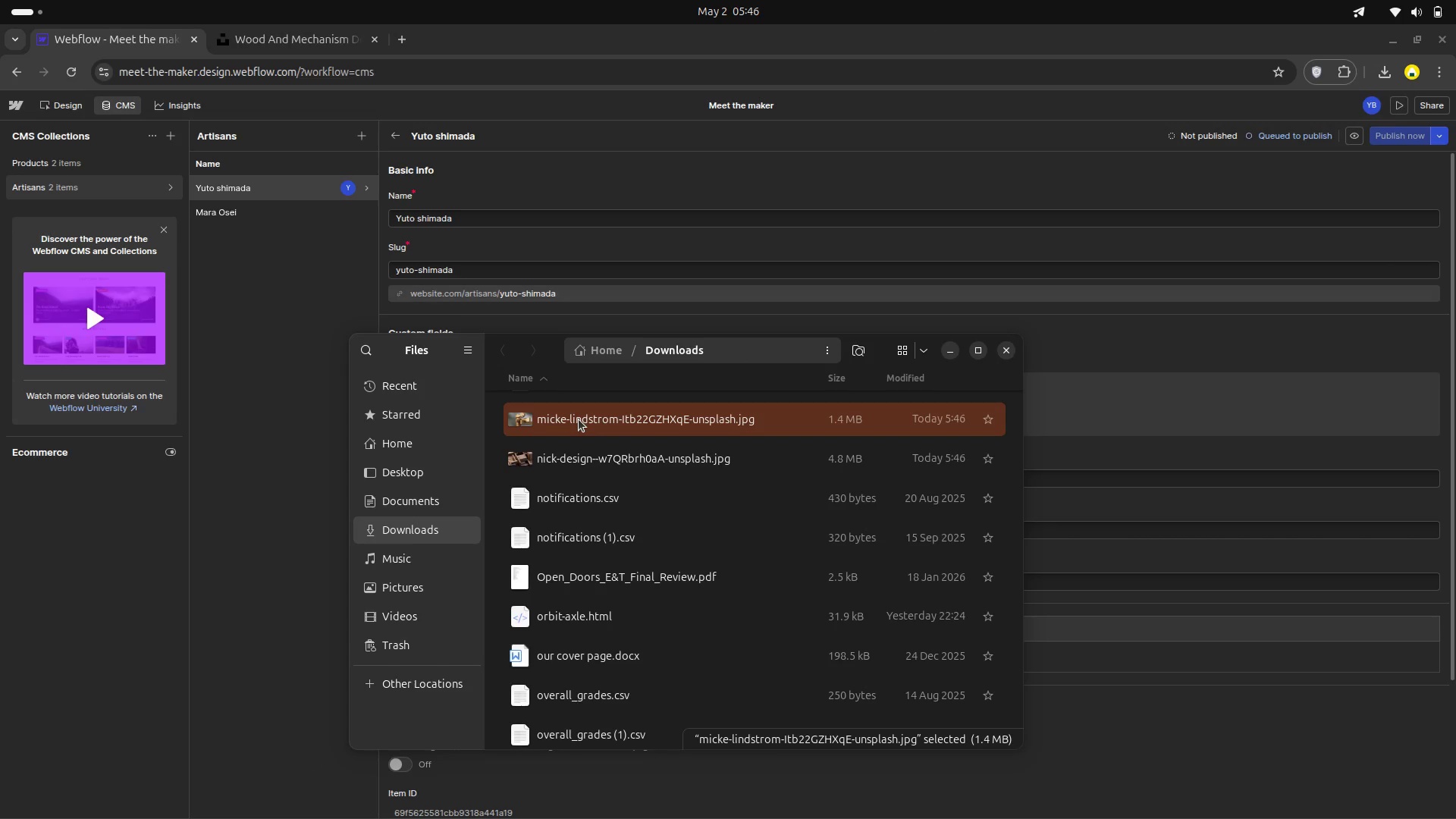 
left_click_drag(start_coordinate=[581, 422], to_coordinate=[1067, 391])
 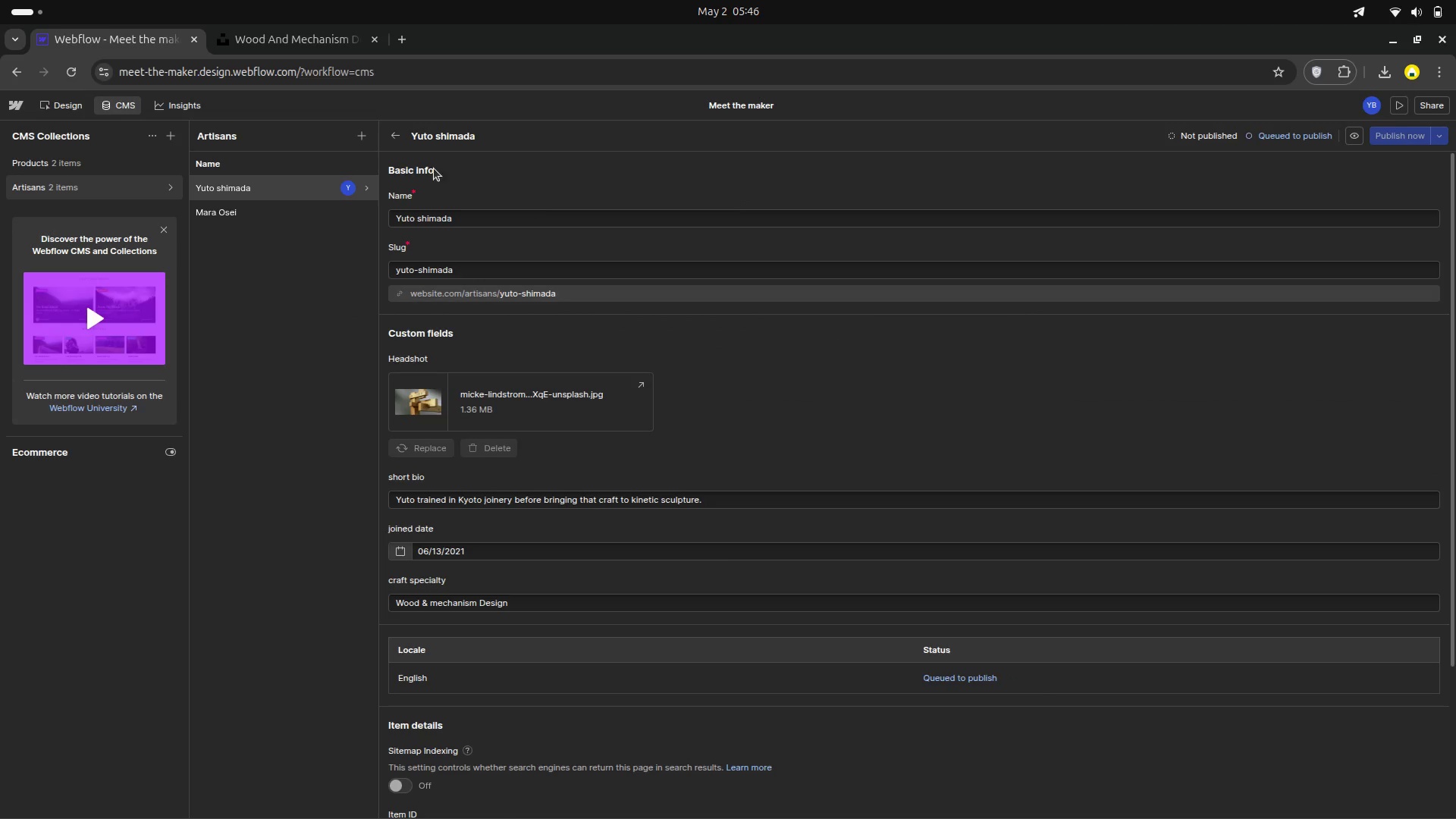 
left_click([391, 132])
 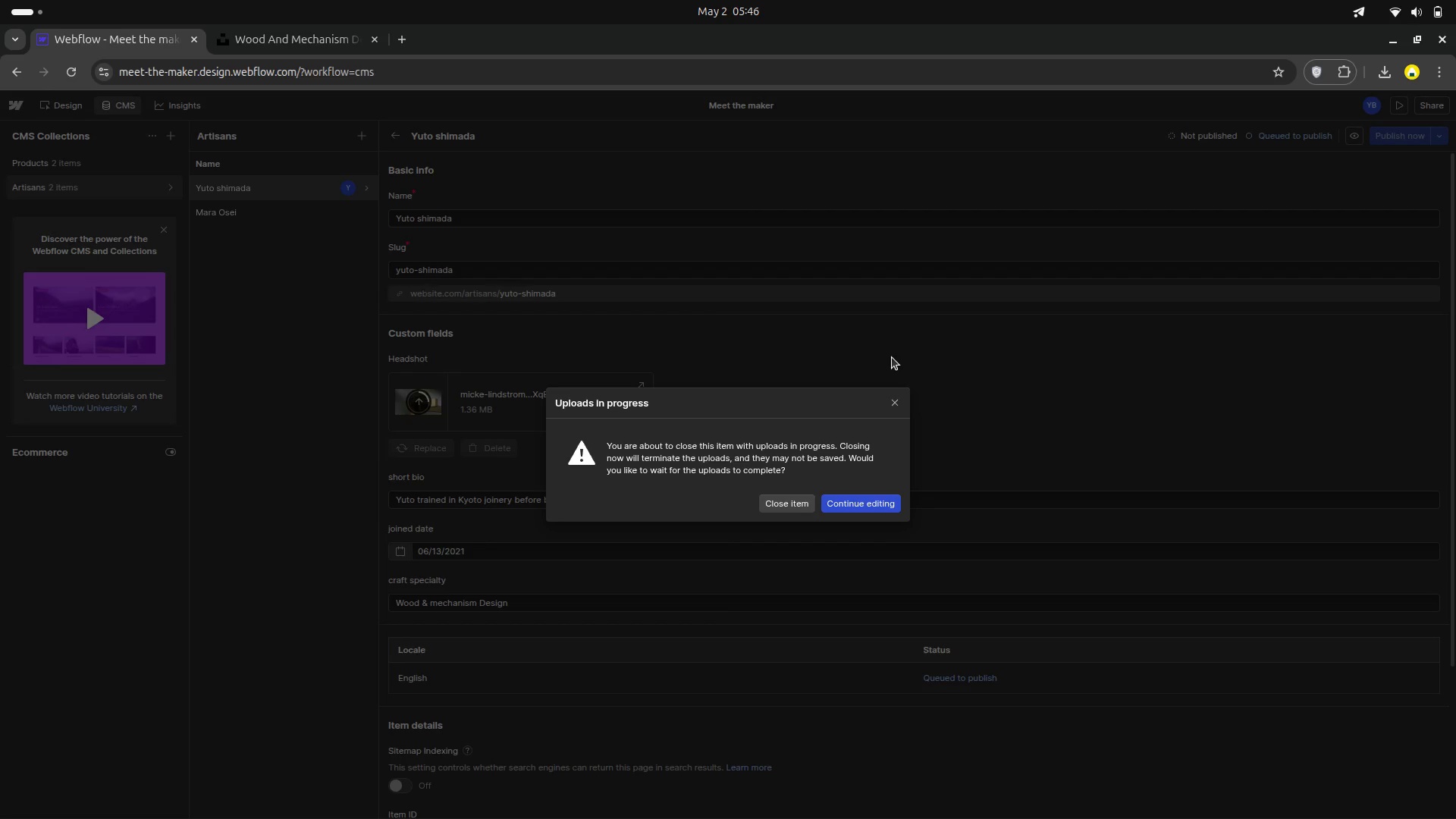 
left_click([886, 403])
 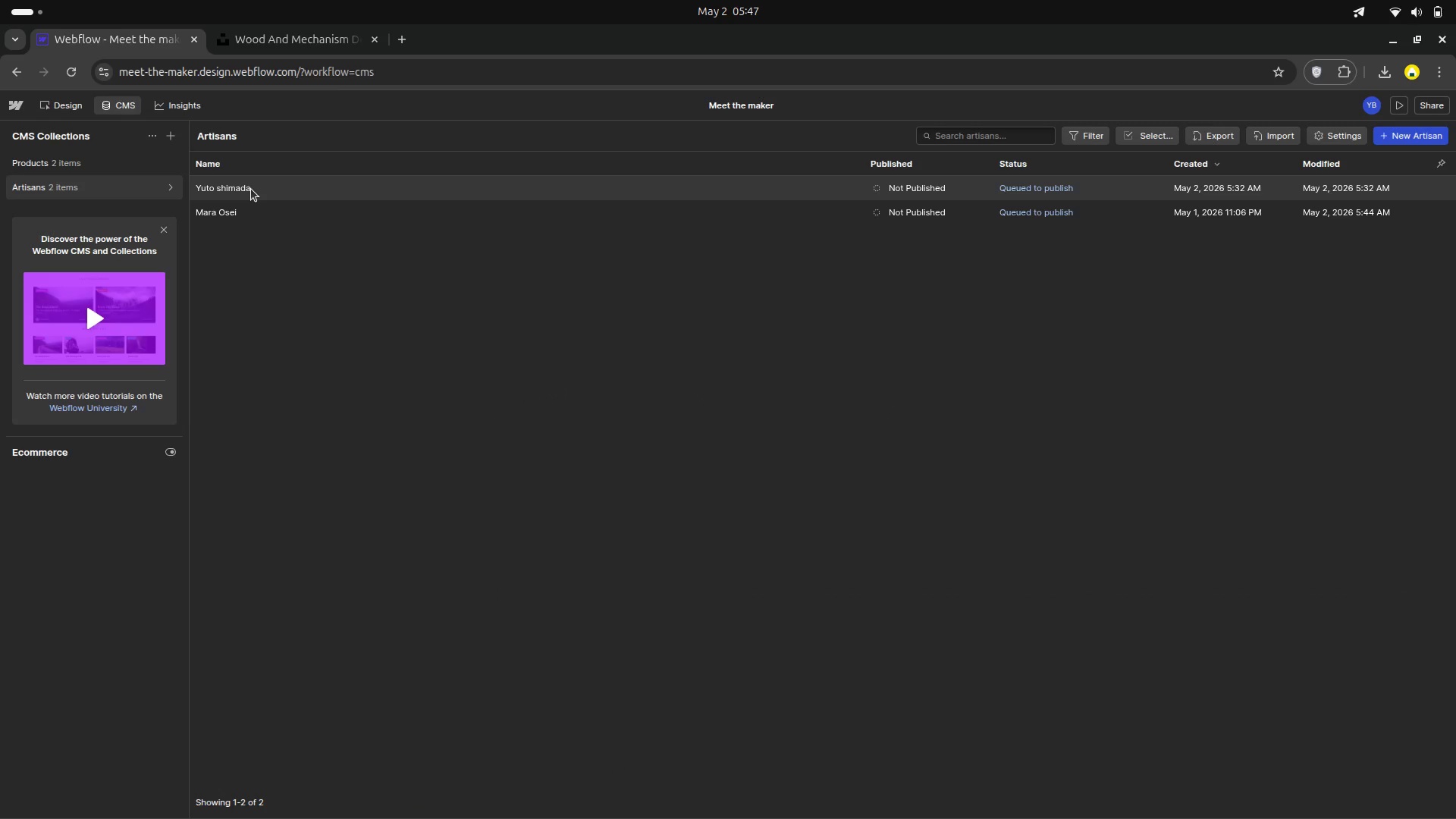 
left_click([251, 189])
 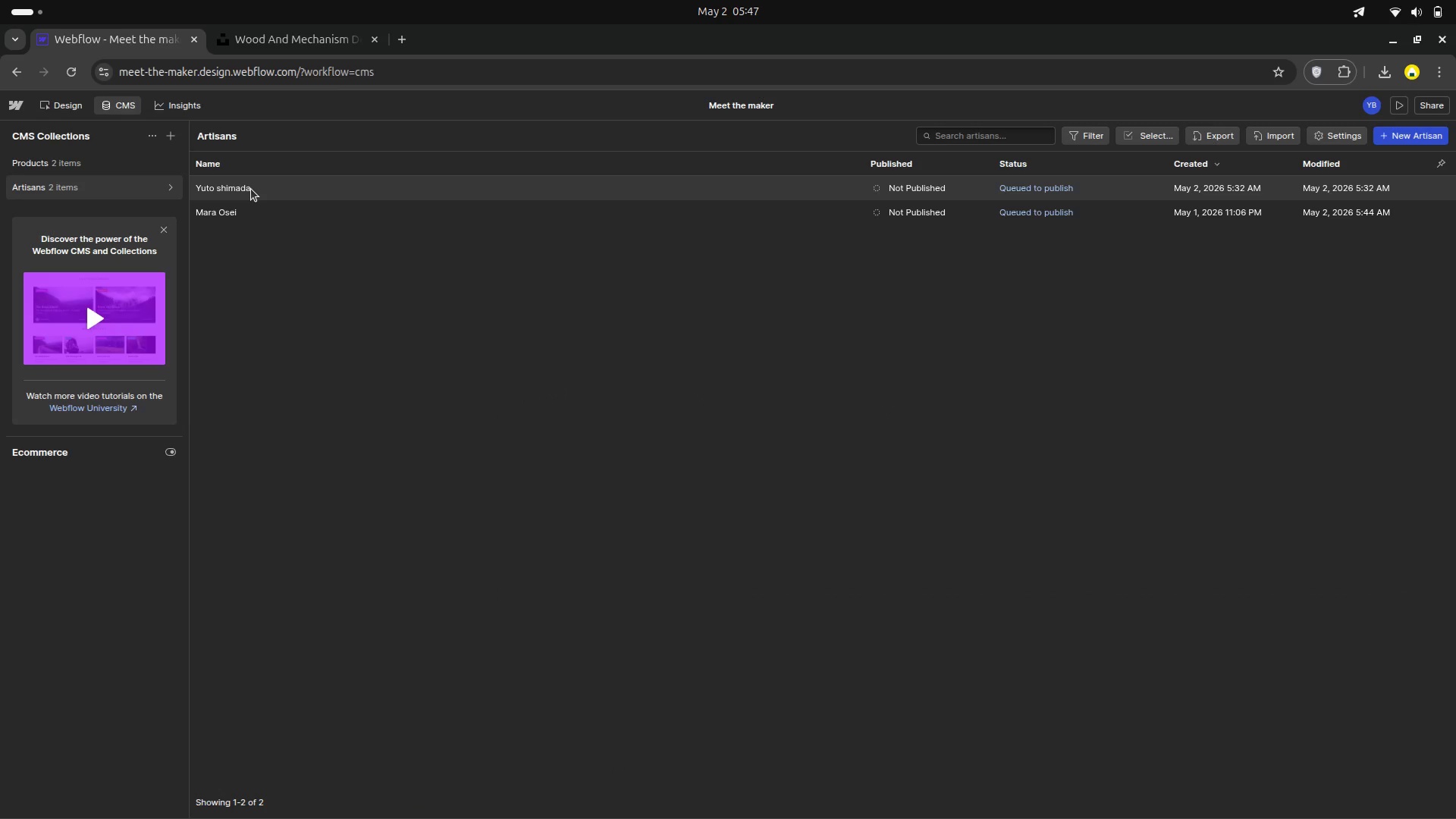 
left_click([251, 189])
 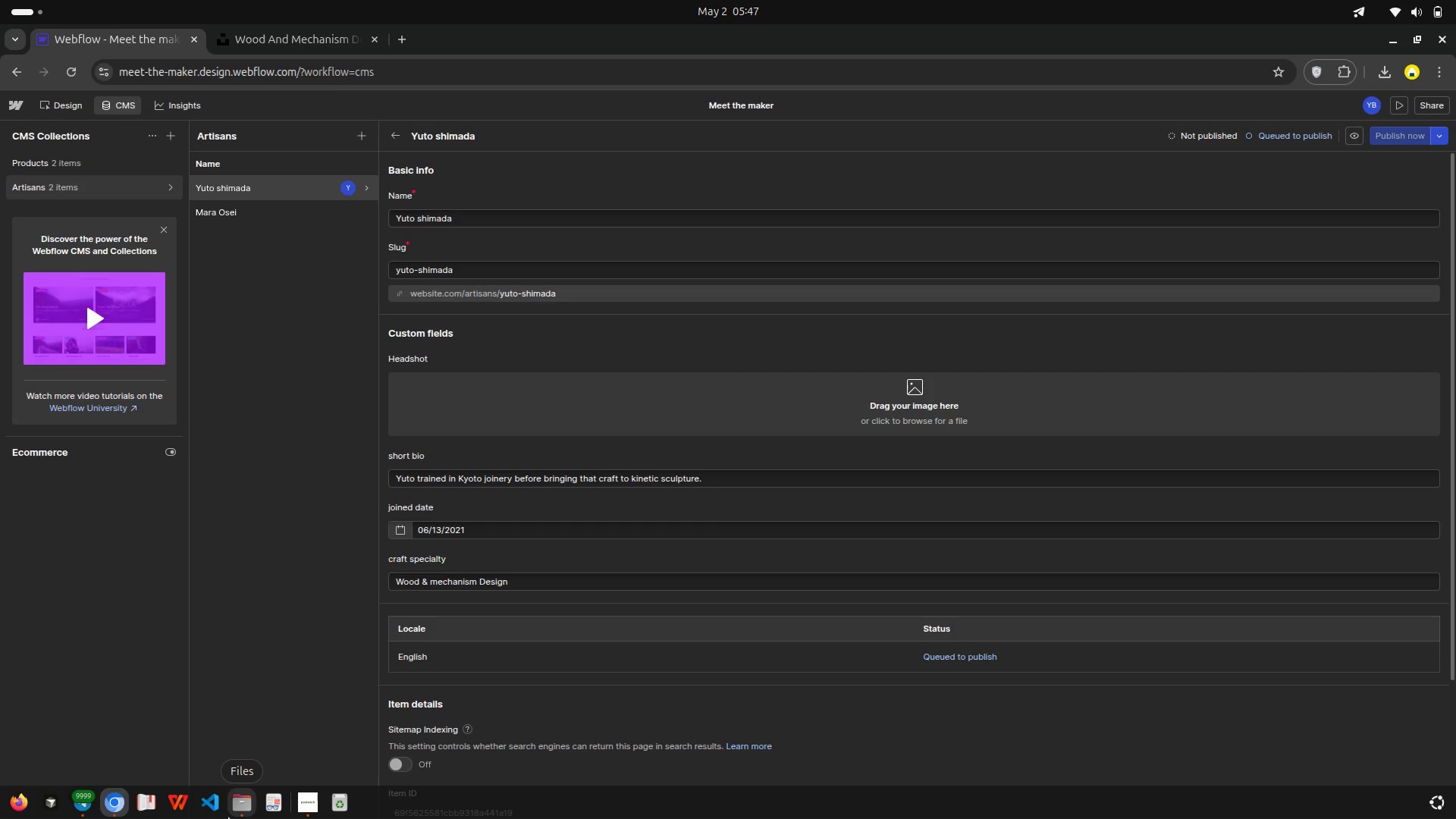 
wait(5.99)
 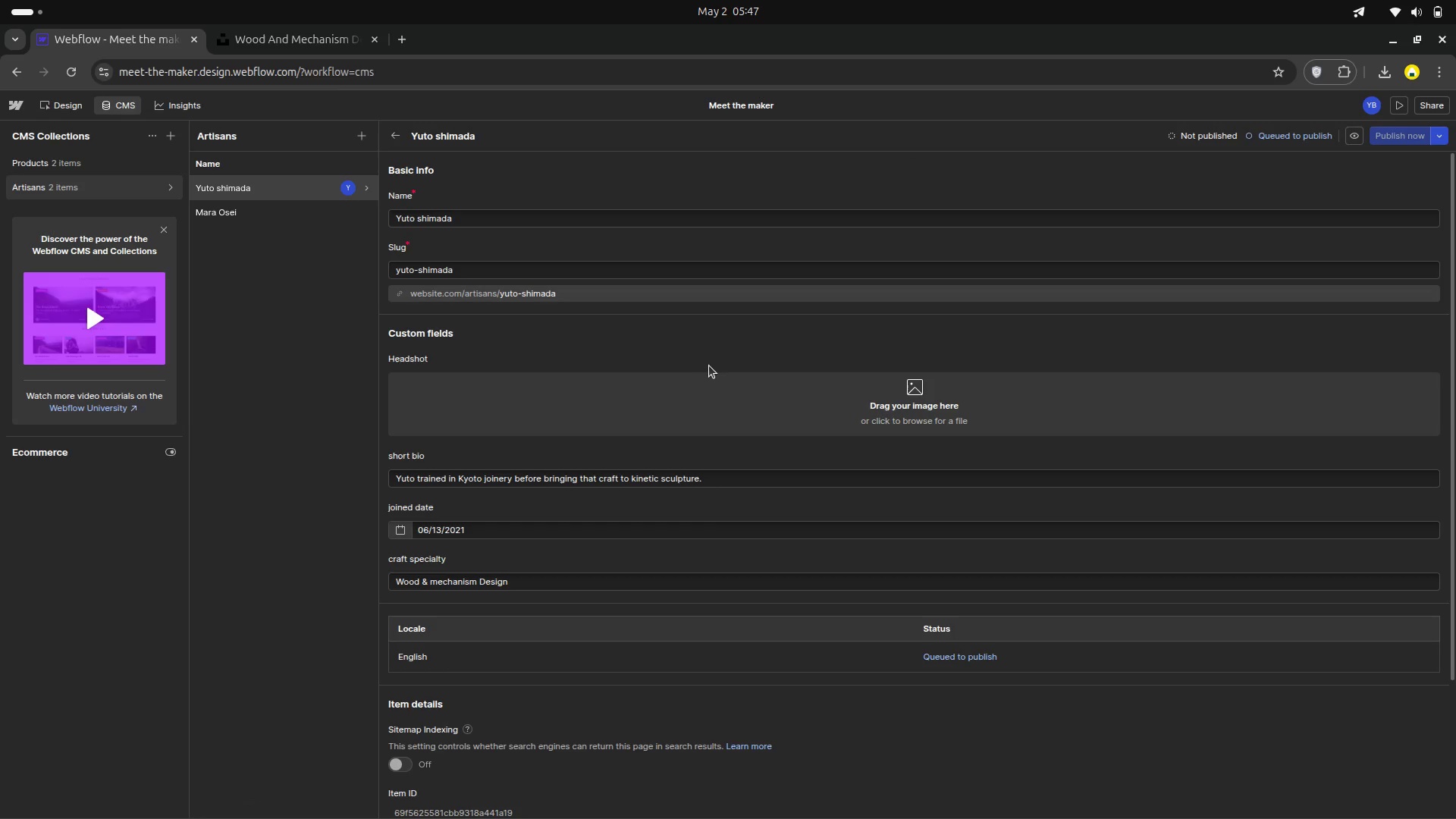 
left_click([234, 817])
 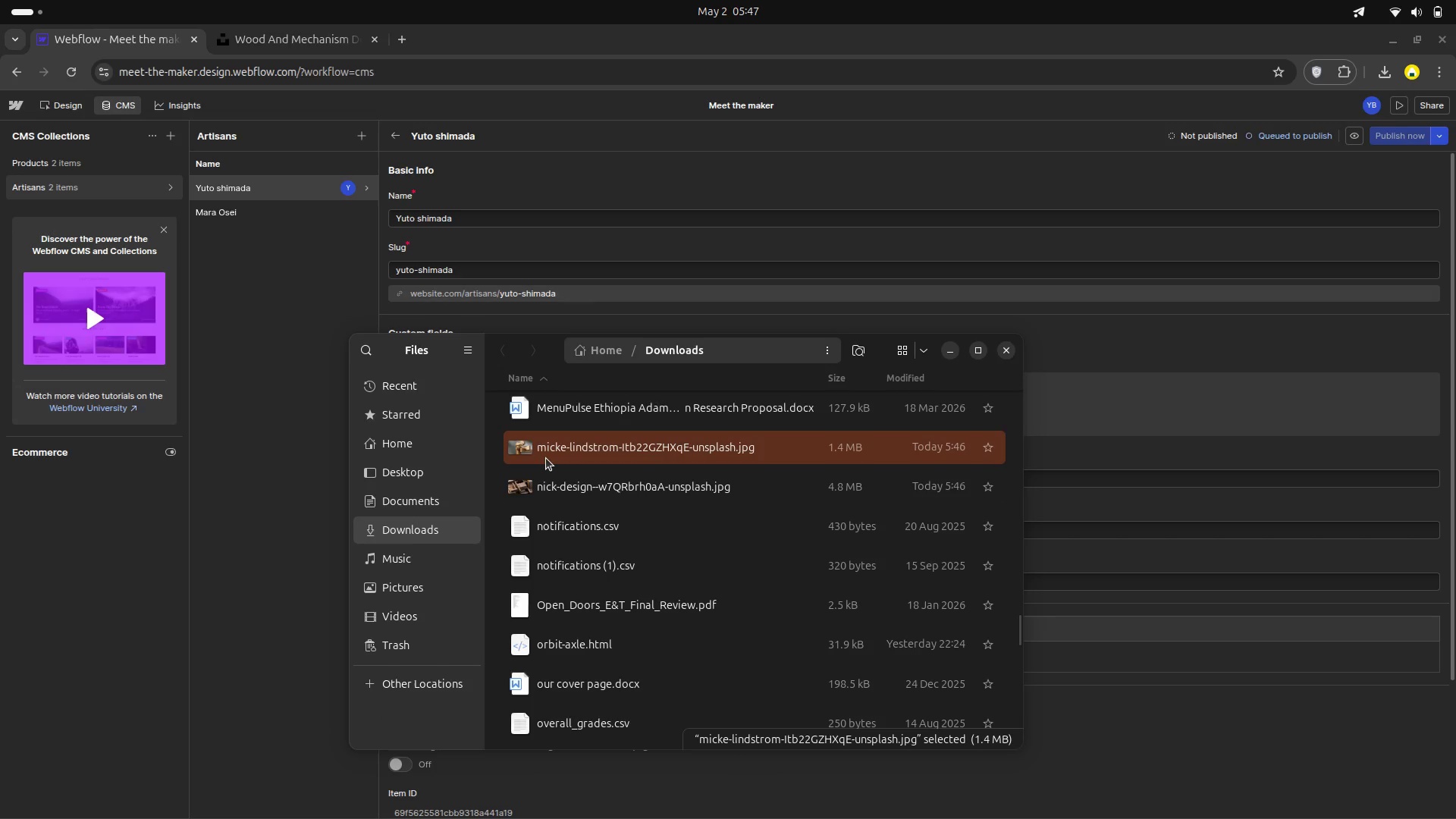 
left_click_drag(start_coordinate=[546, 458], to_coordinate=[1059, 408])
 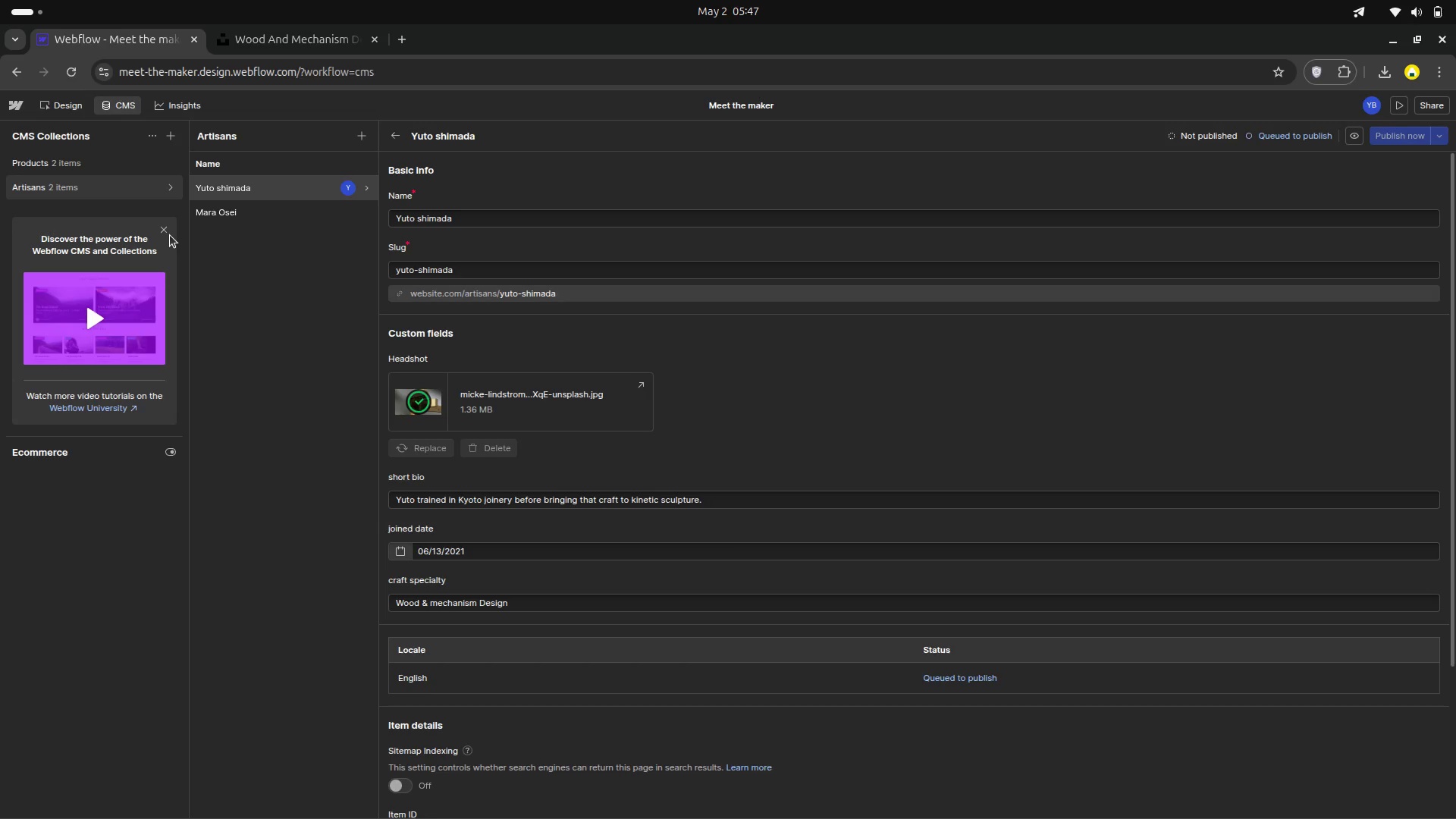 
wait(25.88)
 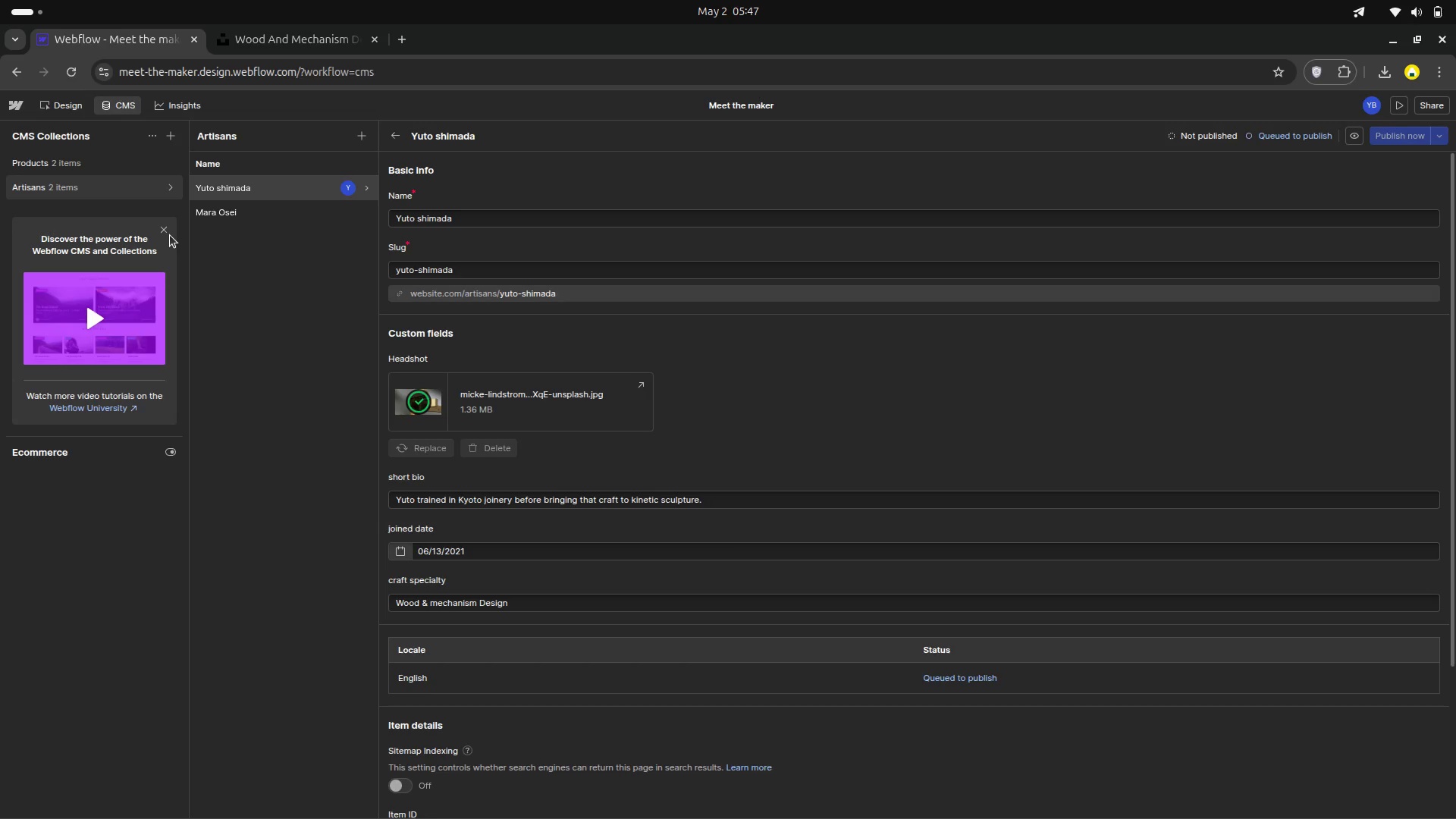 
left_click([249, 41])
 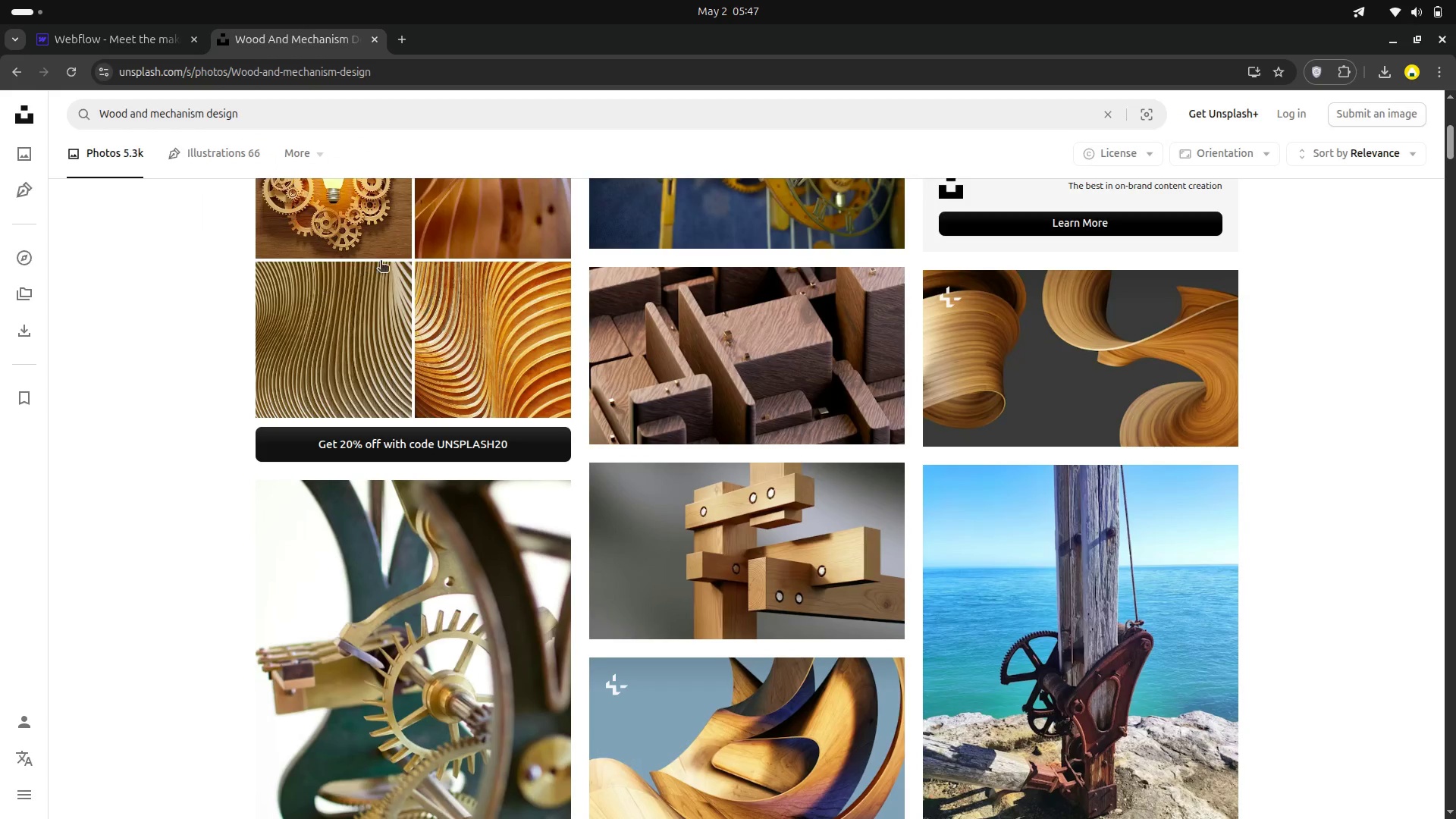 
left_click([342, 105])
 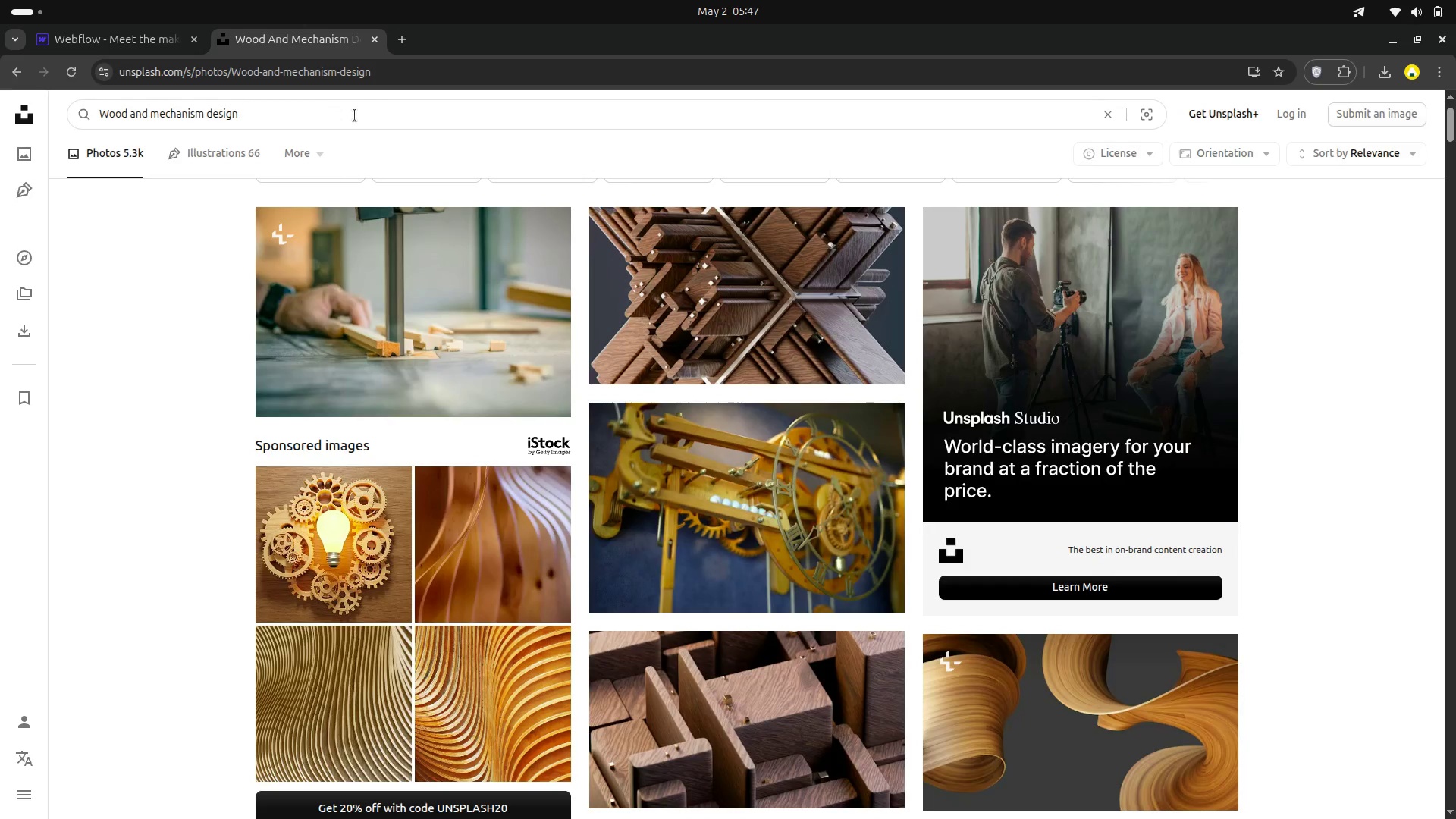 
scroll: coordinate [389, 222], scroll_direction: up, amount: 3.0
 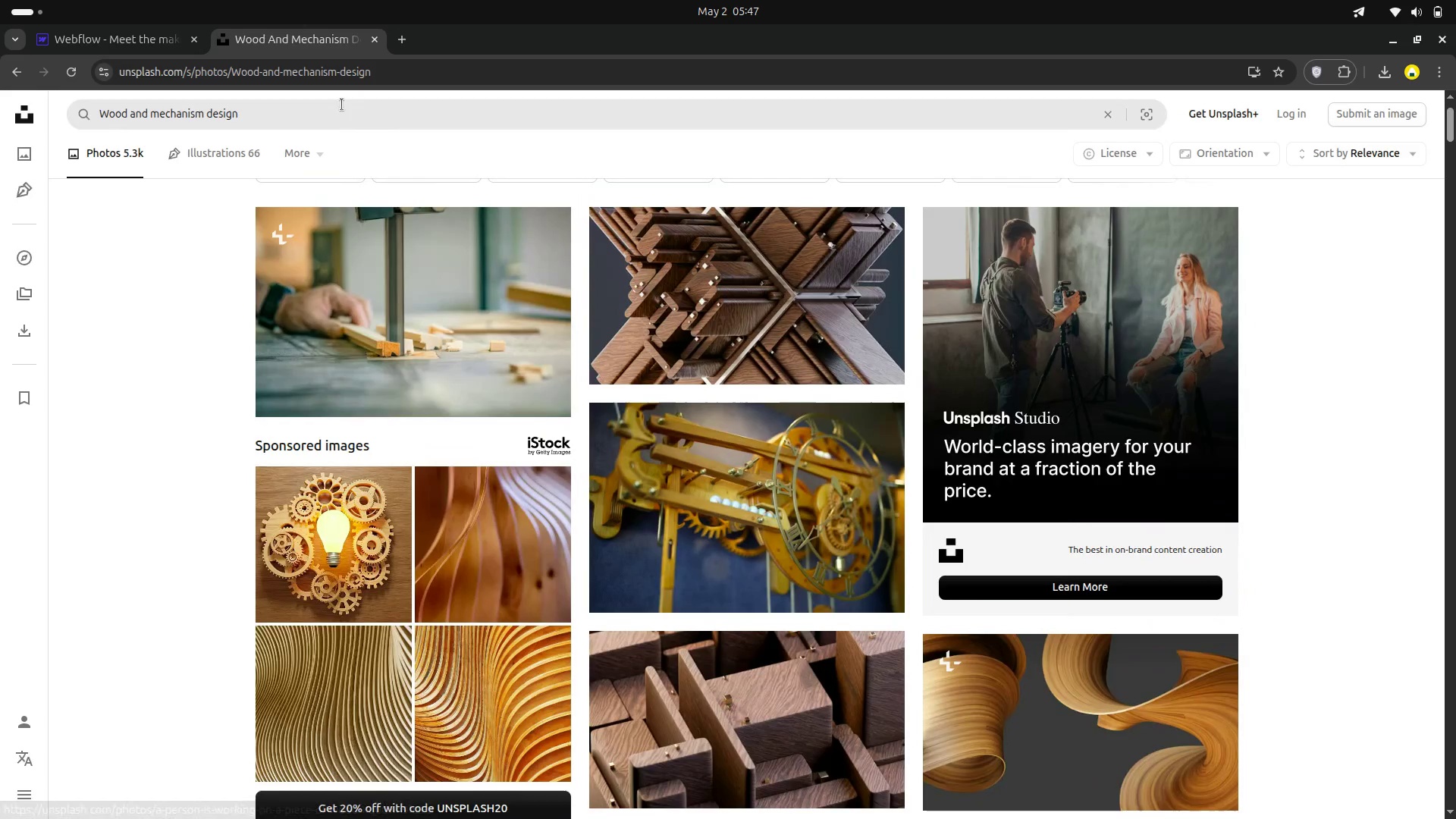 
left_click([356, 116])
 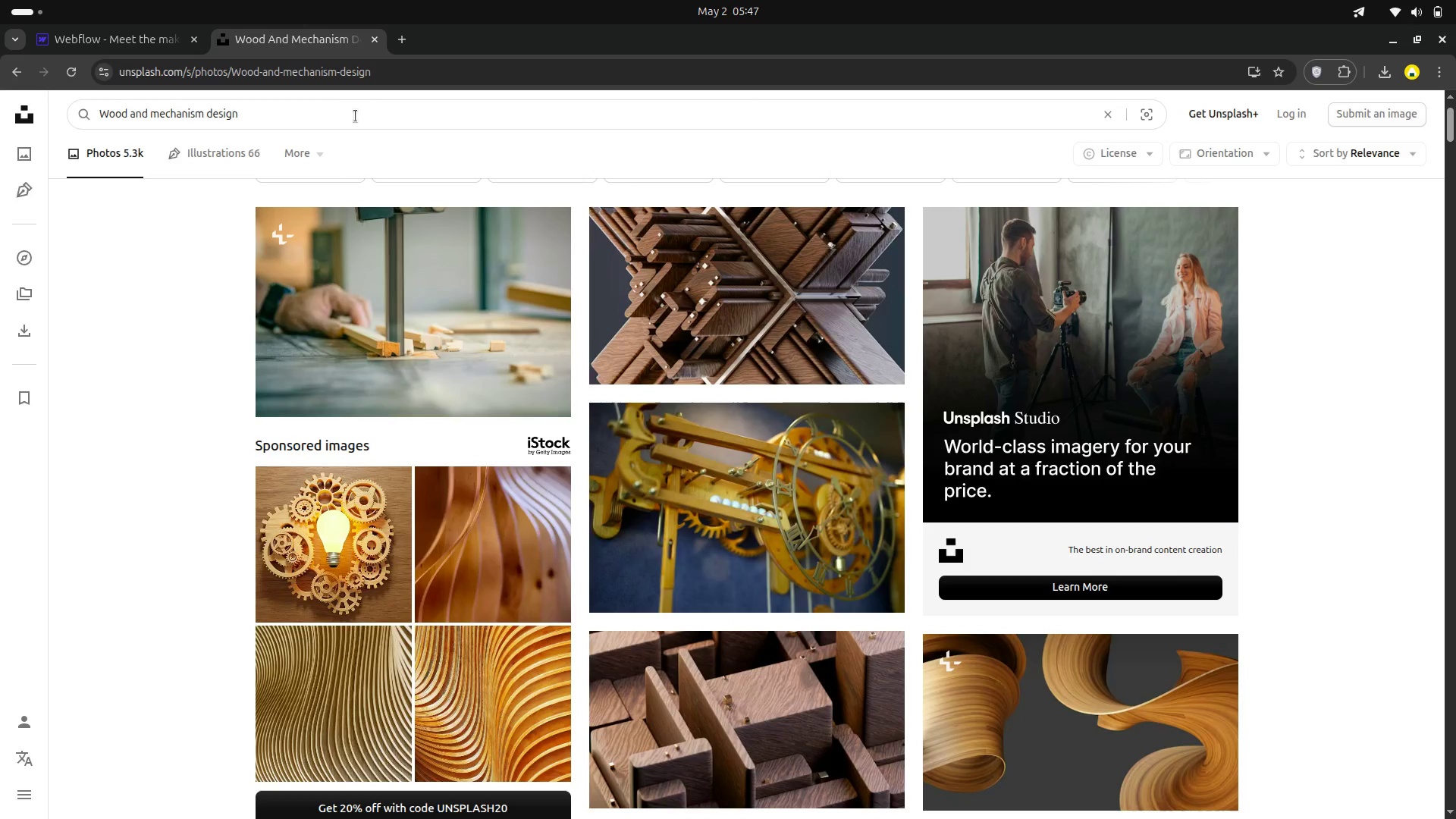 
hold_key(key=Backspace, duration=1.52)
 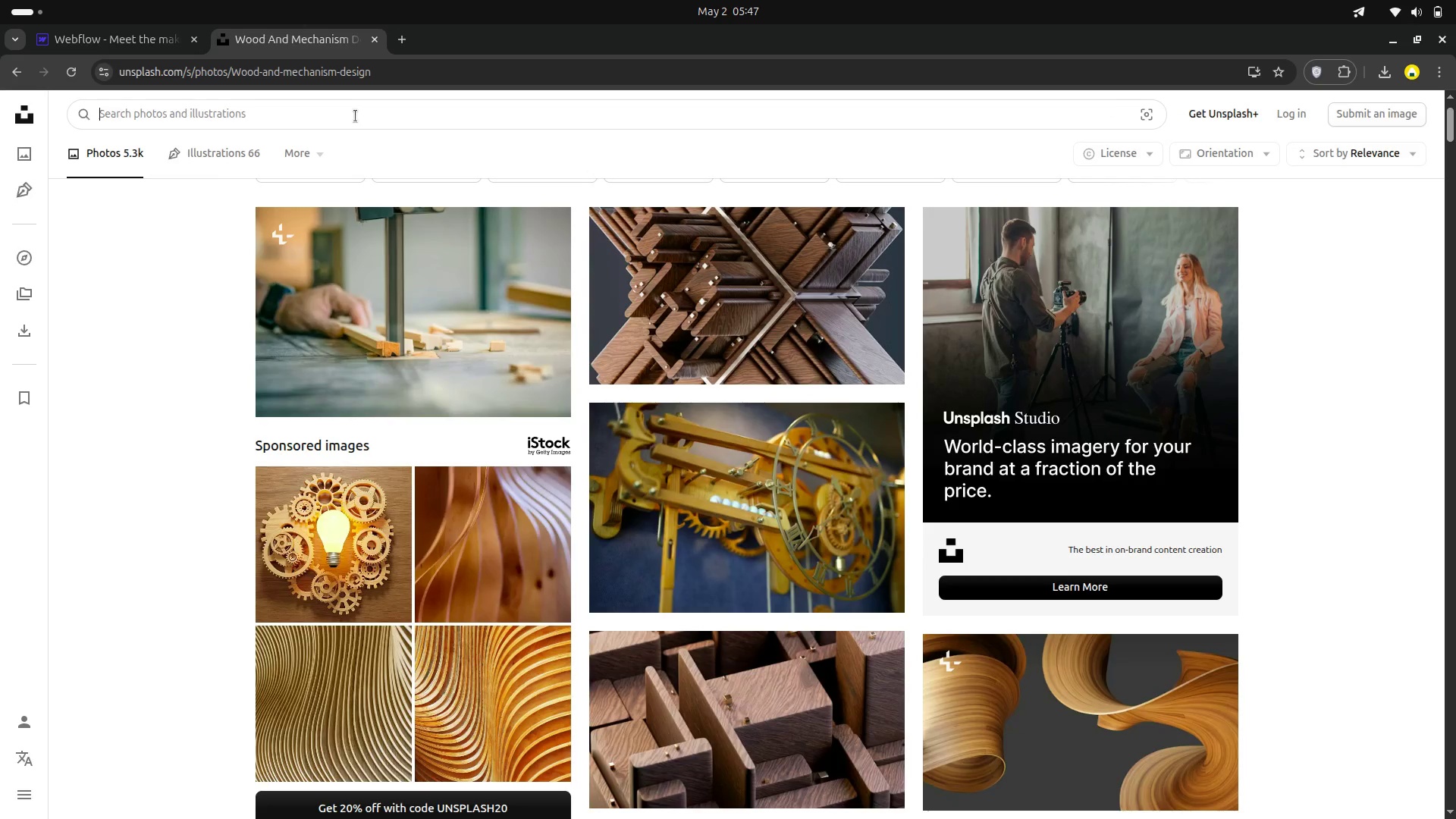 
type(Solistice pendlum product photo)
 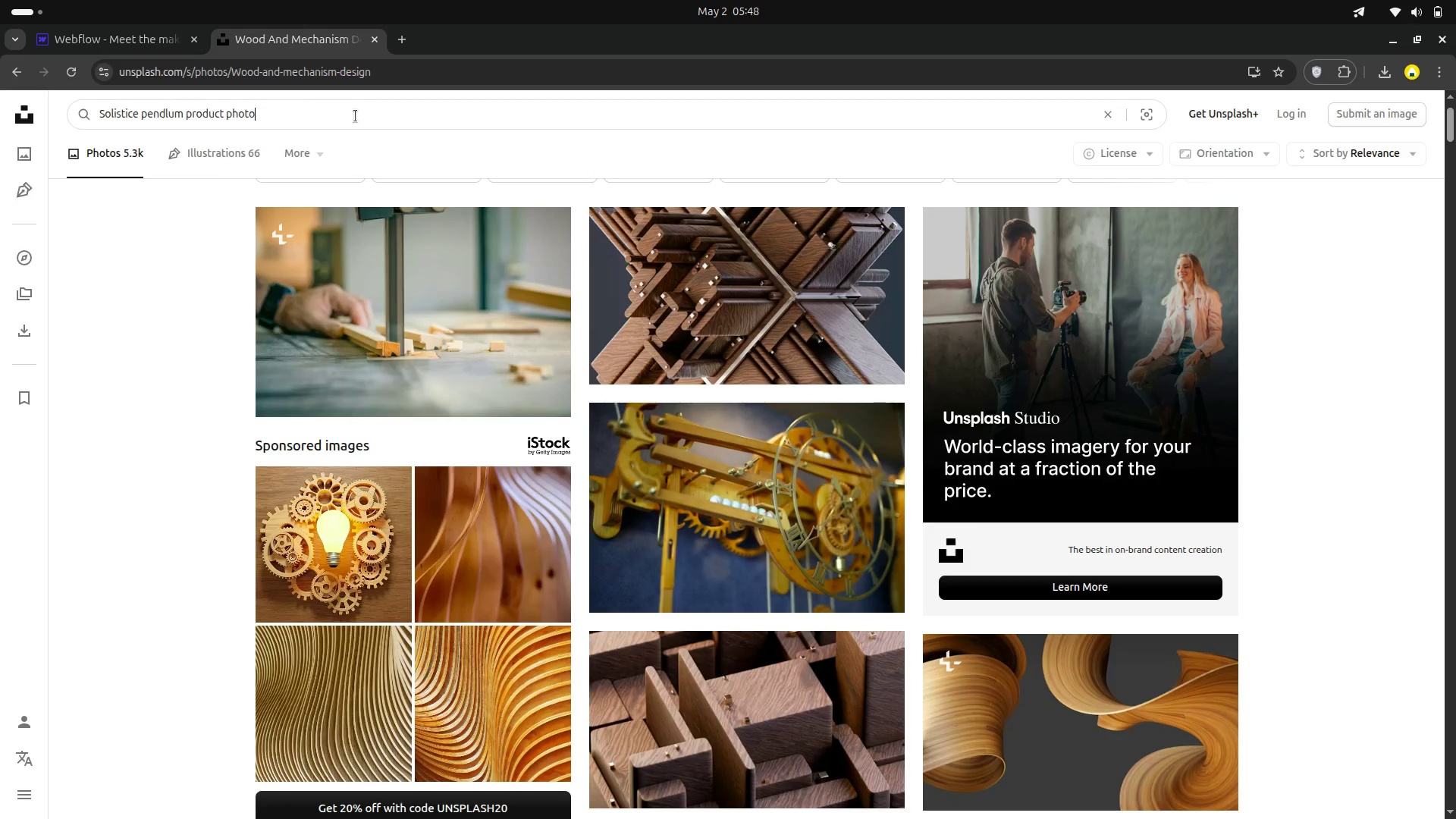 
key(Enter)
 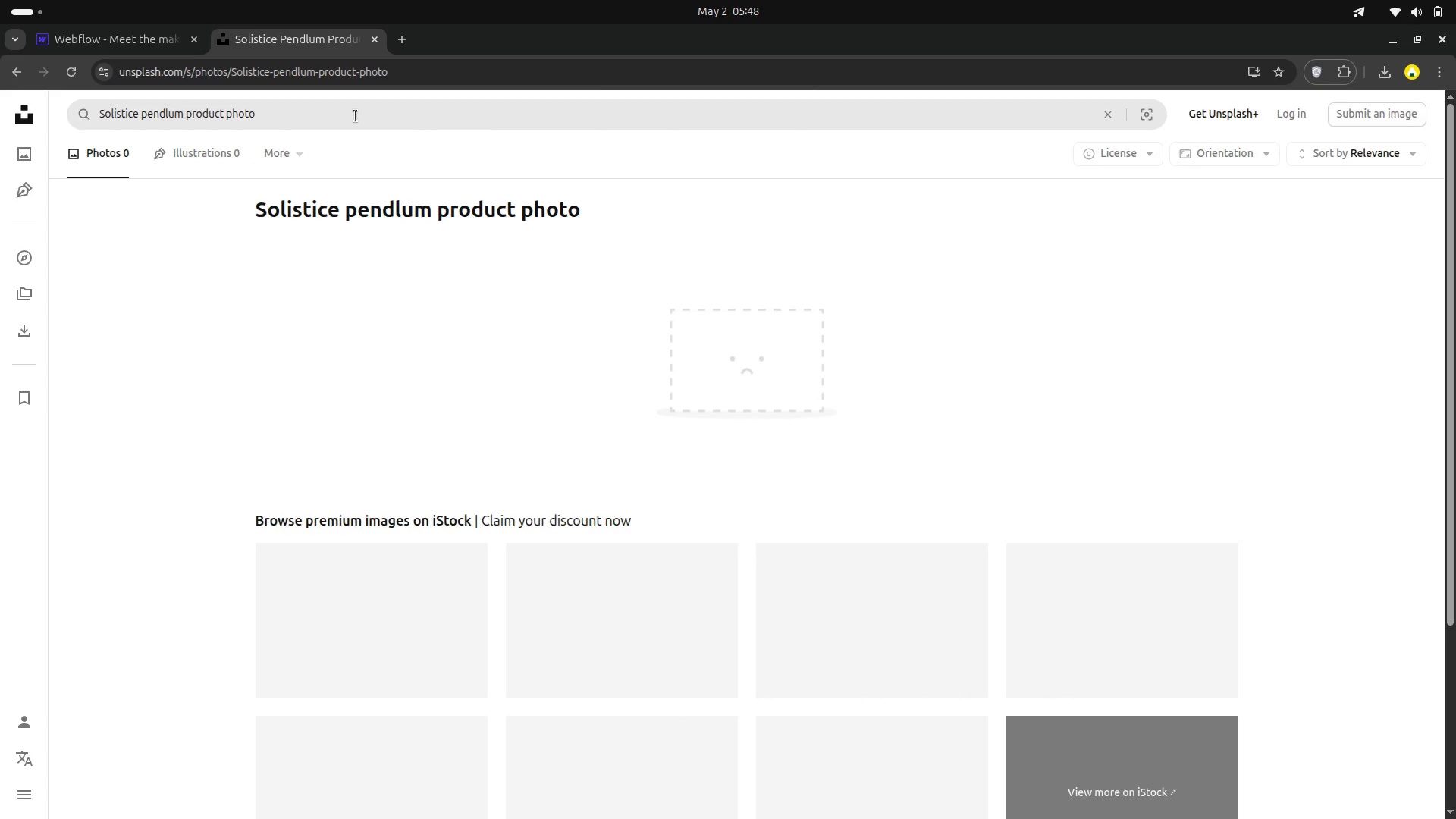 
wait(6.24)
 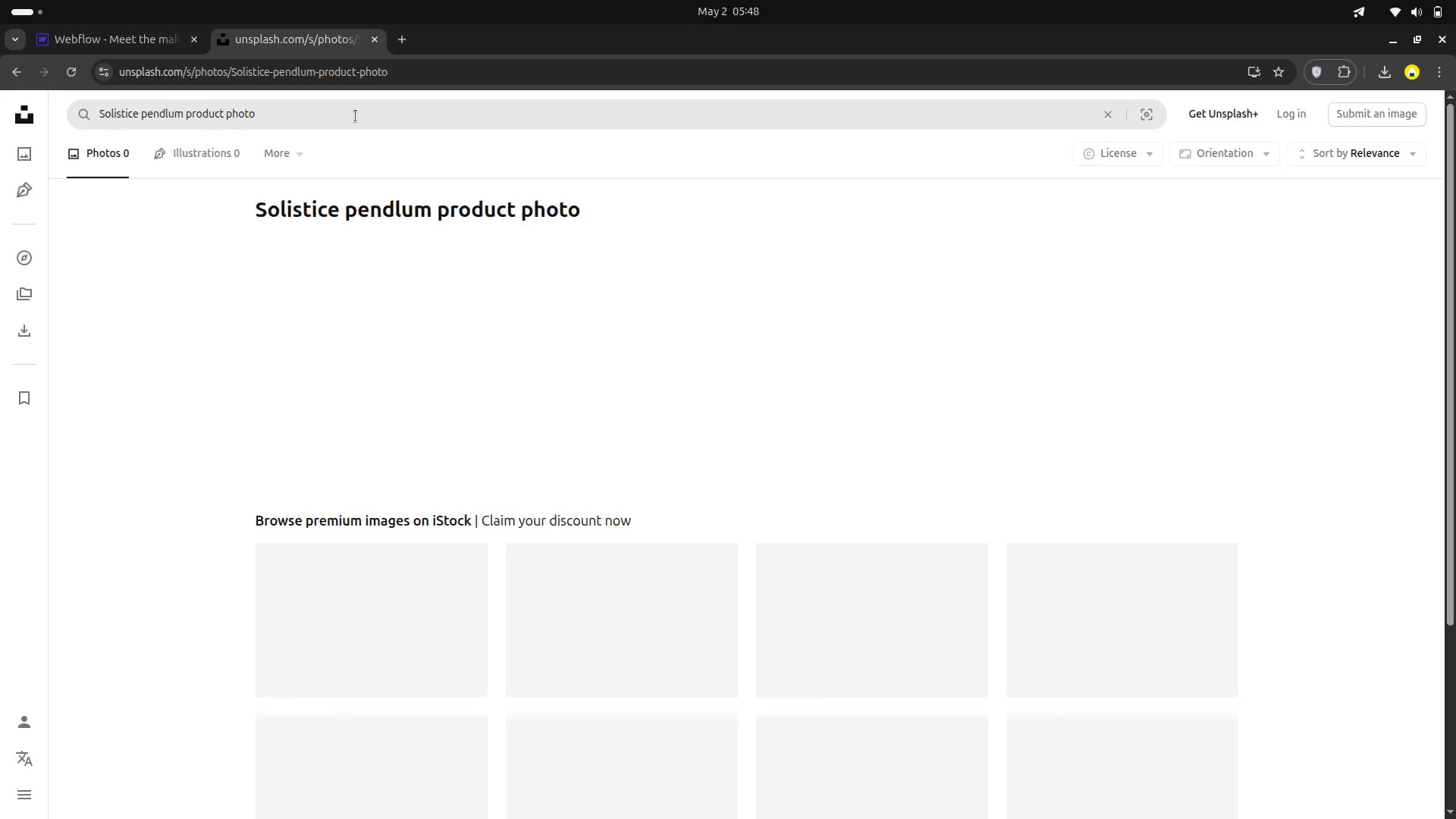 
scroll: coordinate [629, 469], scroll_direction: down, amount: 3.0
 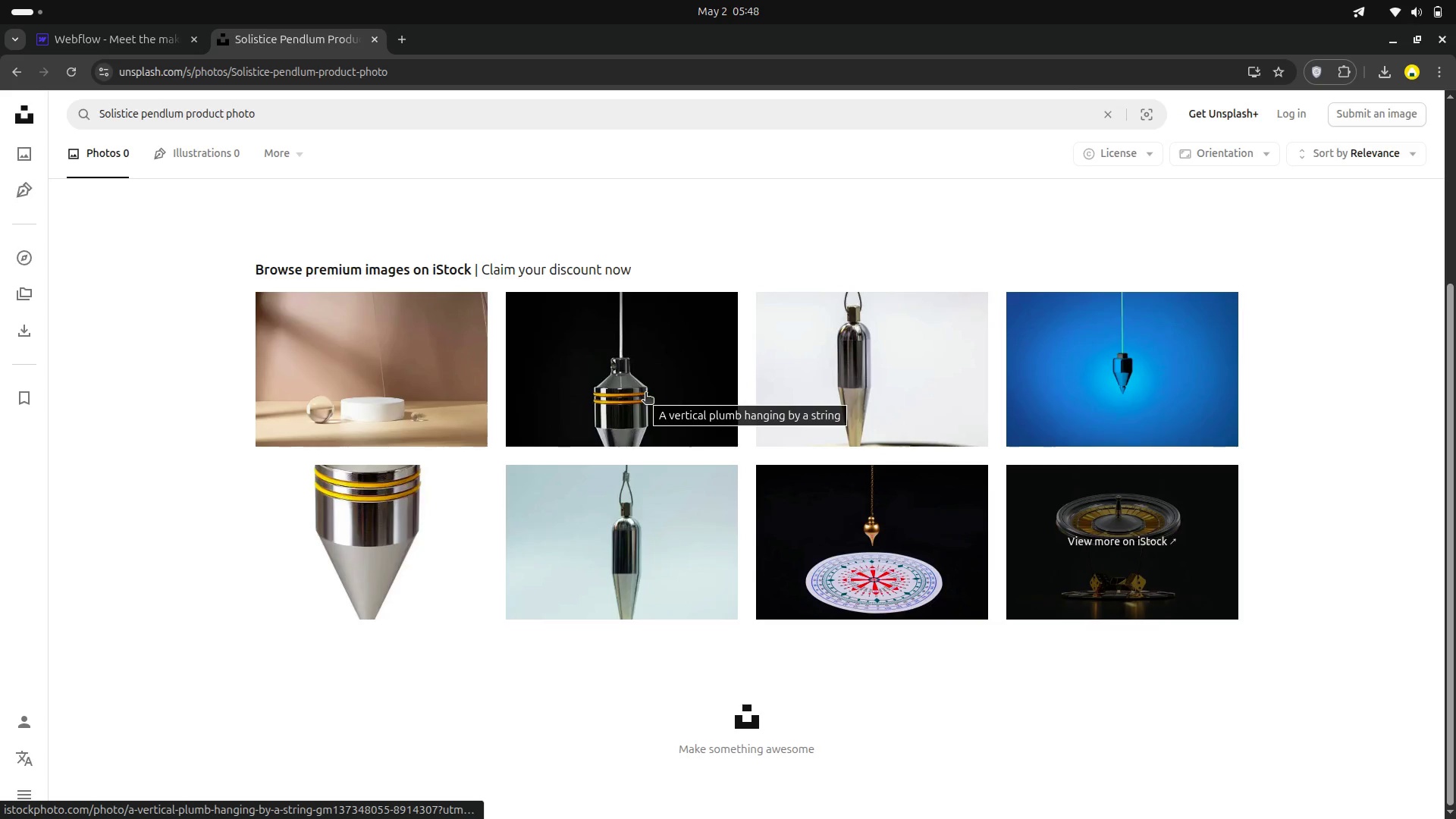 
mouse_move([655, 422])
 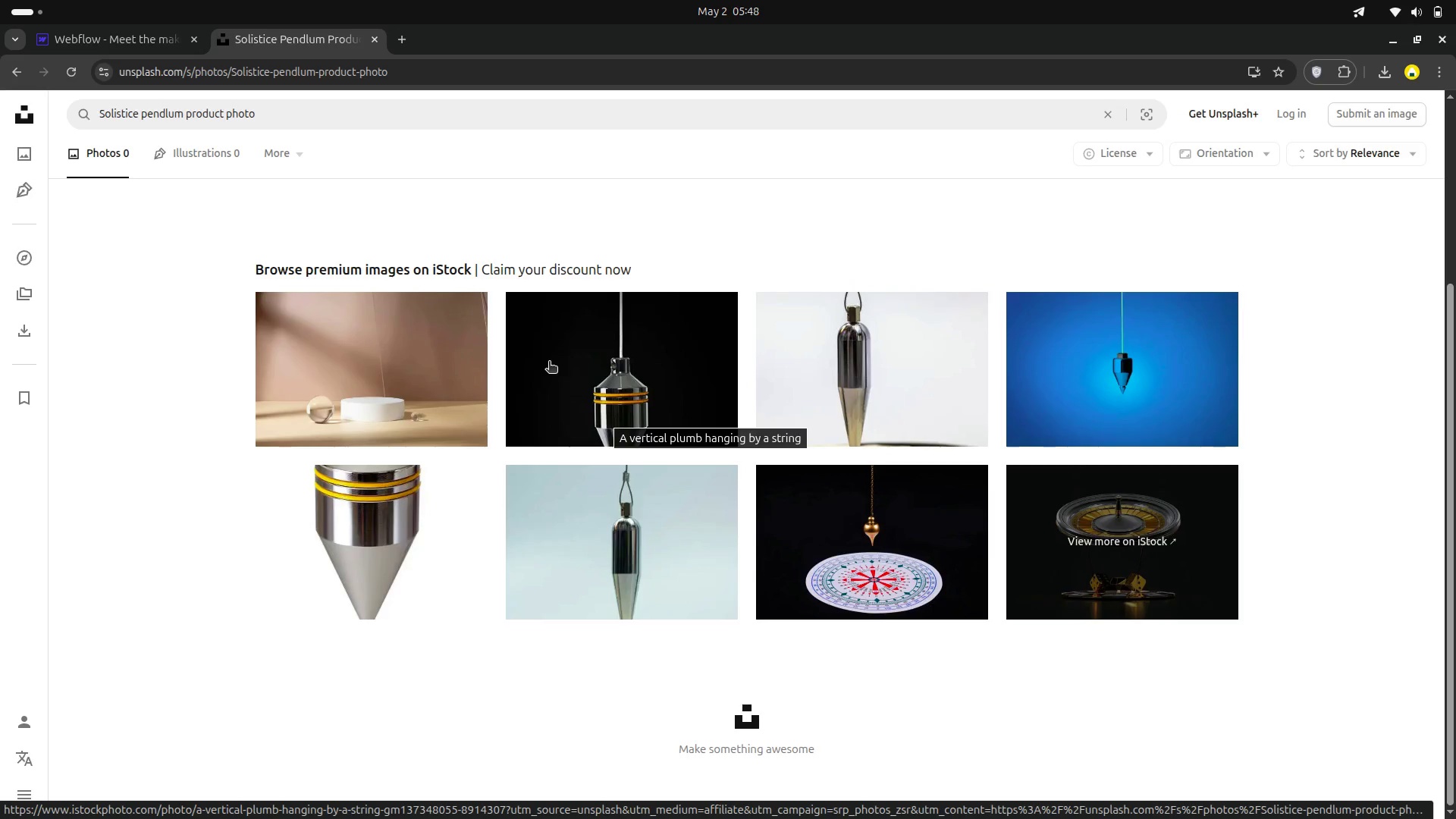 
left_click([271, 114])
 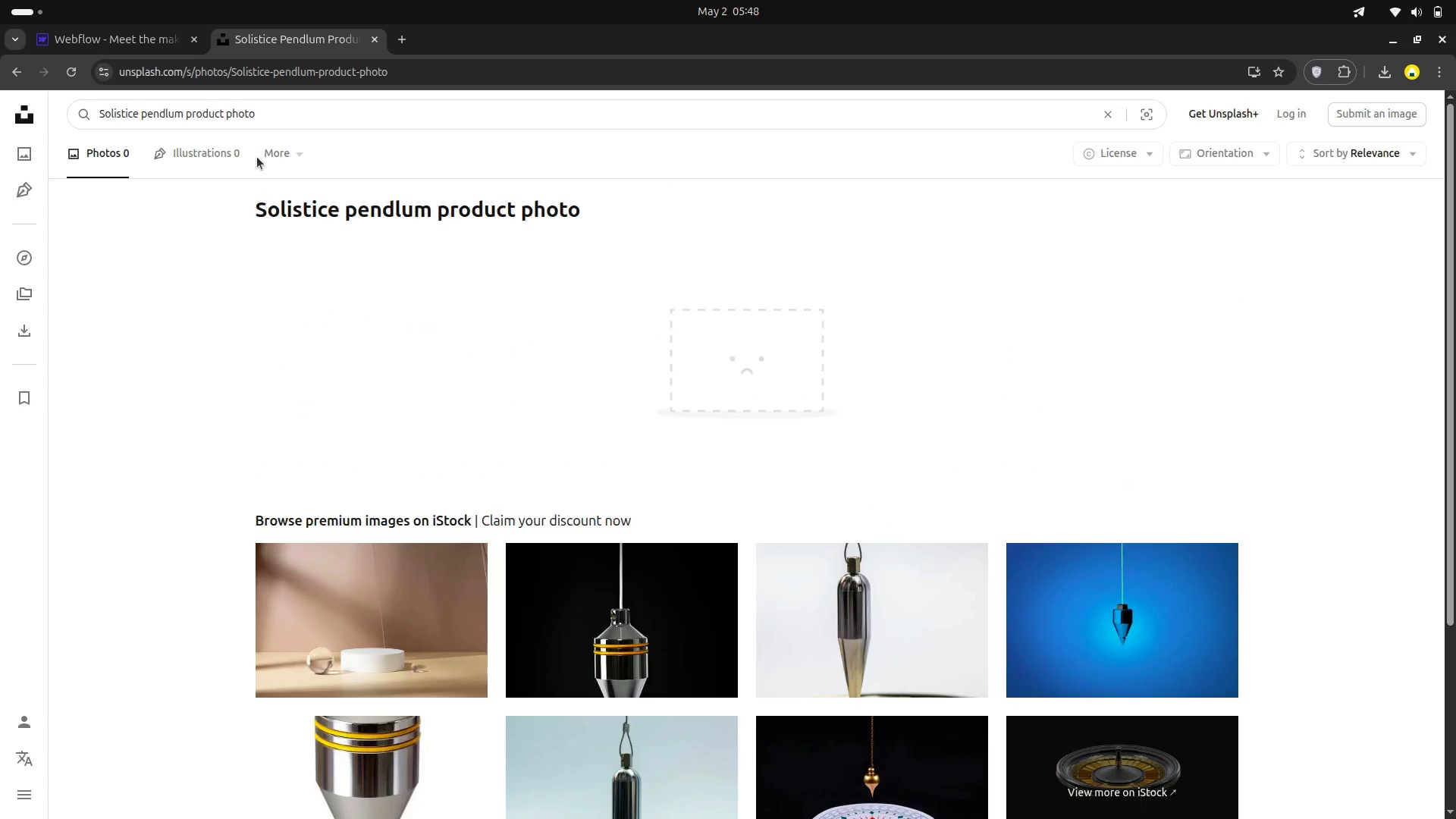 
scroll: coordinate [557, 362], scroll_direction: up, amount: 9.0
 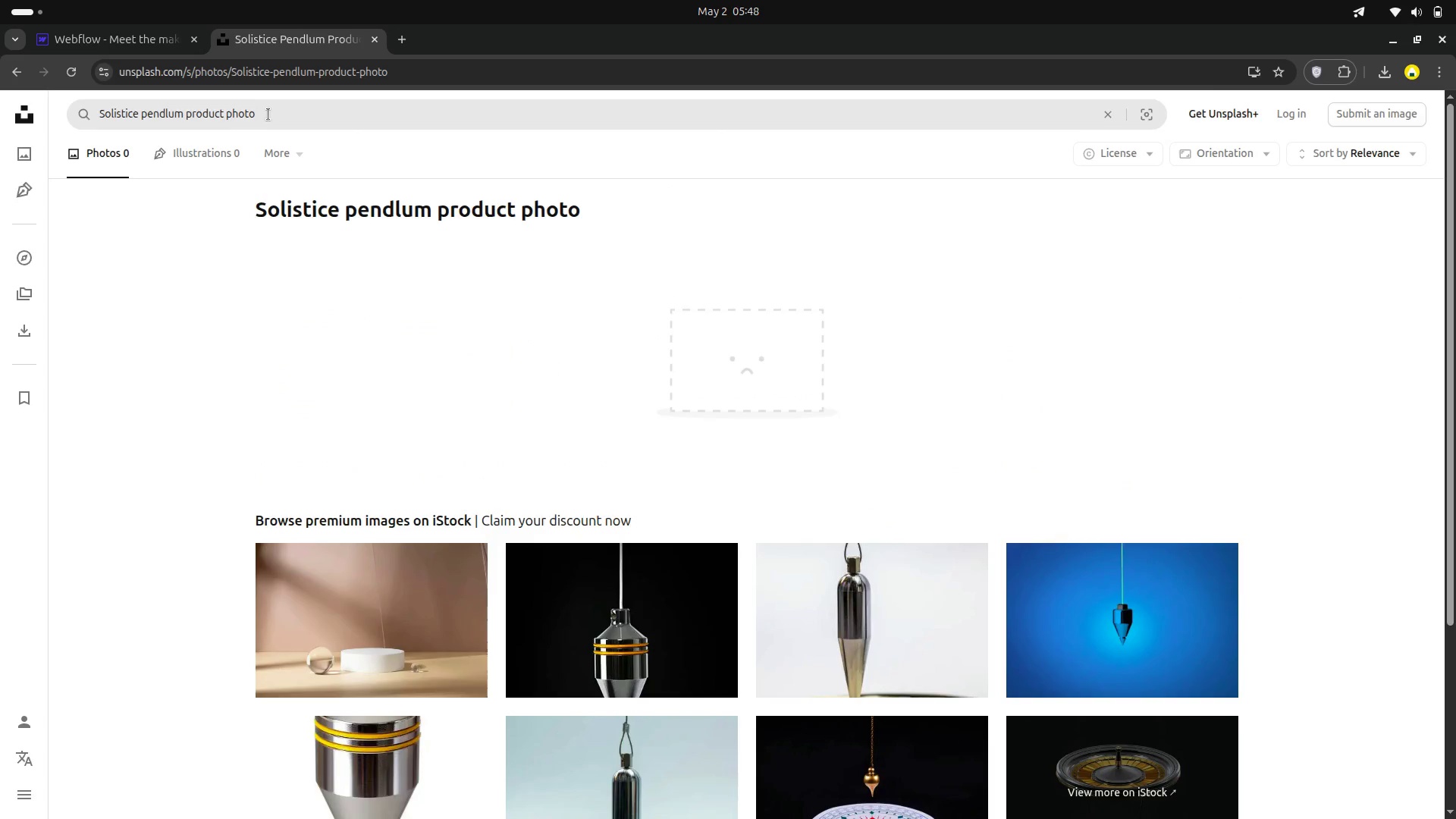 
hold_key(key=Backspace, duration=0.31)
 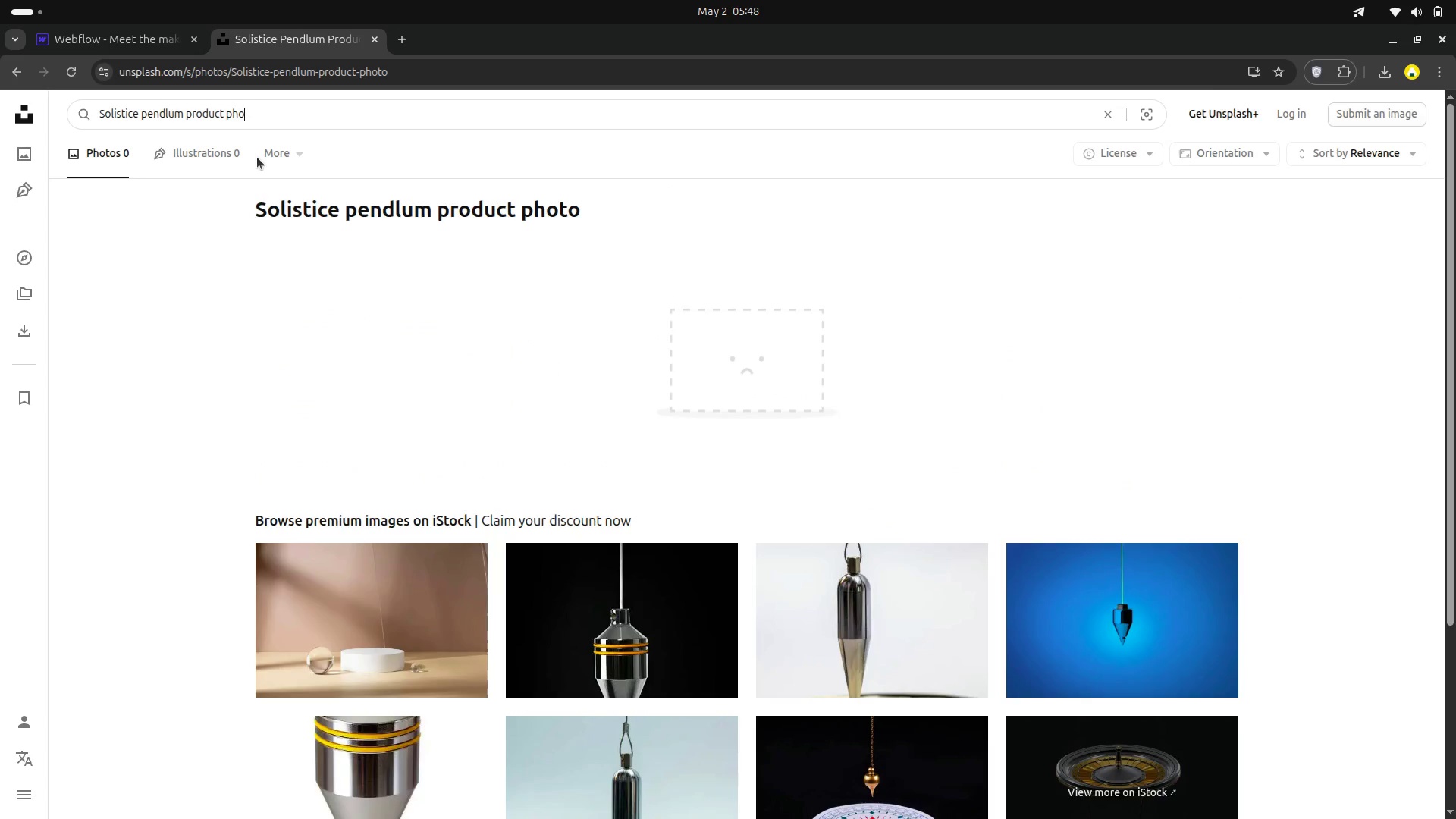 
key(Backspace)
key(Backspace)
key(Backspace)
key(Backspace)
key(Backspace)
key(Backspace)
key(Backspace)
key(Backspace)
type(uli,)
key(Backspace)
type(m)
key(Backspace)
key(Backspace)
type(um)
 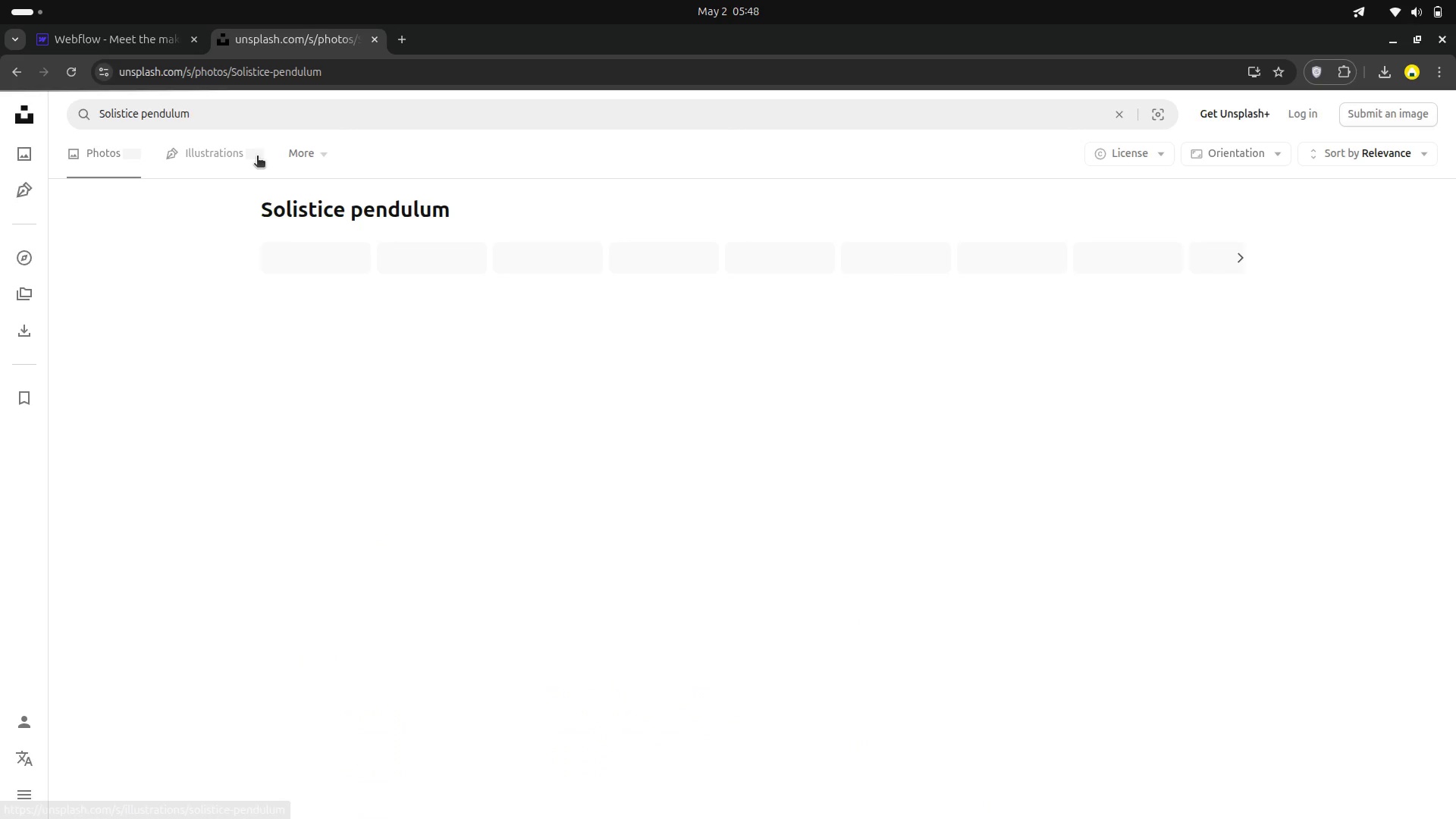 
key(Enter)
 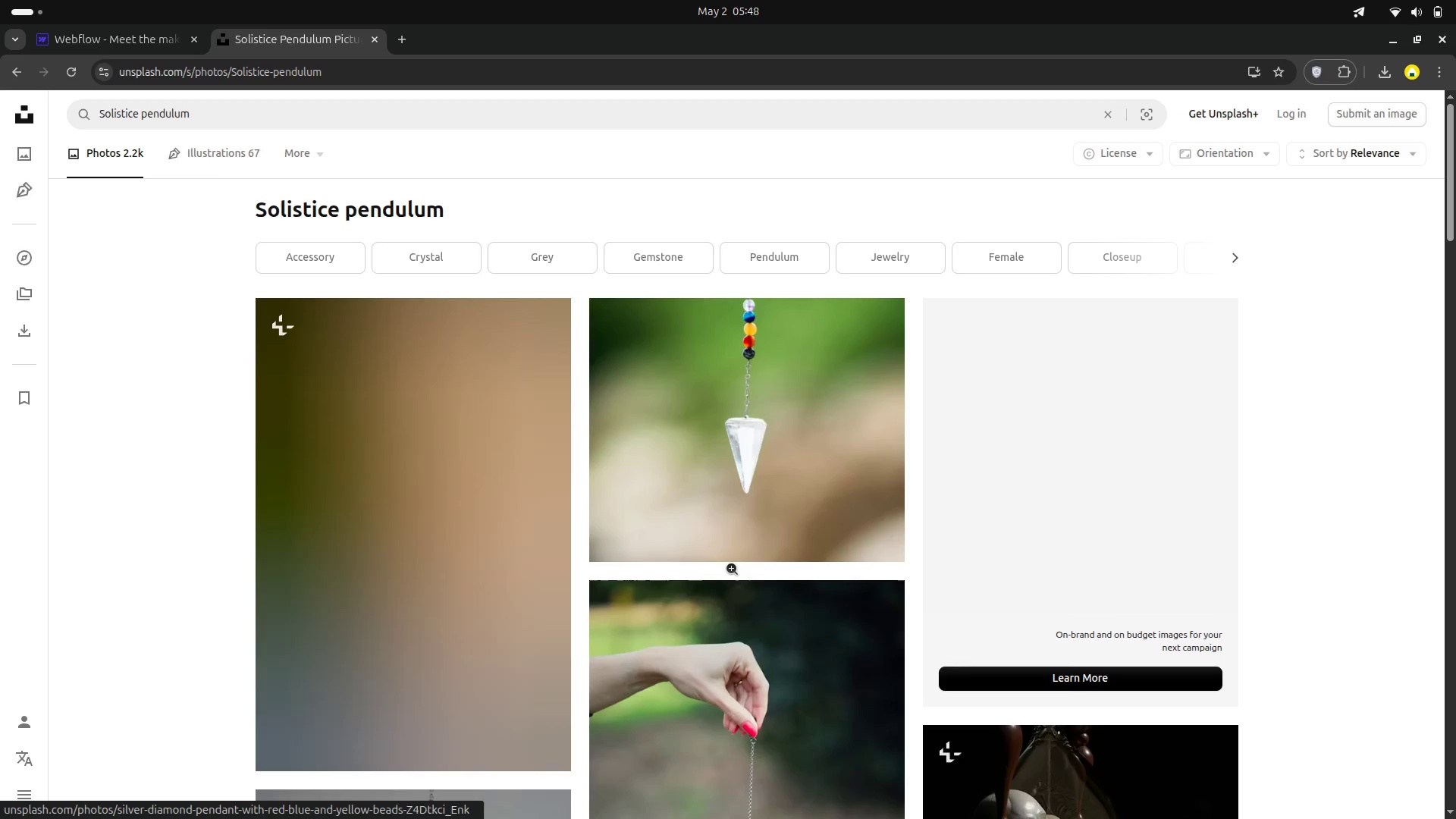 
wait(5.66)
 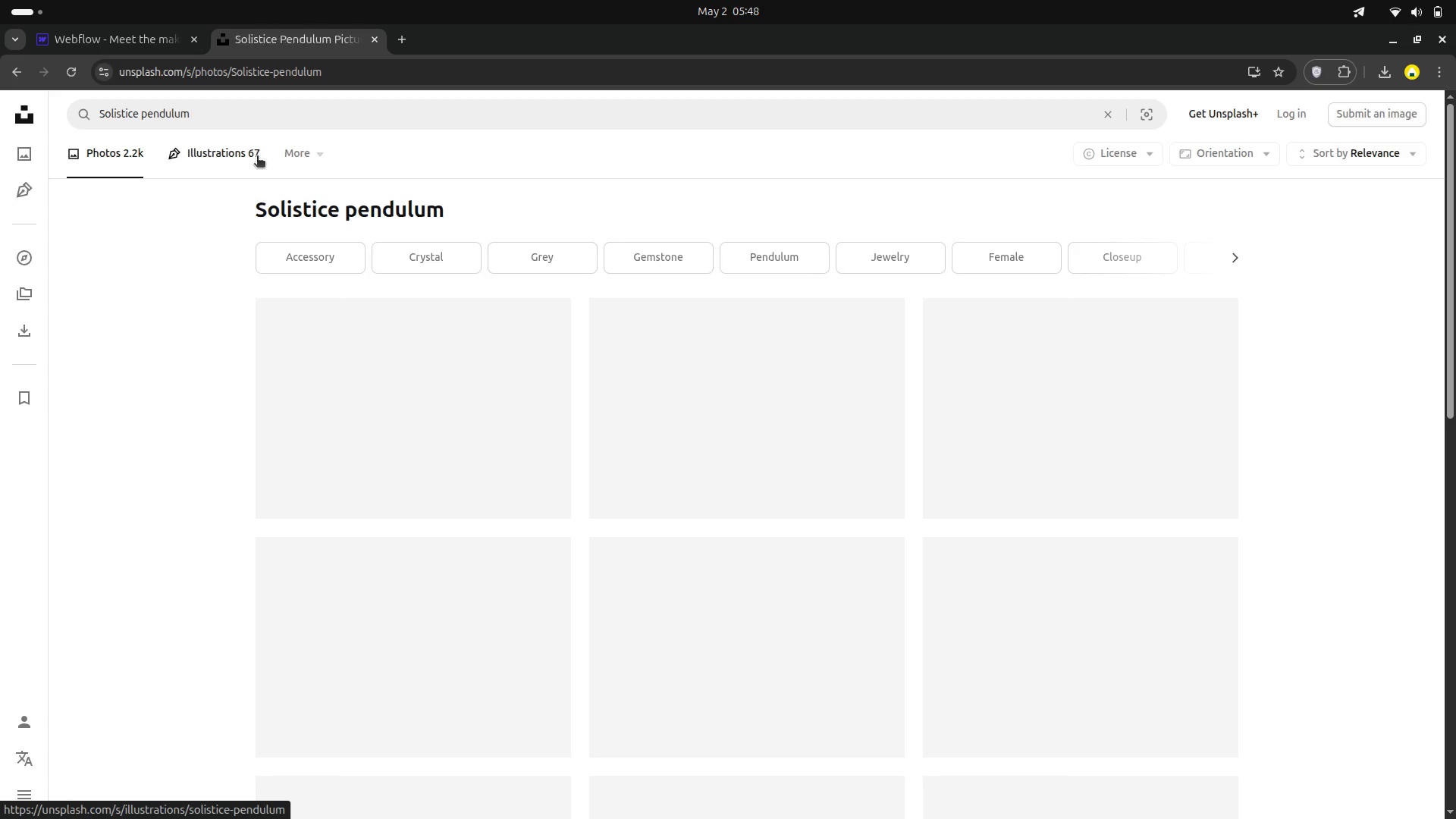 
scroll: coordinate [732, 538], scroll_direction: down, amount: 6.0
 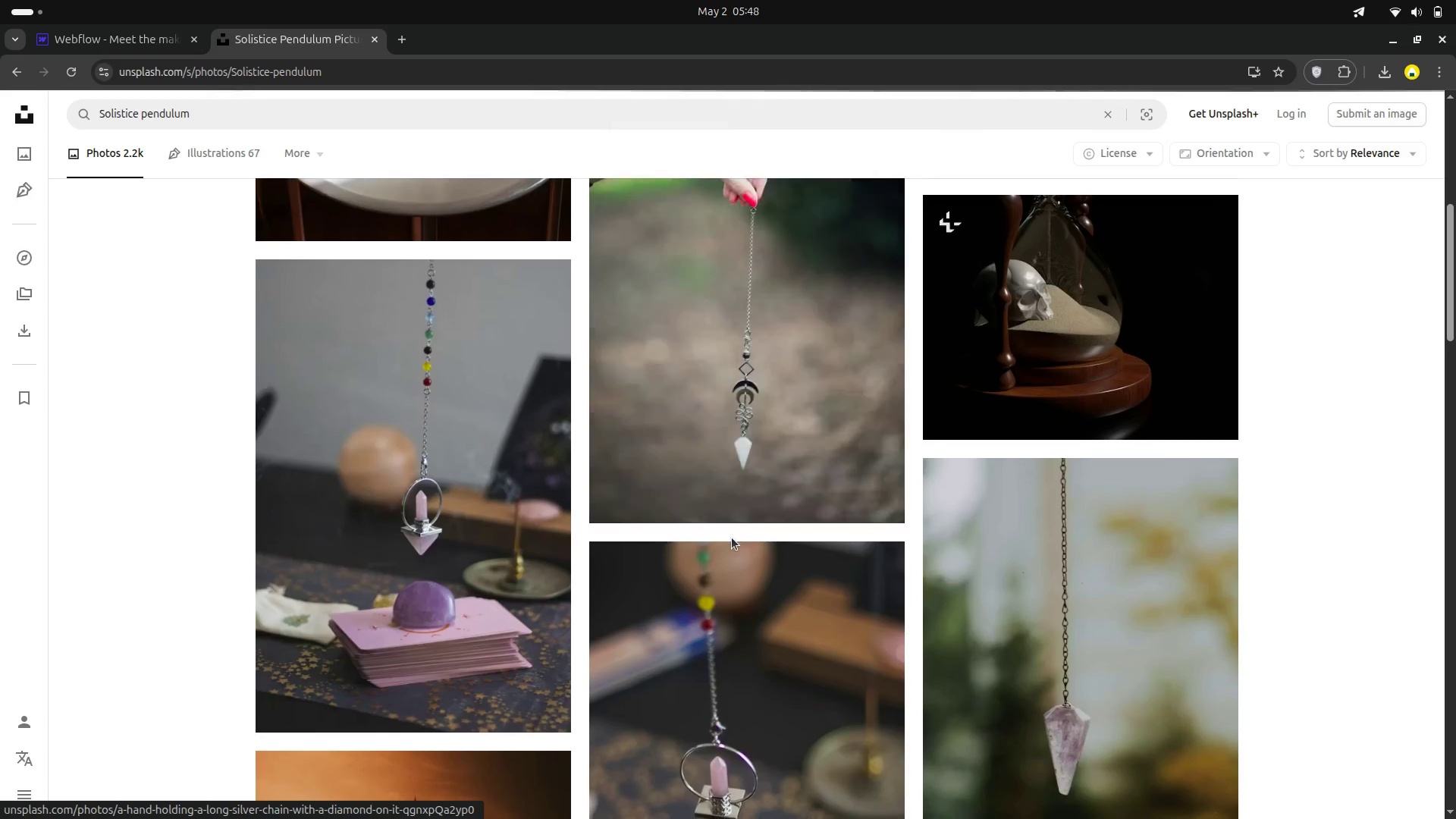 
mouse_move([749, 533])
 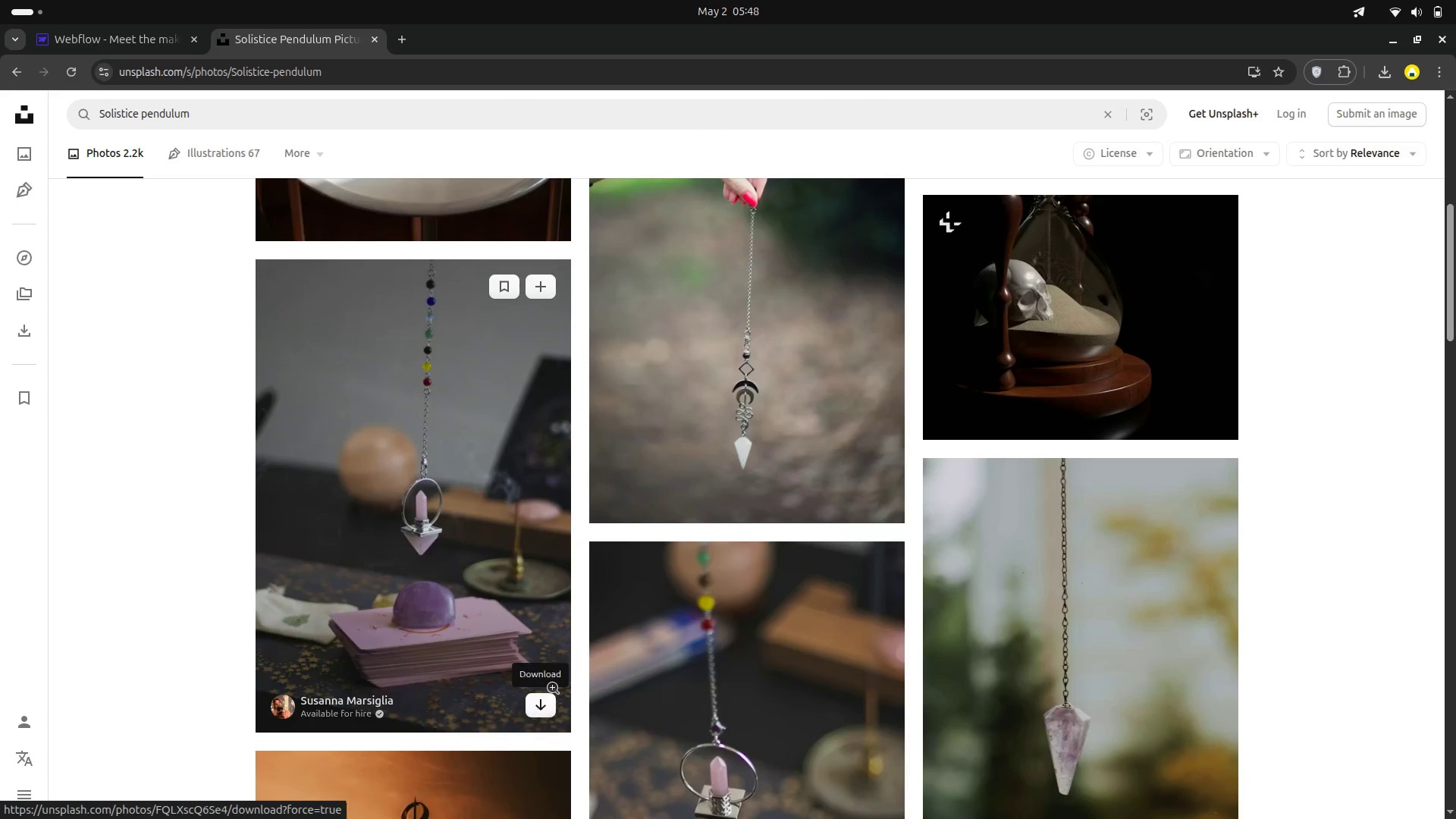 
left_click([533, 620])
 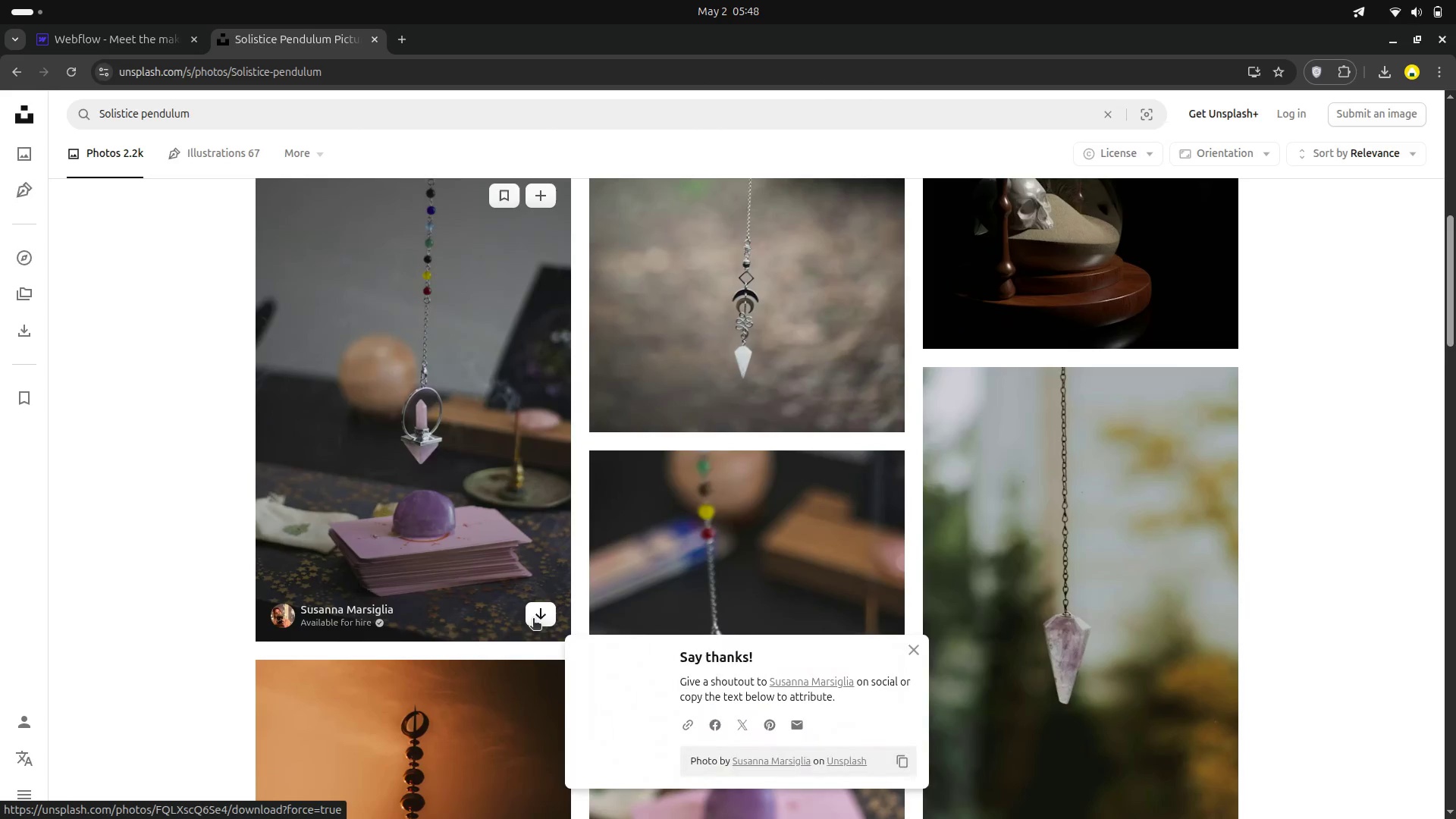 
scroll: coordinate [620, 635], scroll_direction: down, amount: 2.0
 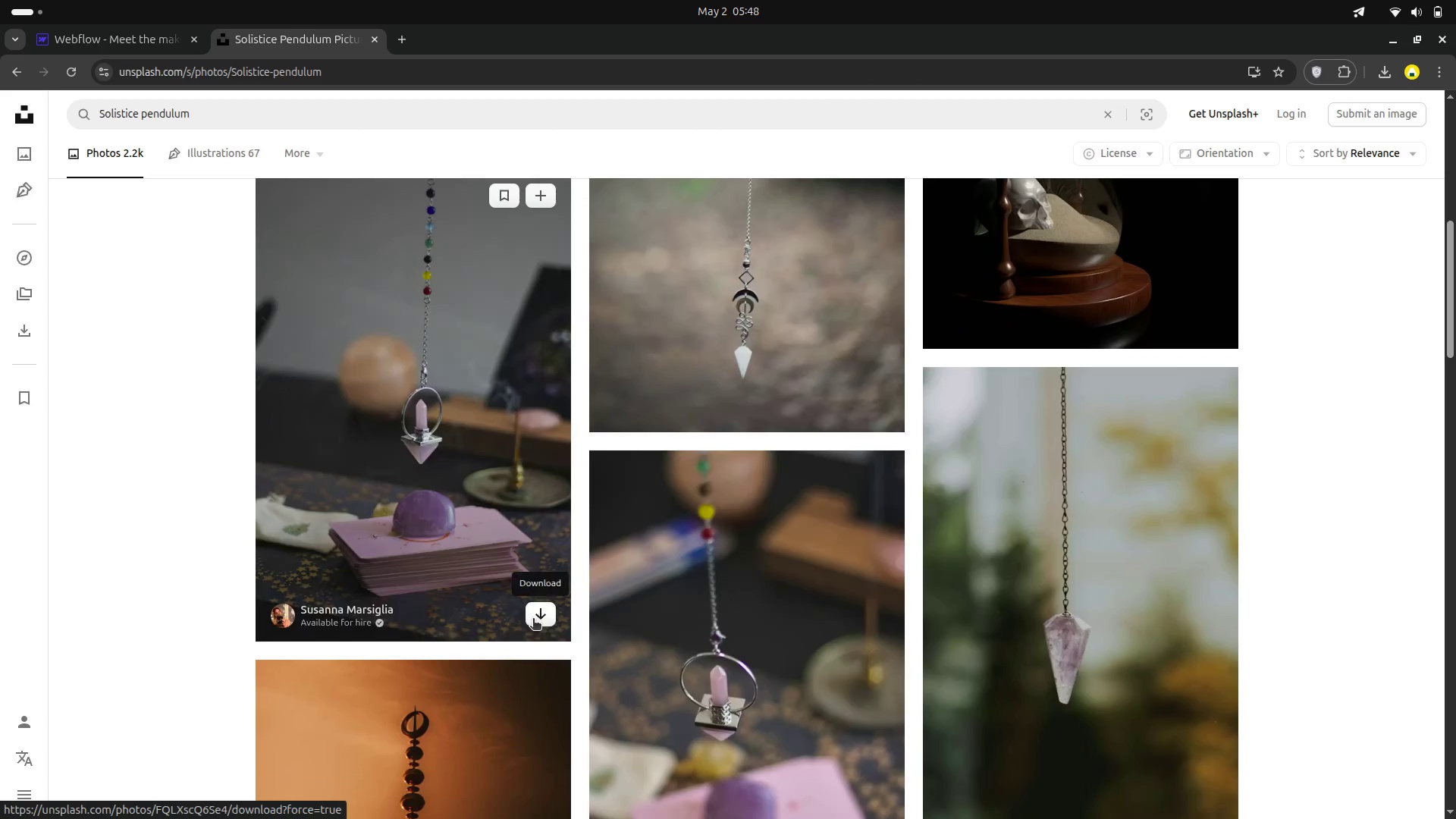 
mouse_move([541, 613])
 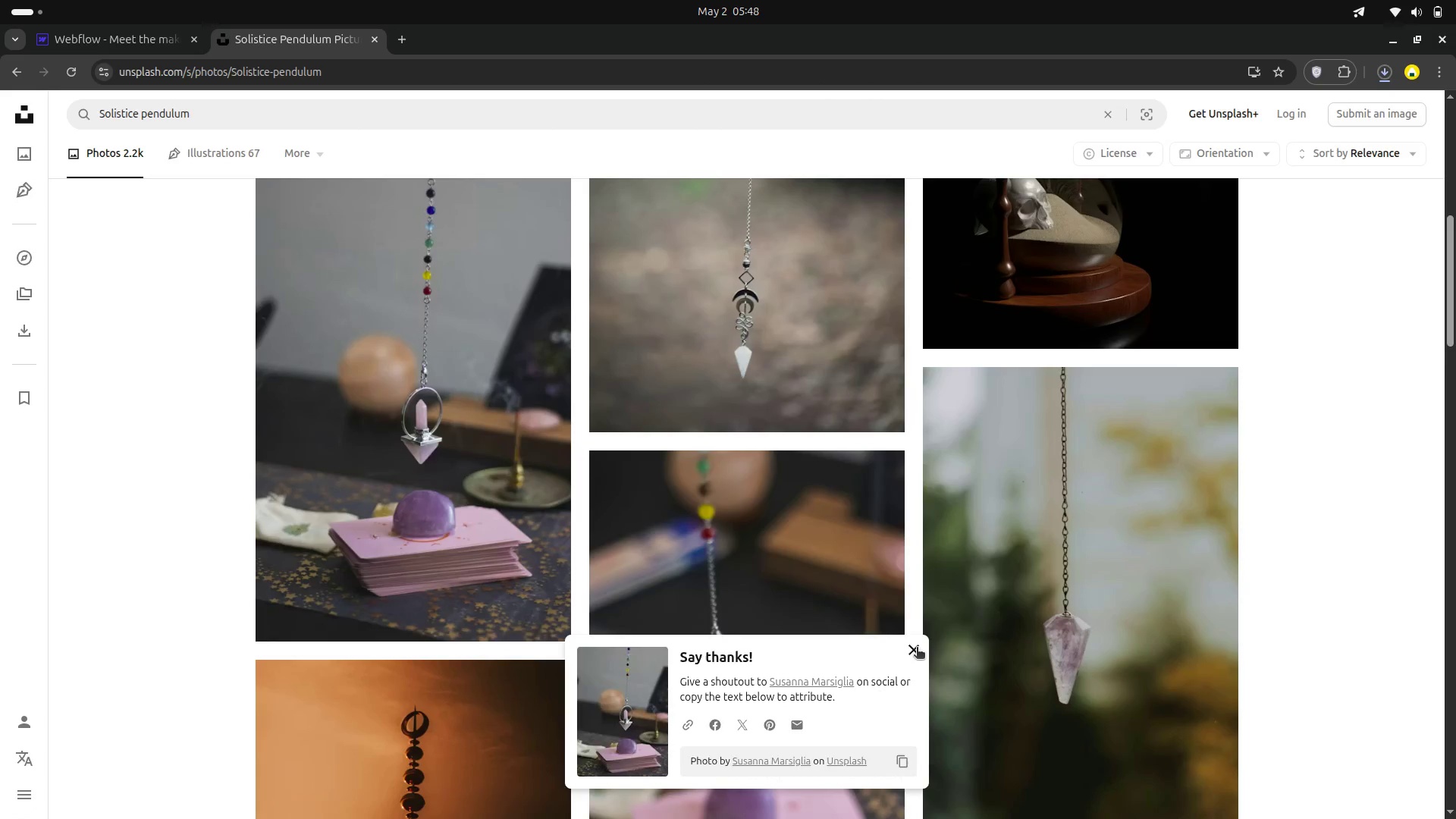 
left_click([917, 648])
 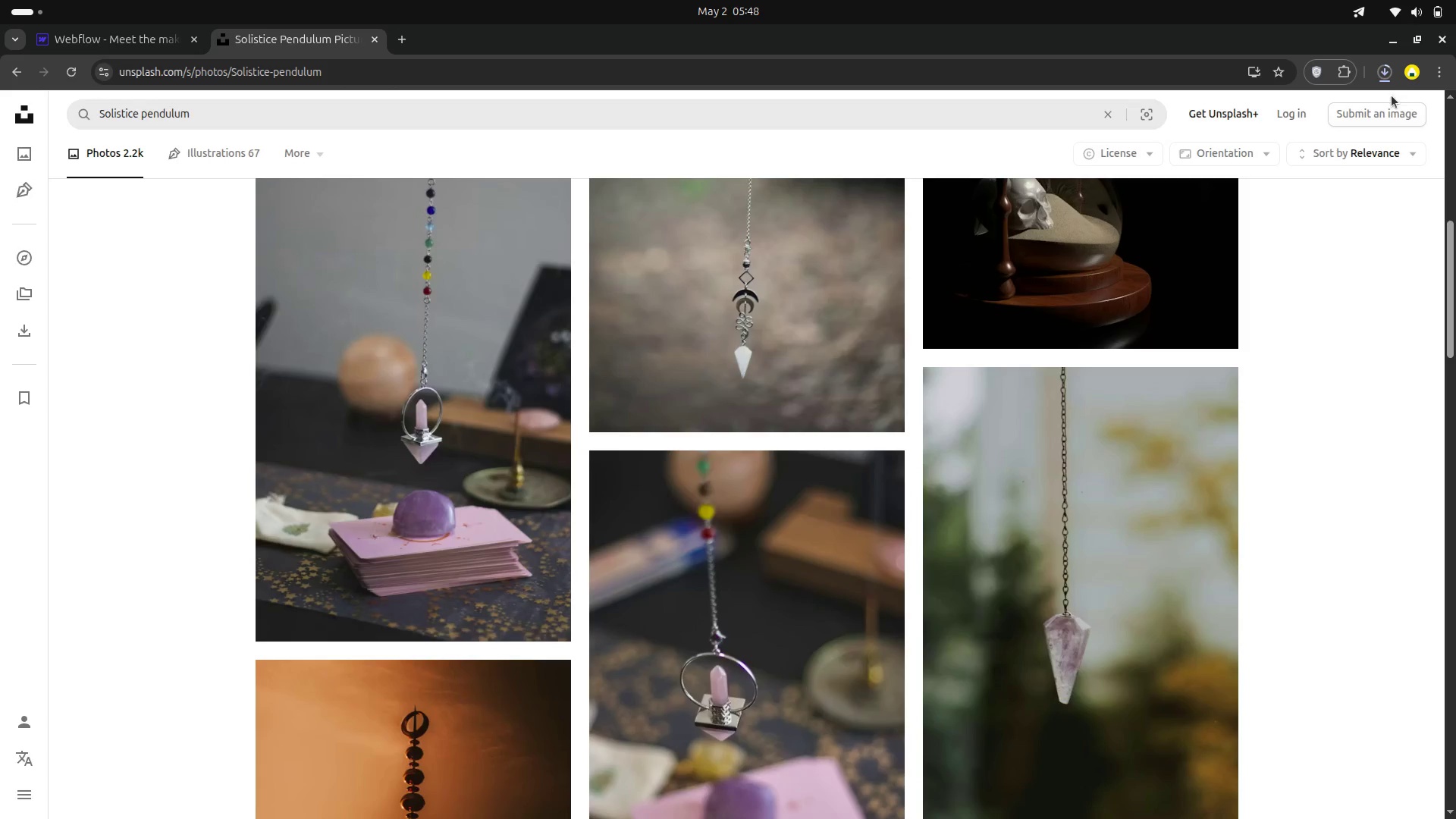 
left_click([1381, 81])
 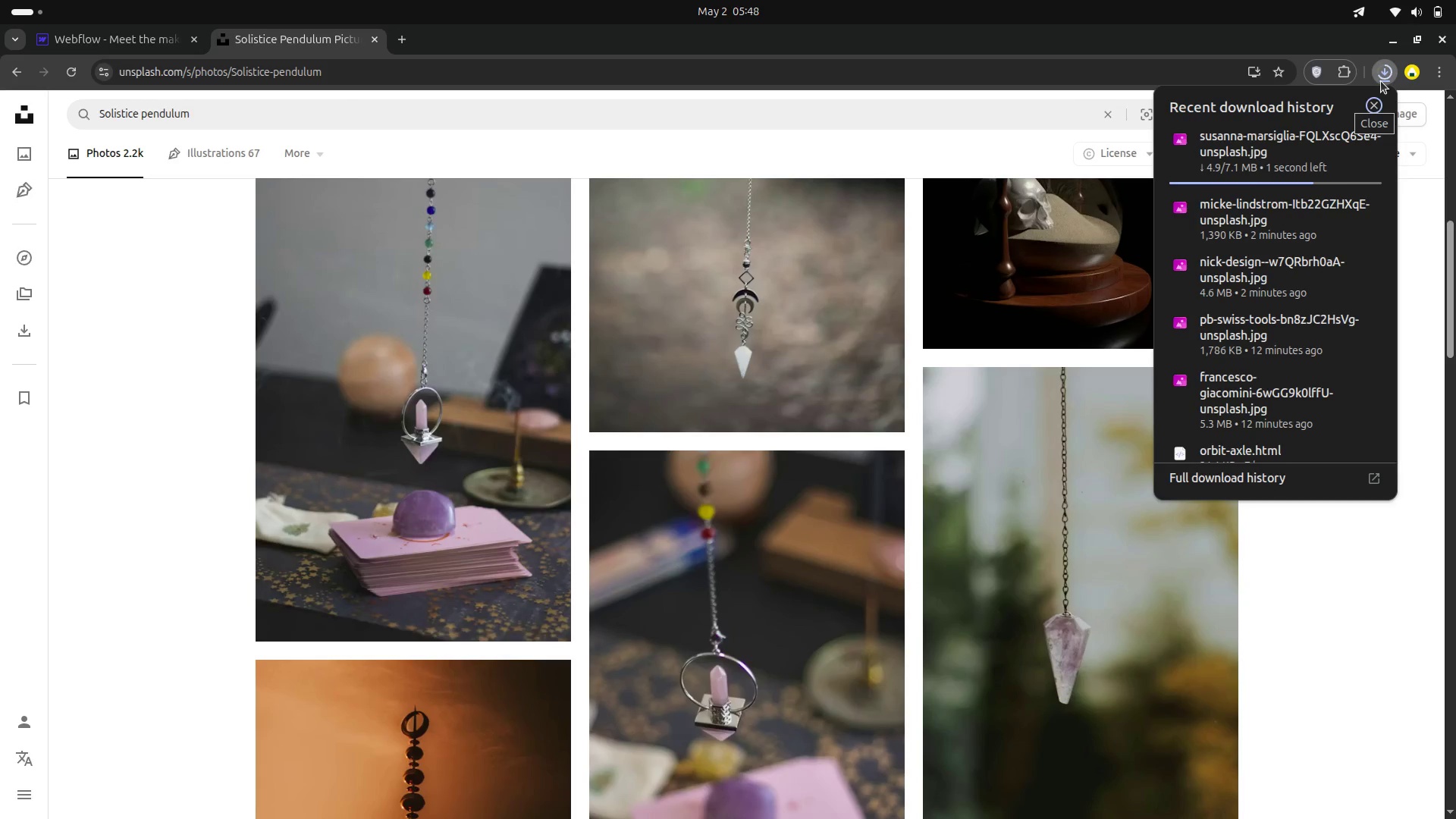 
left_click([1381, 81])
 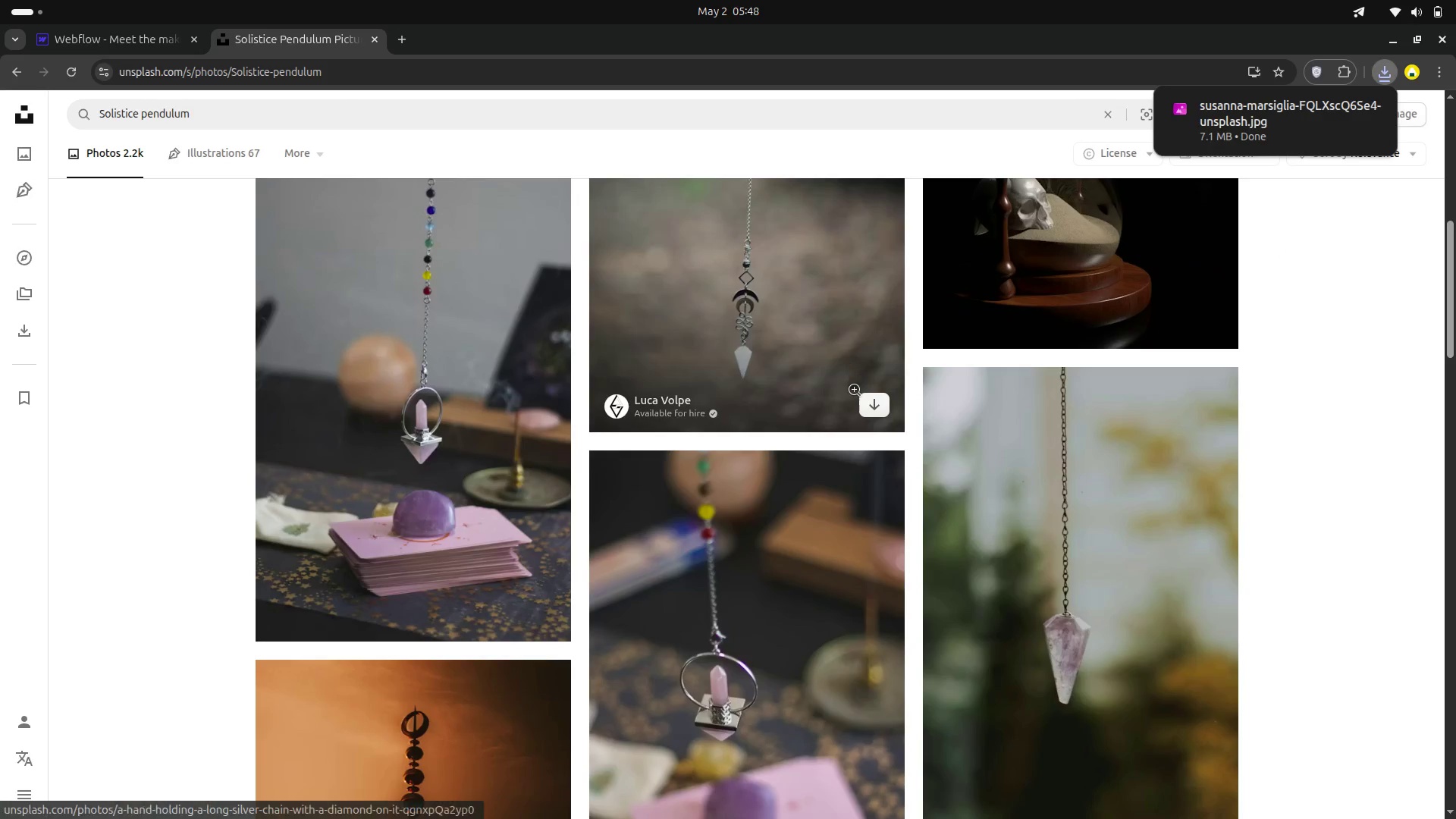 
left_click([866, 589])
 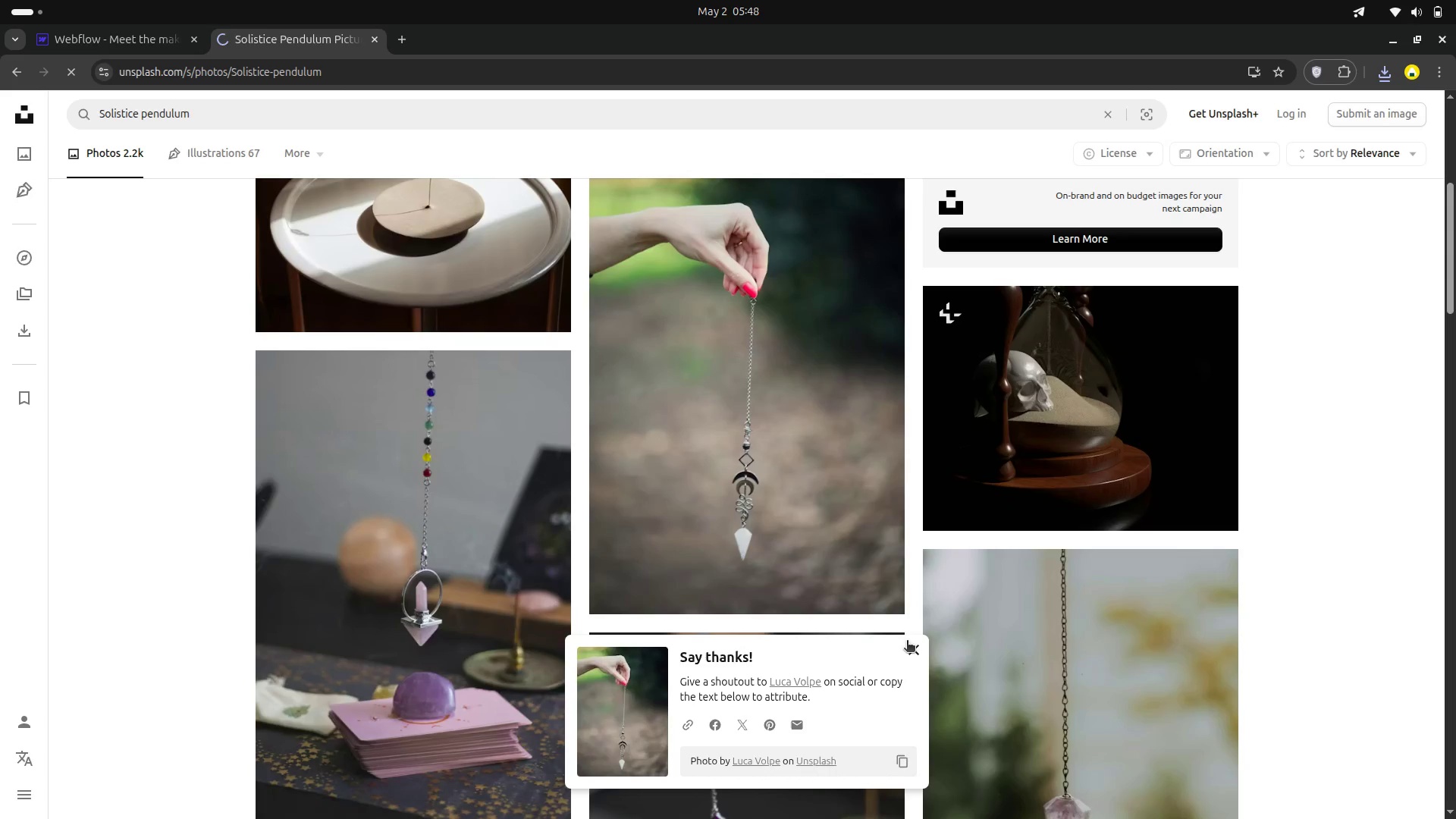 
scroll: coordinate [855, 389], scroll_direction: up, amount: 2.0
 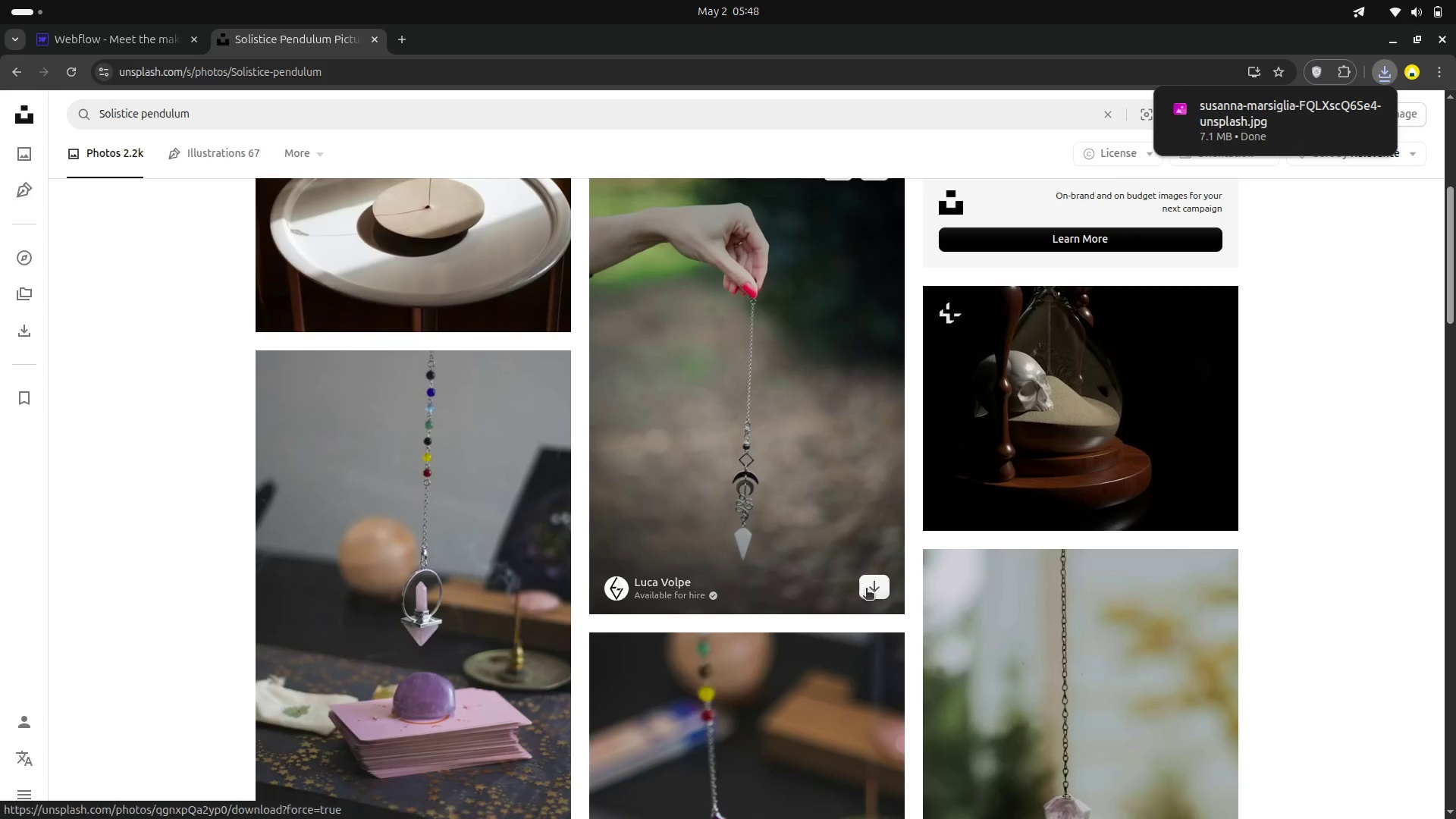 
left_click([908, 642])
 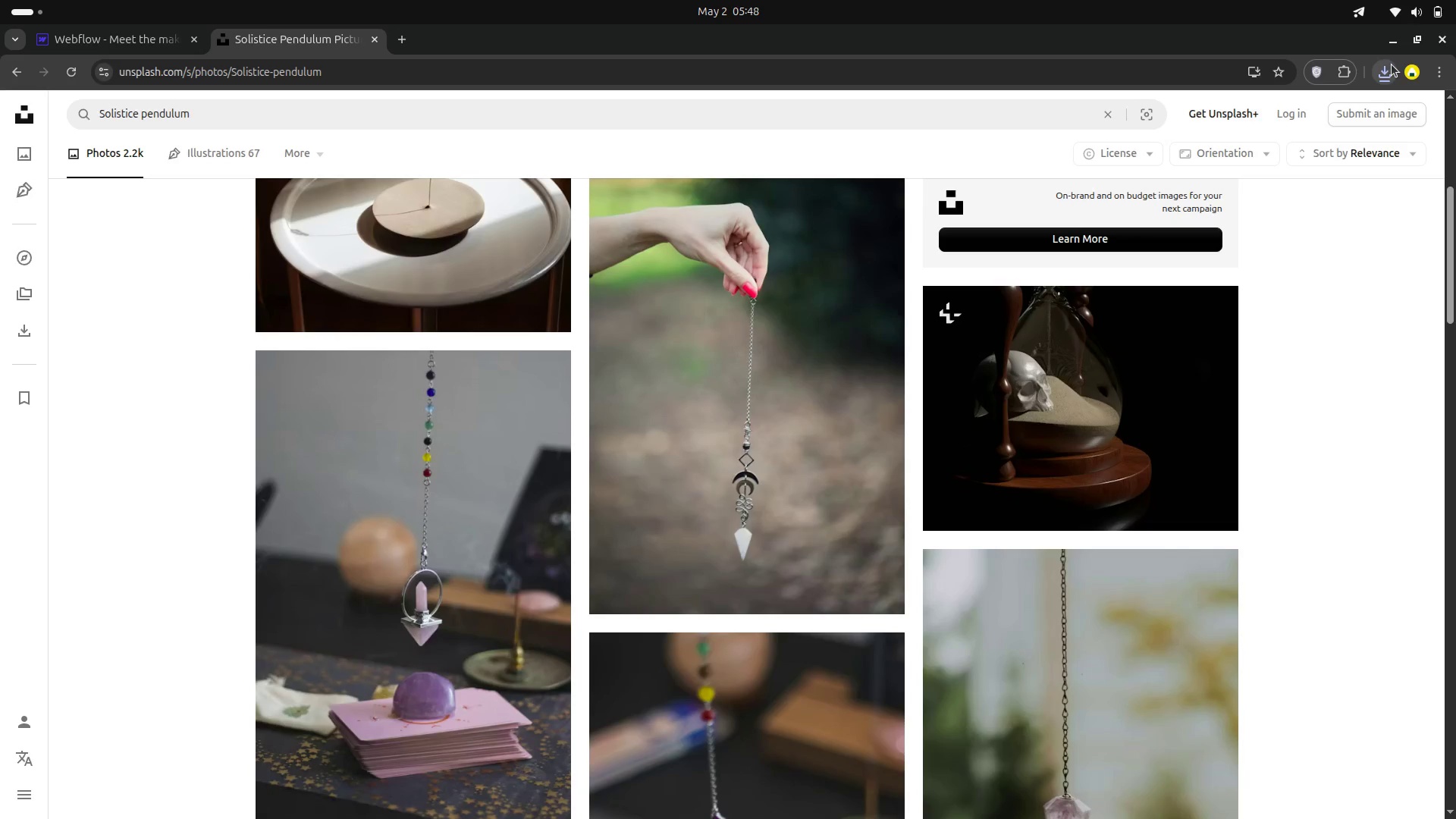 
left_click([1382, 75])
 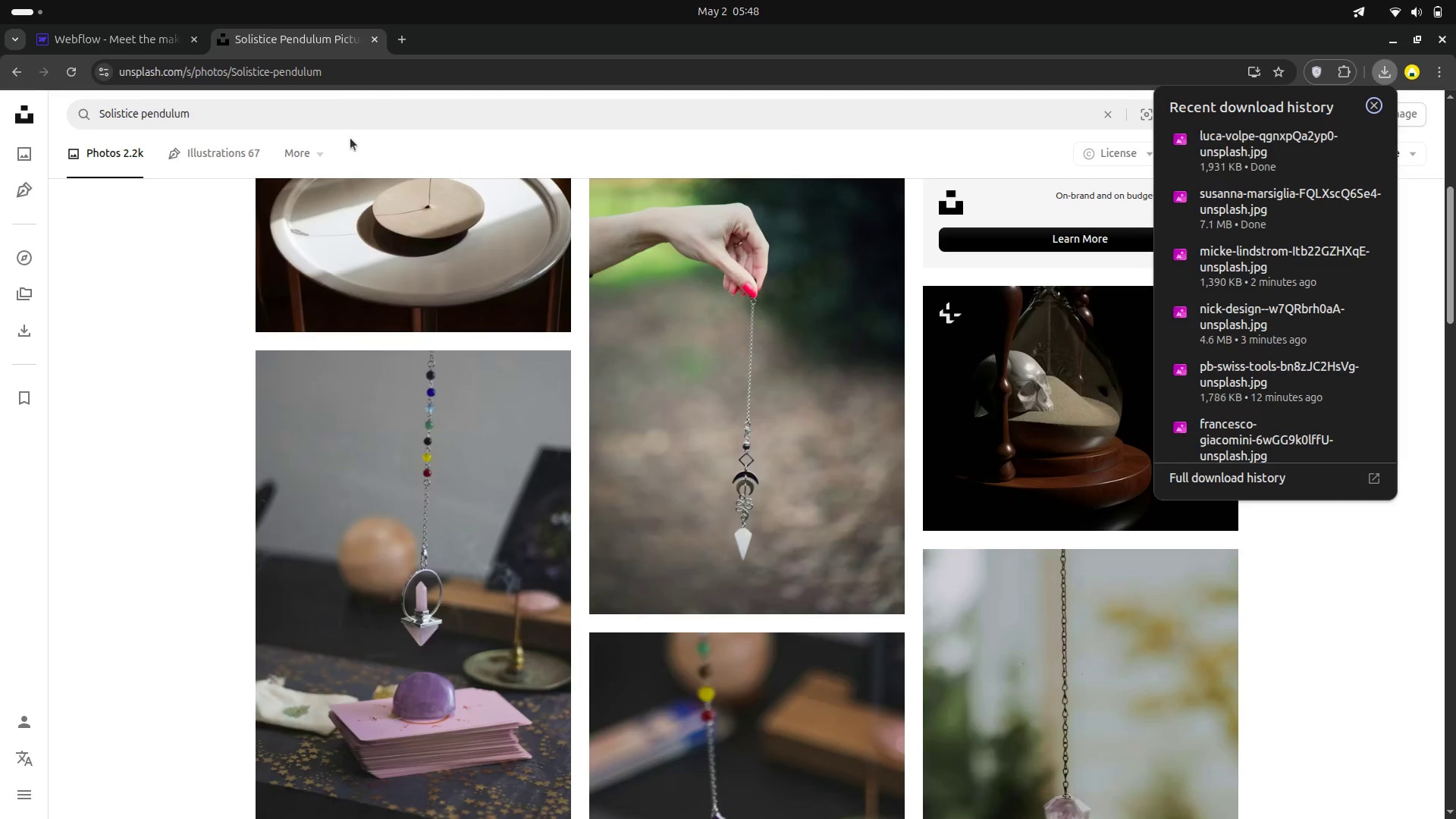 
left_click([360, 115])
 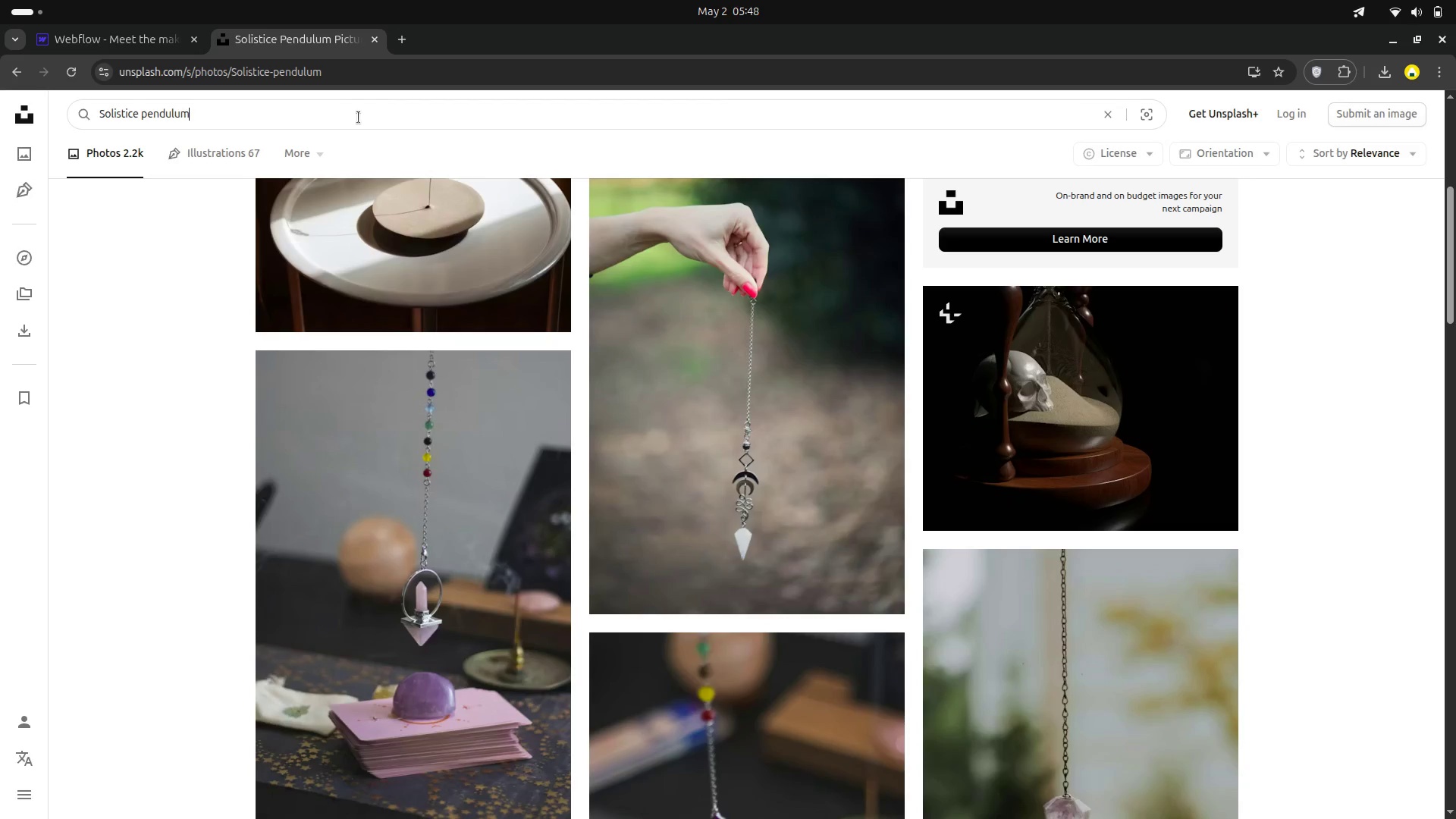 
hold_key(key=Backspace, duration=1.3)
 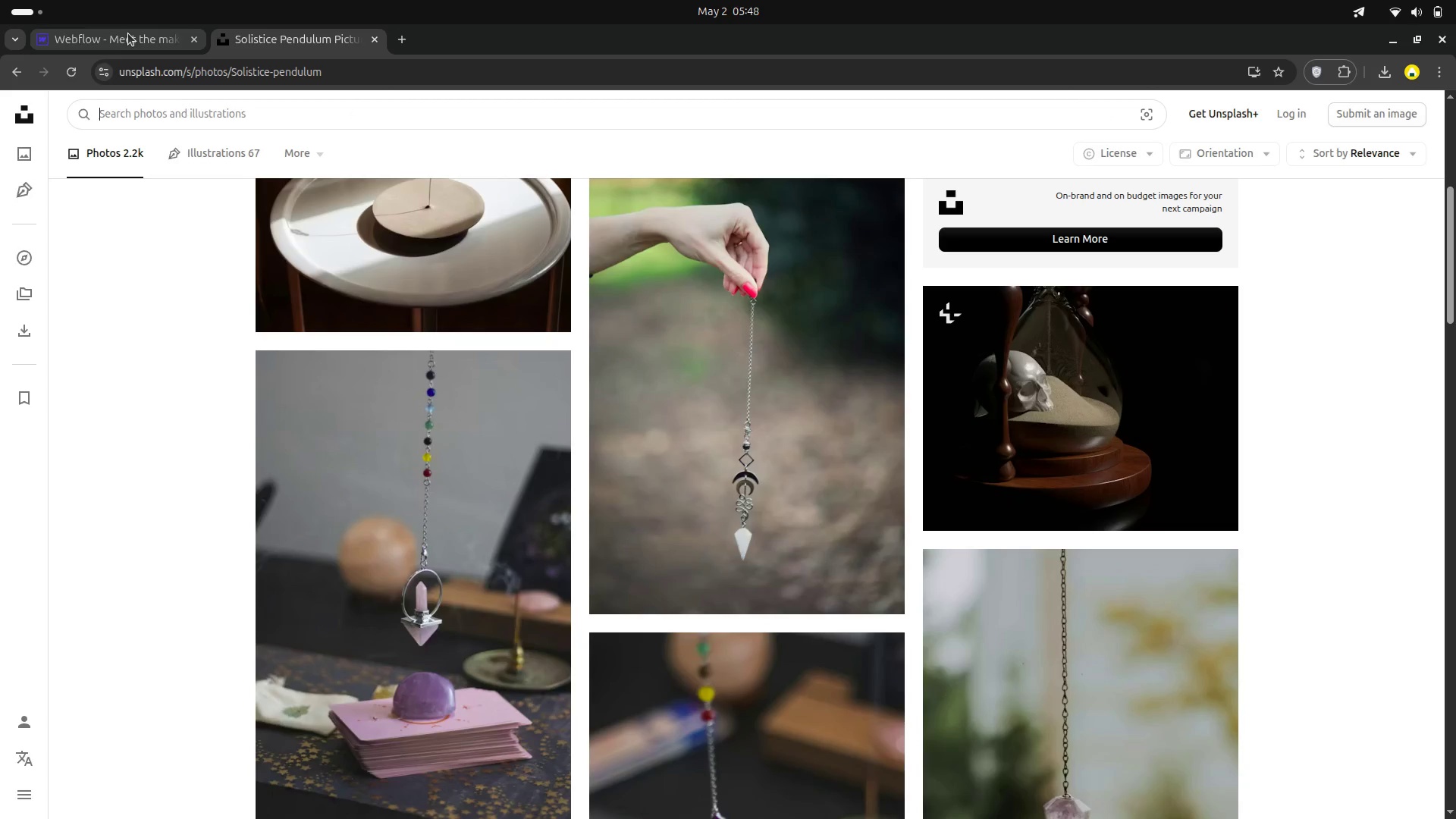 
left_click([128, 32])
 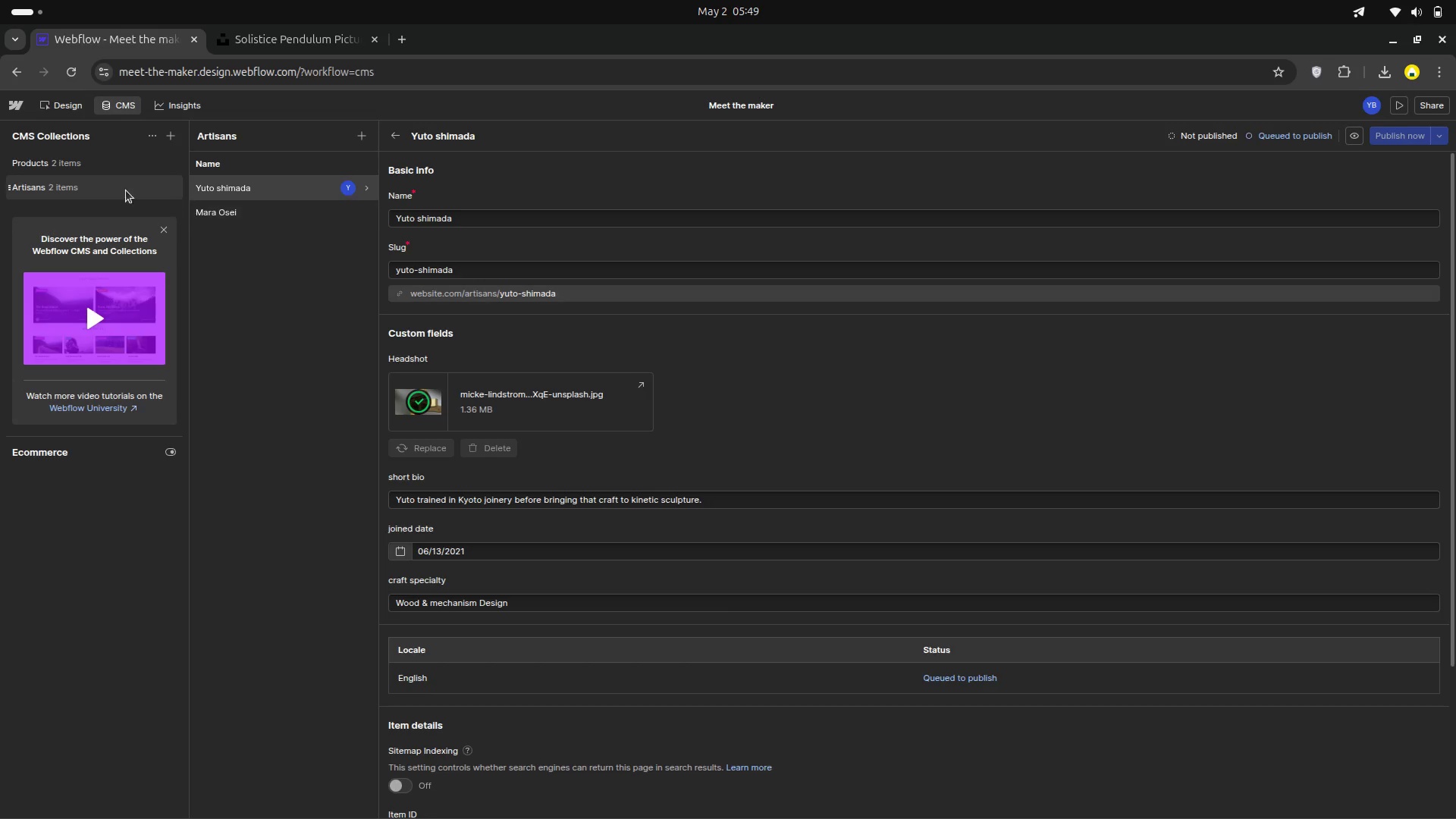 
left_click([87, 168])
 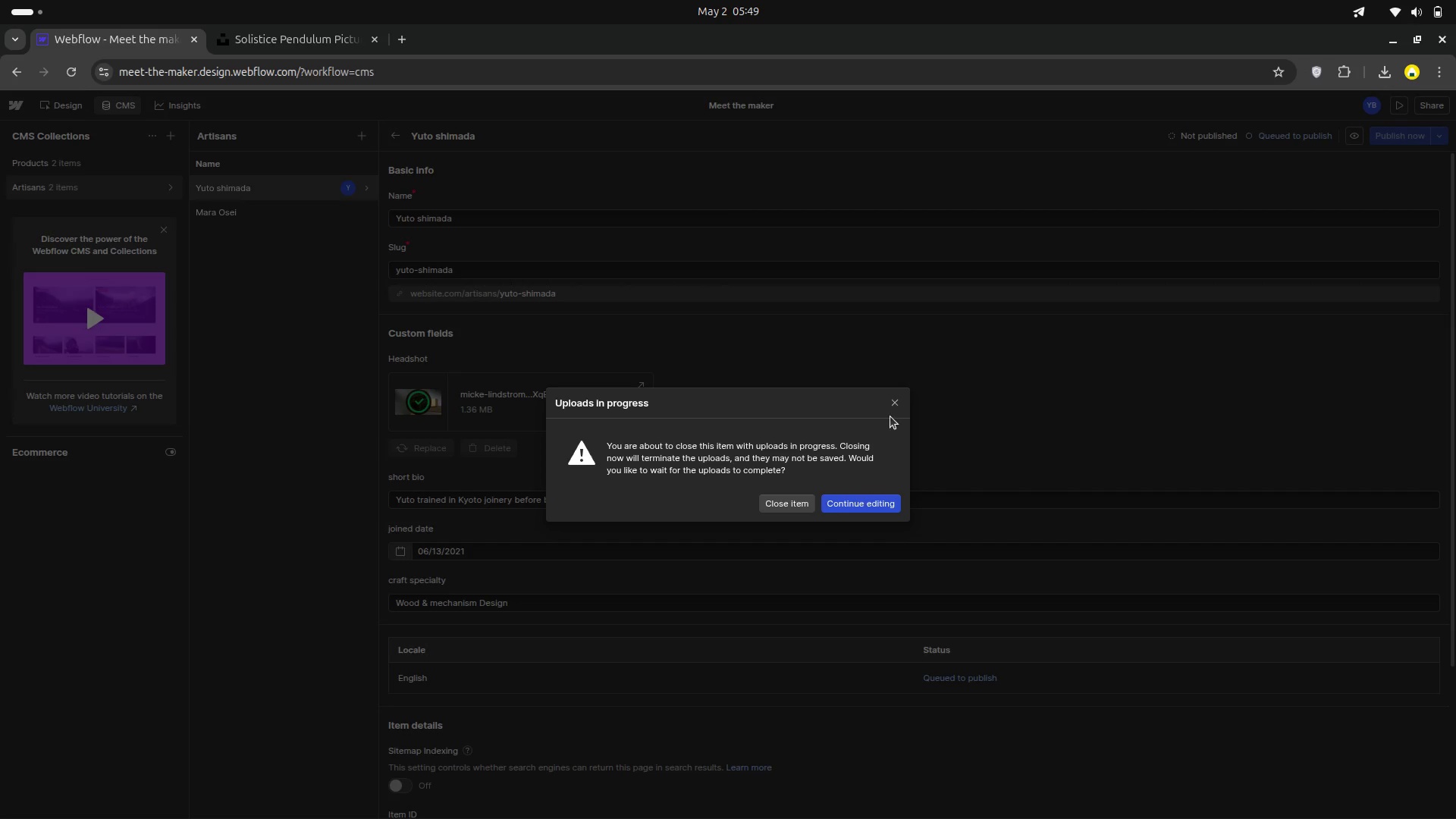 
left_click([894, 405])
 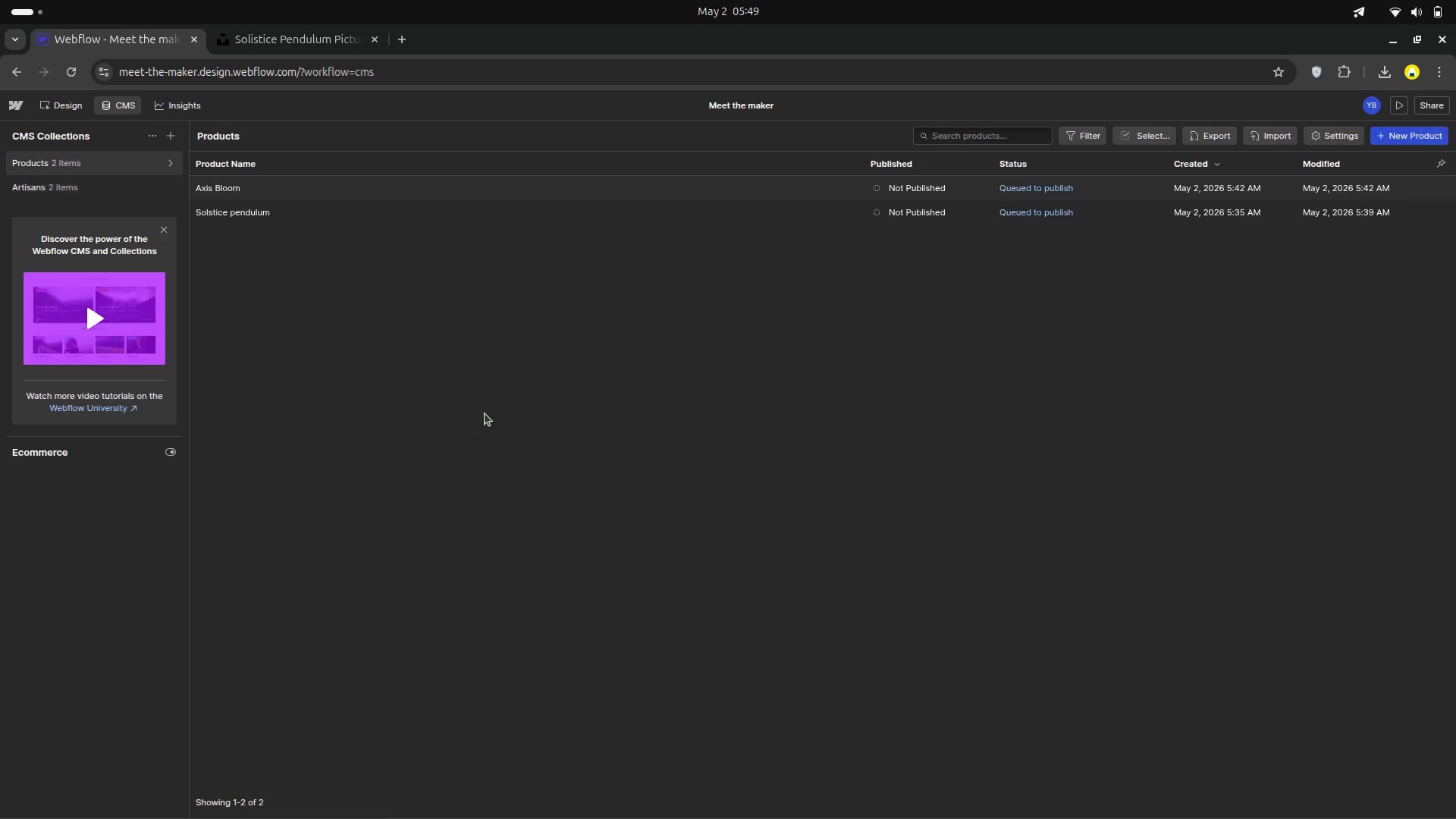 
scroll: coordinate [485, 413], scroll_direction: up, amount: 4.0
 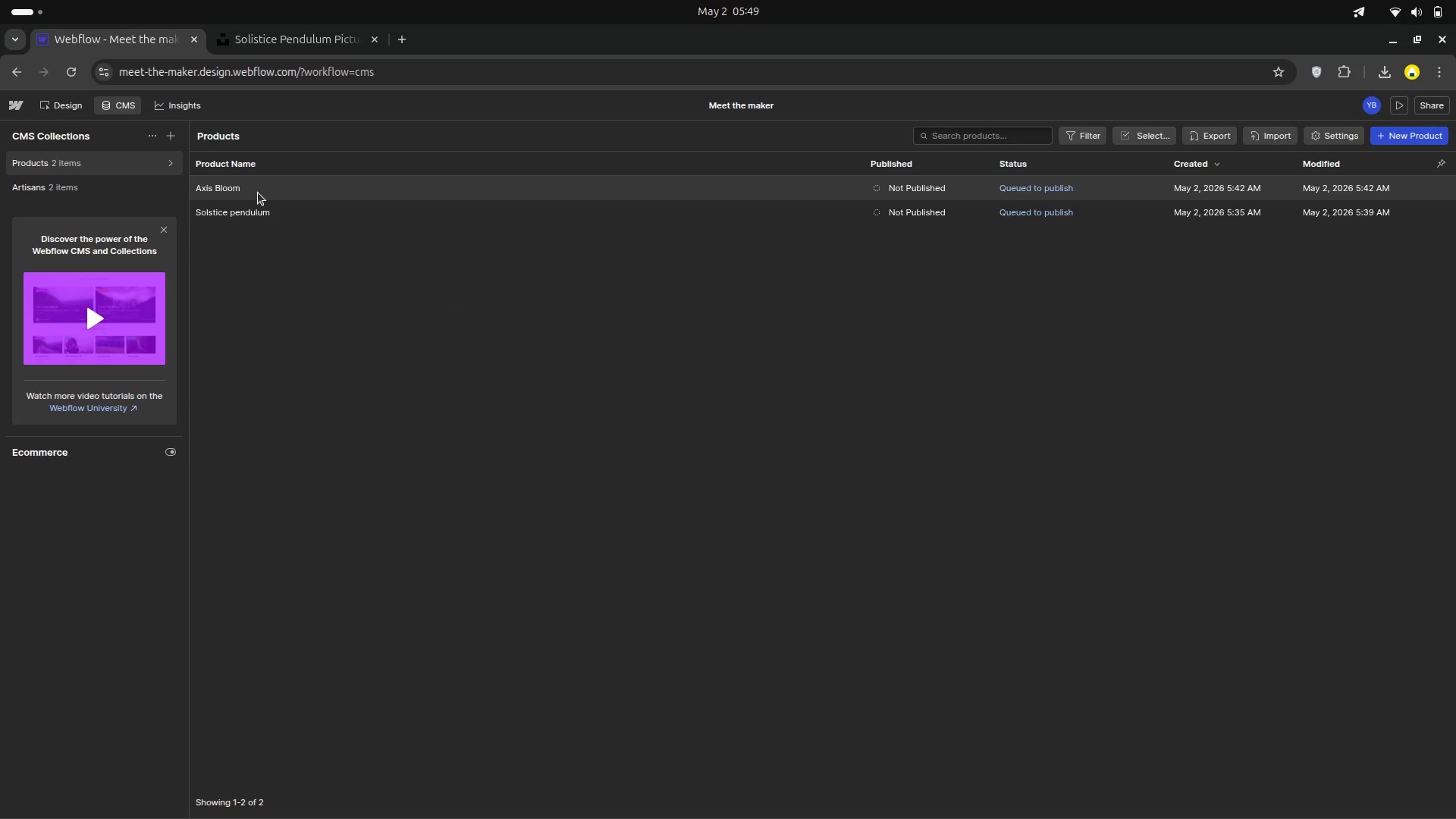 
double_click([254, 206])
 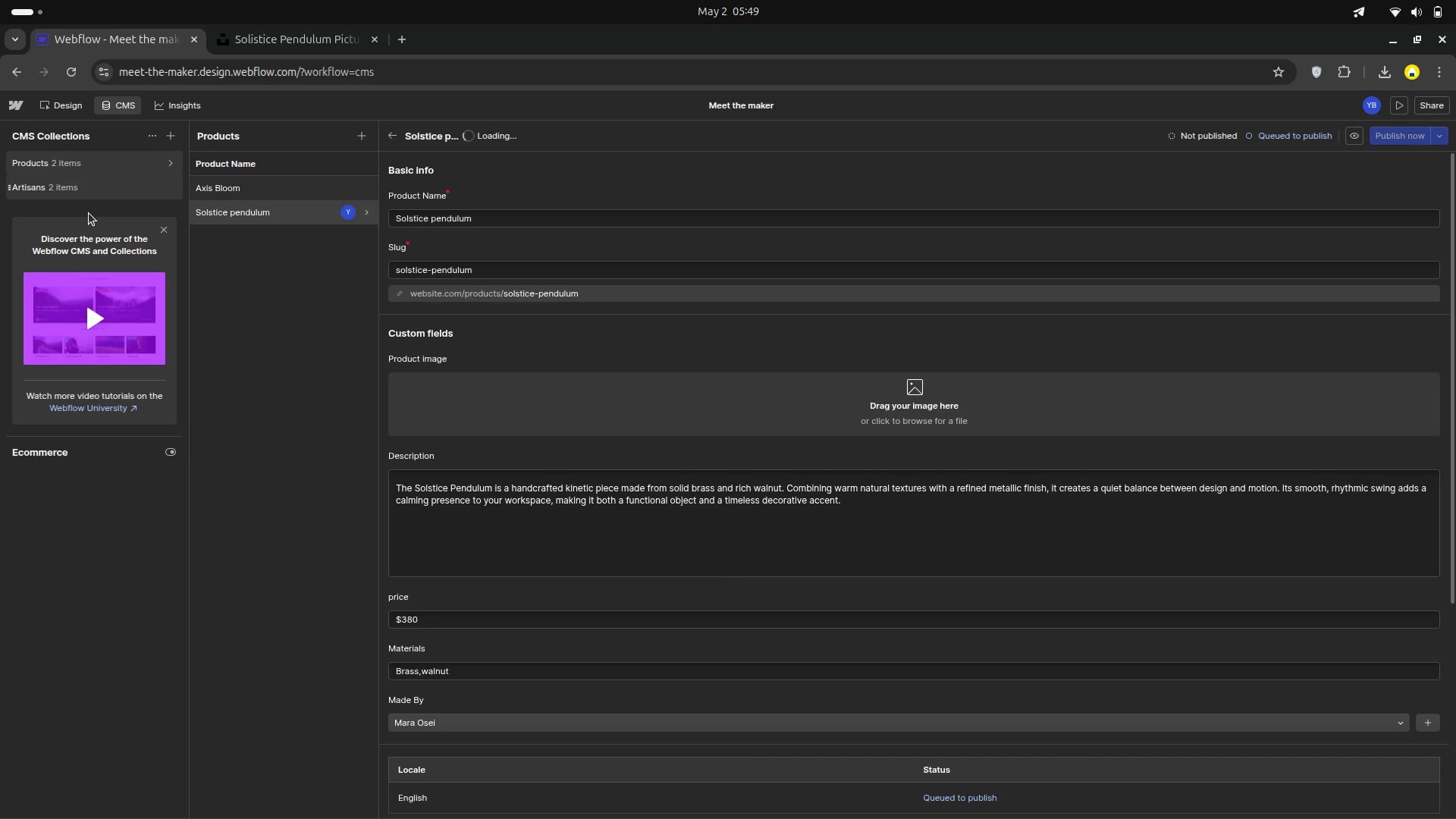 
left_click([83, 187])
 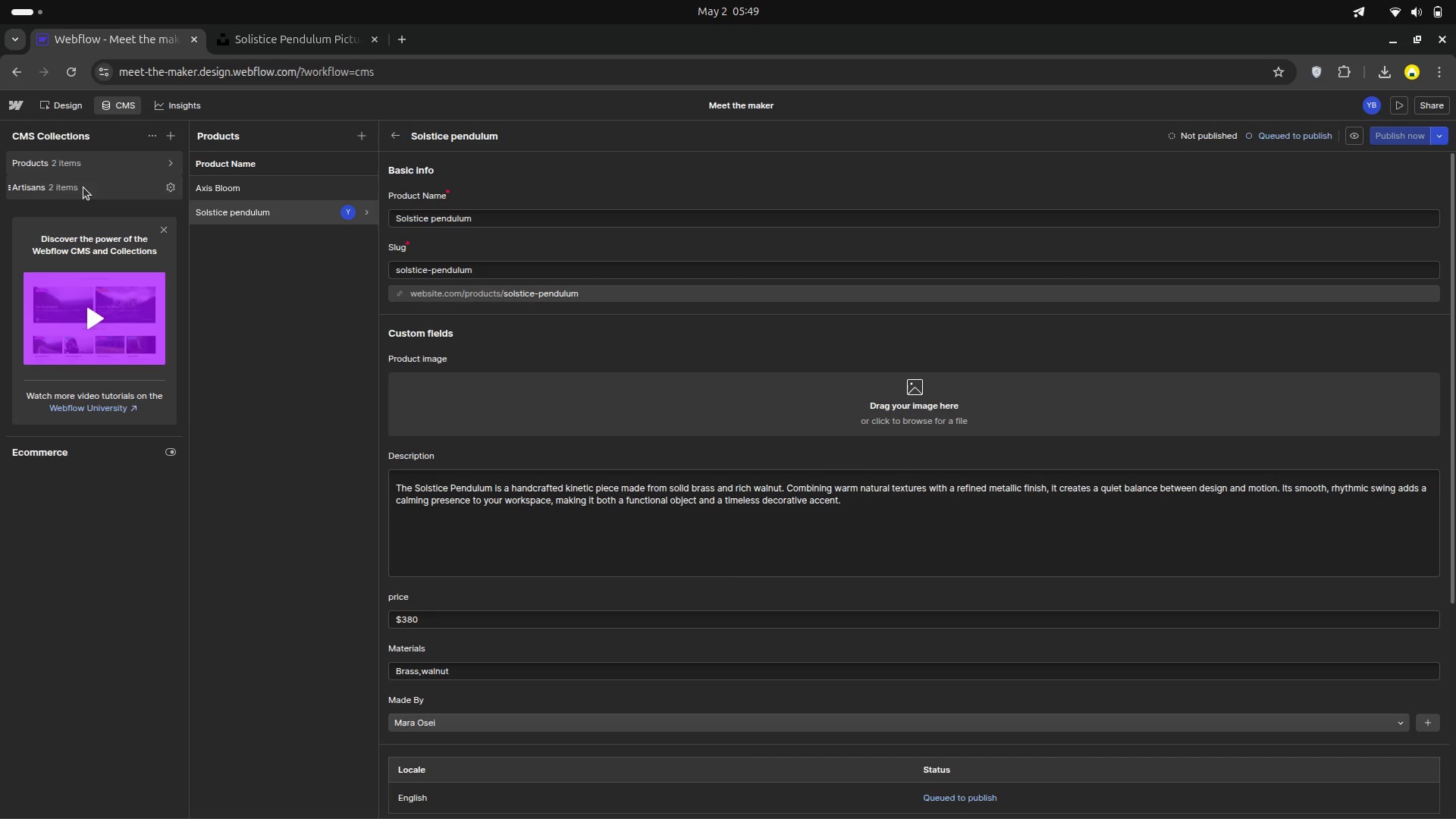 
left_click([83, 187])
 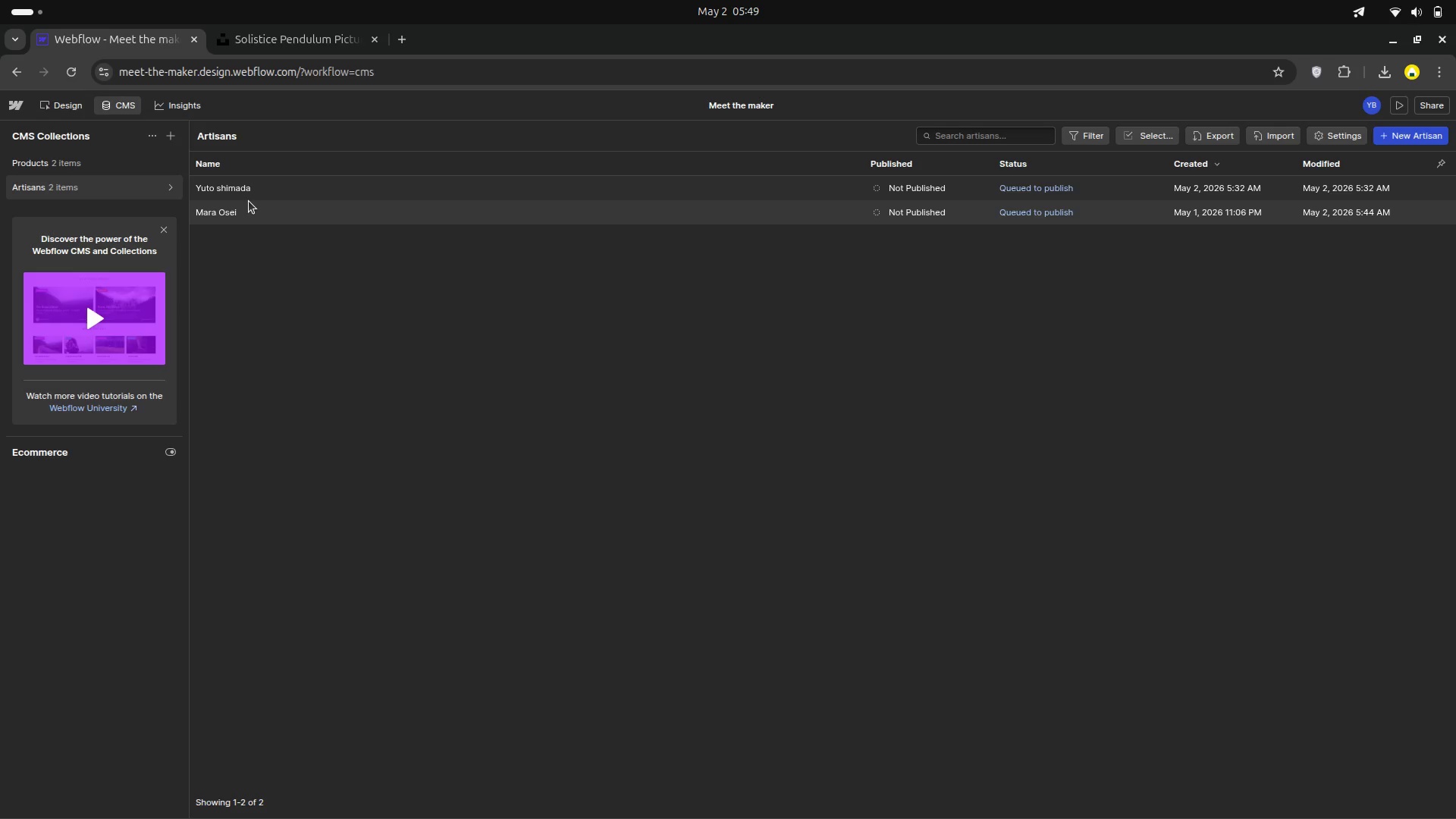 
left_click([257, 192])
 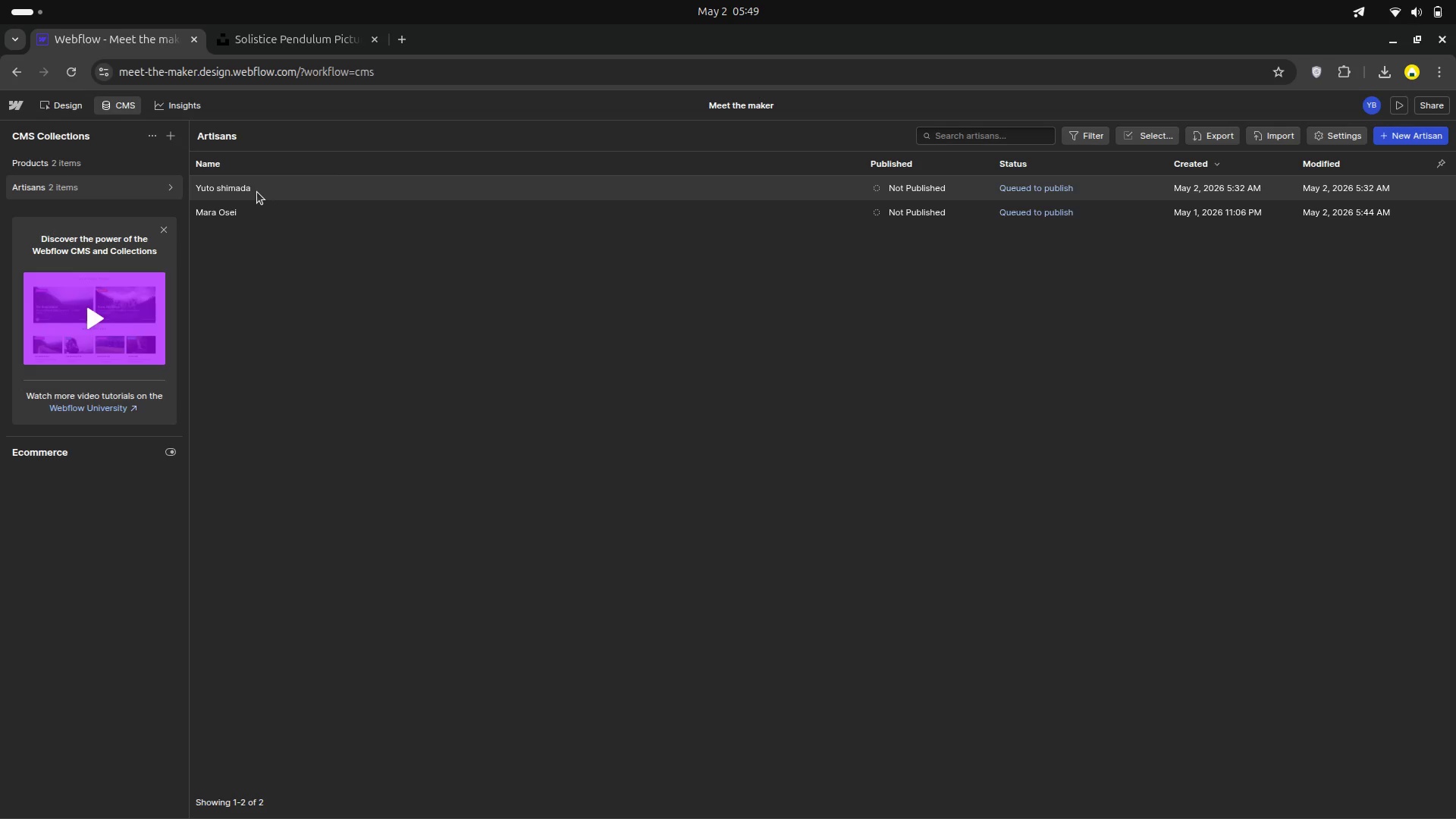 
double_click([257, 192])
 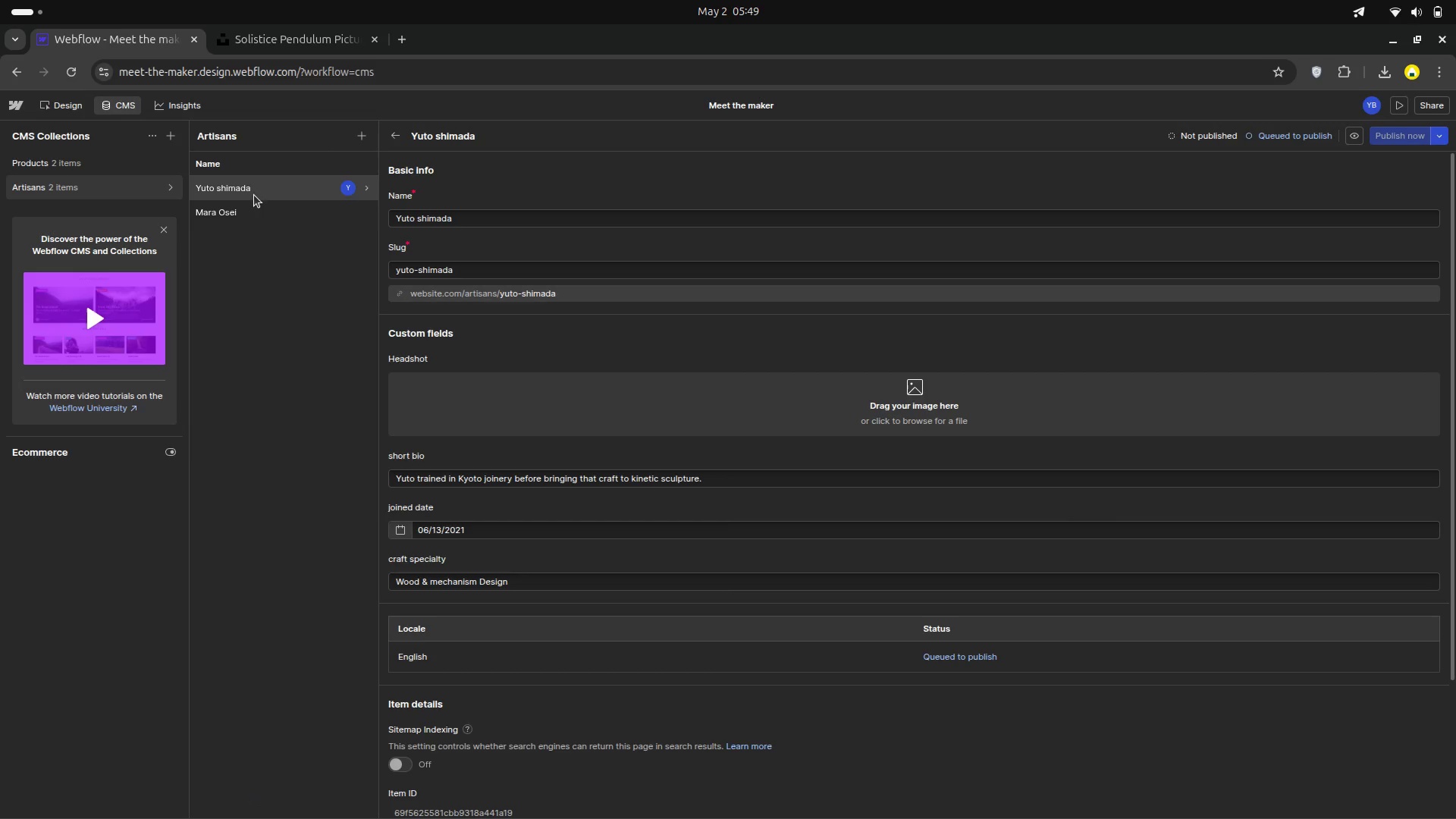 
left_click([244, 214])
 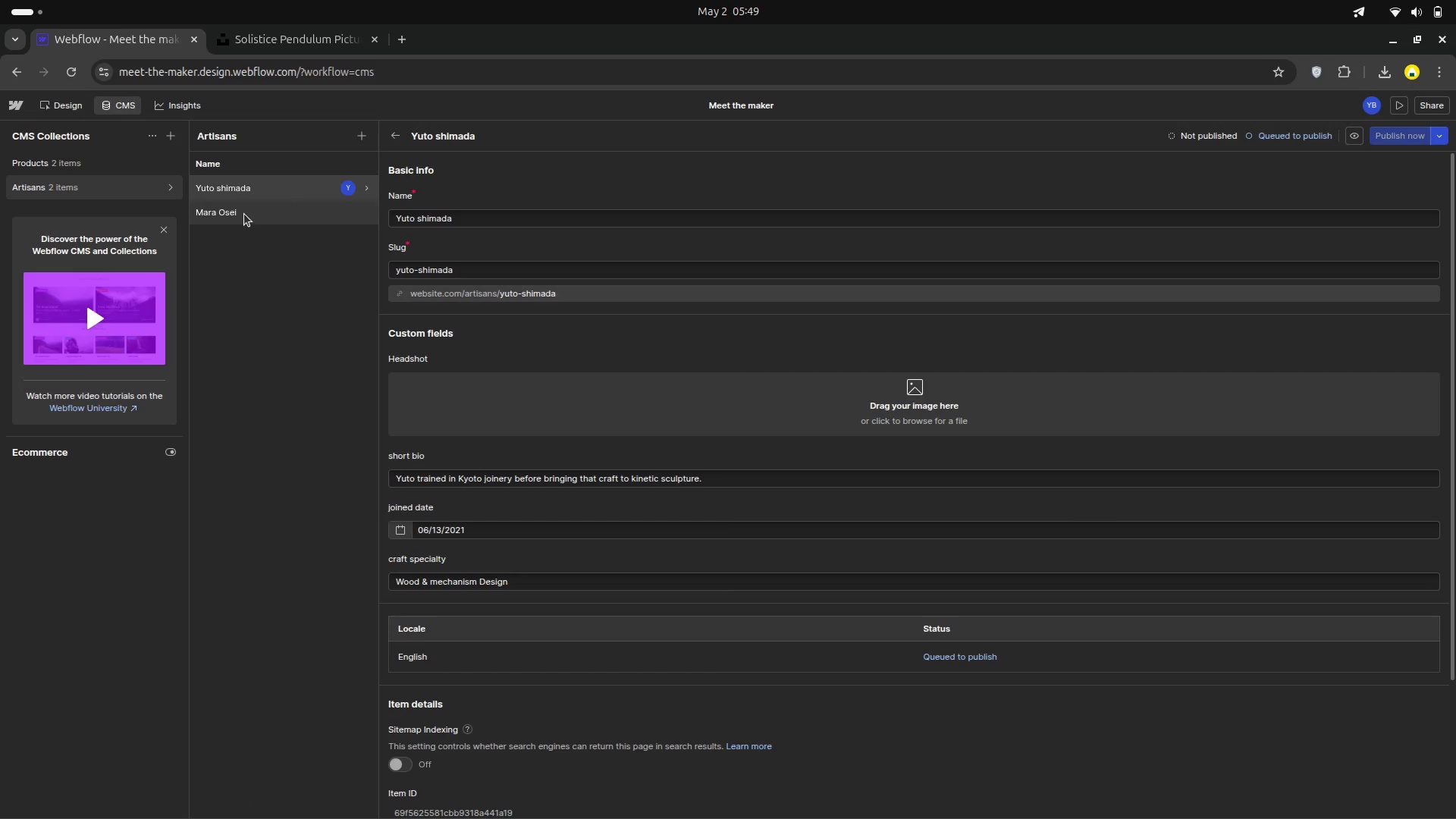 
left_click([244, 214])
 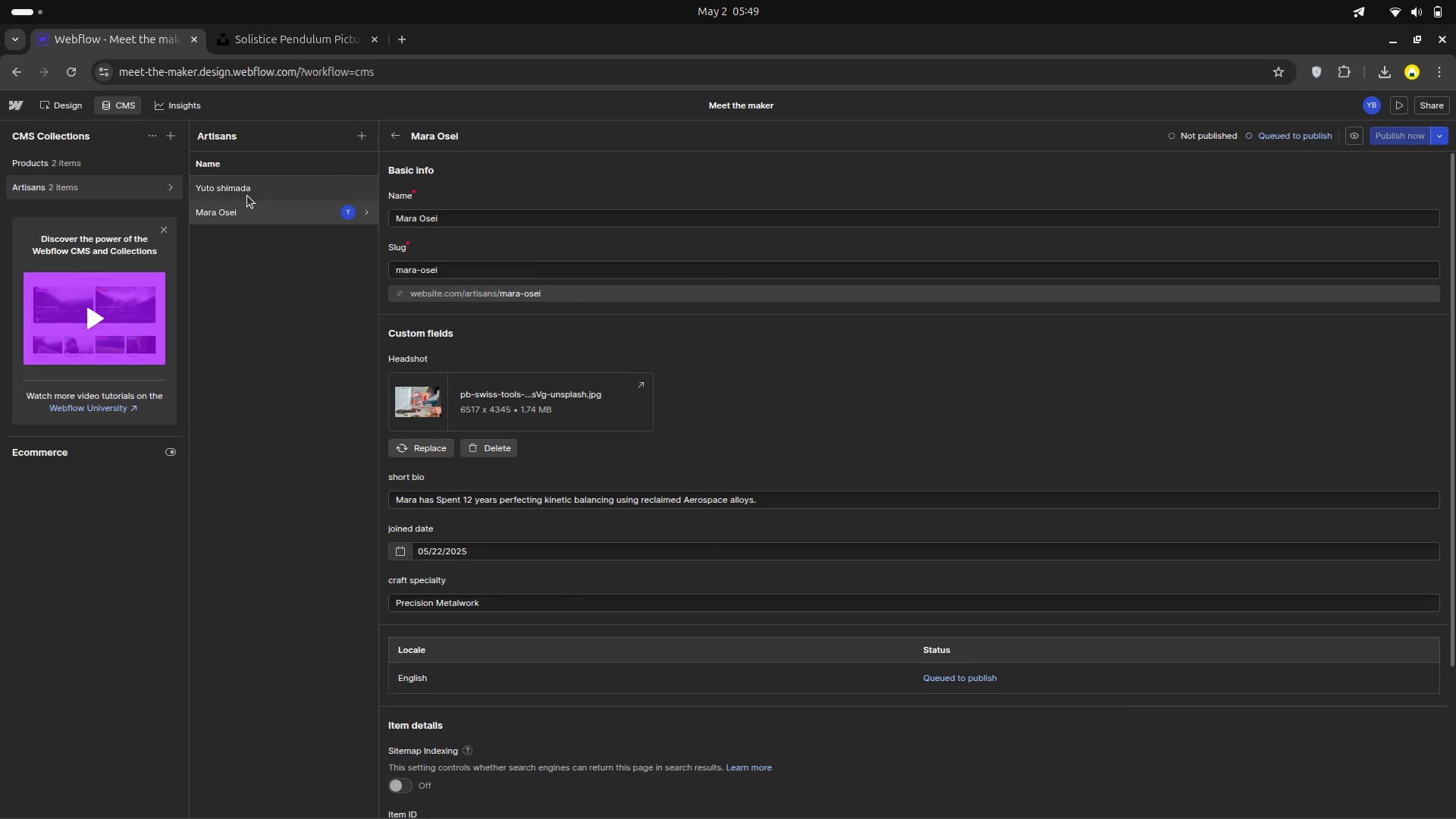 
double_click([247, 196])
 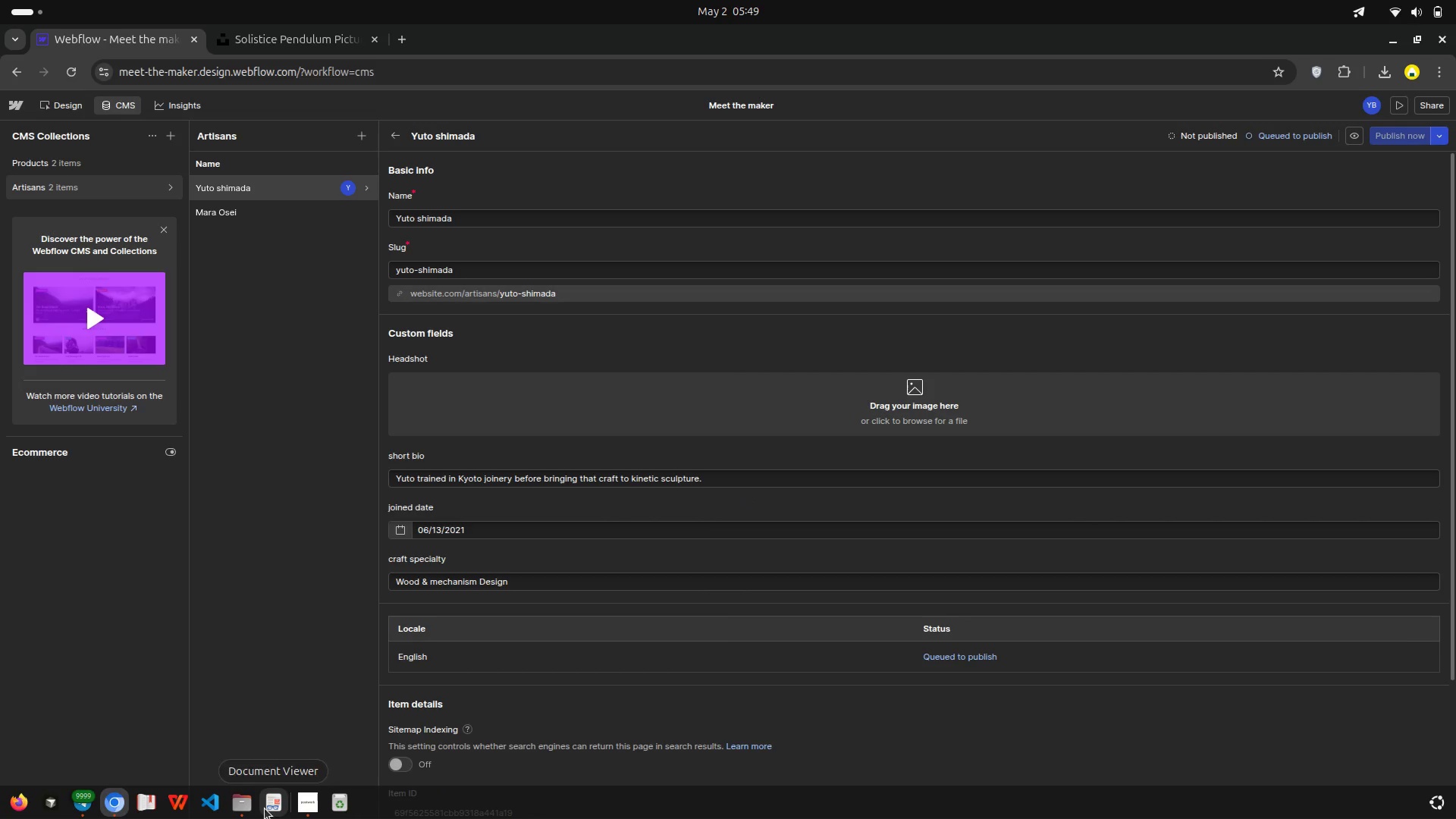 
left_click([254, 805])
 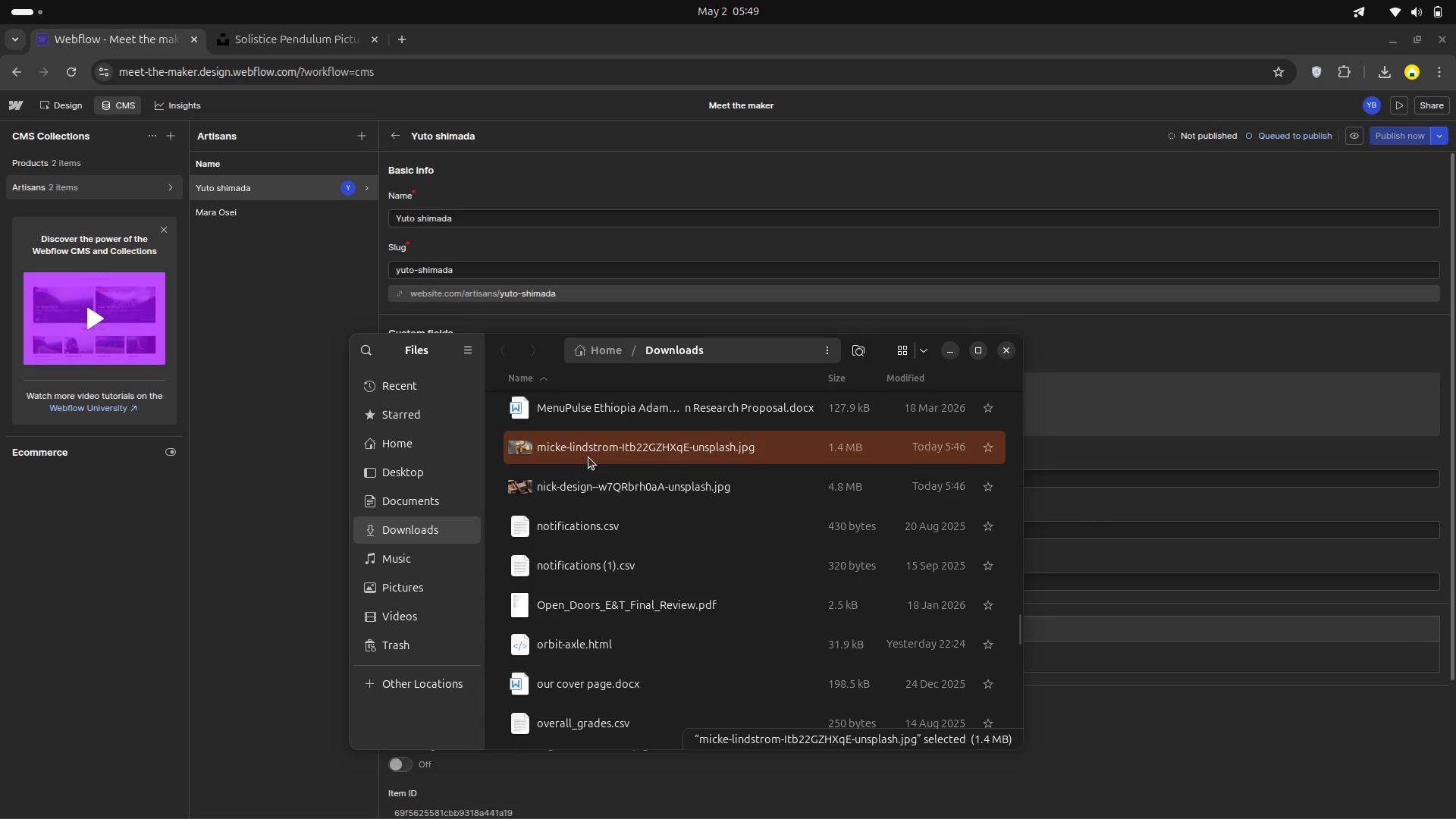 
left_click_drag(start_coordinate=[588, 457], to_coordinate=[1082, 395])
 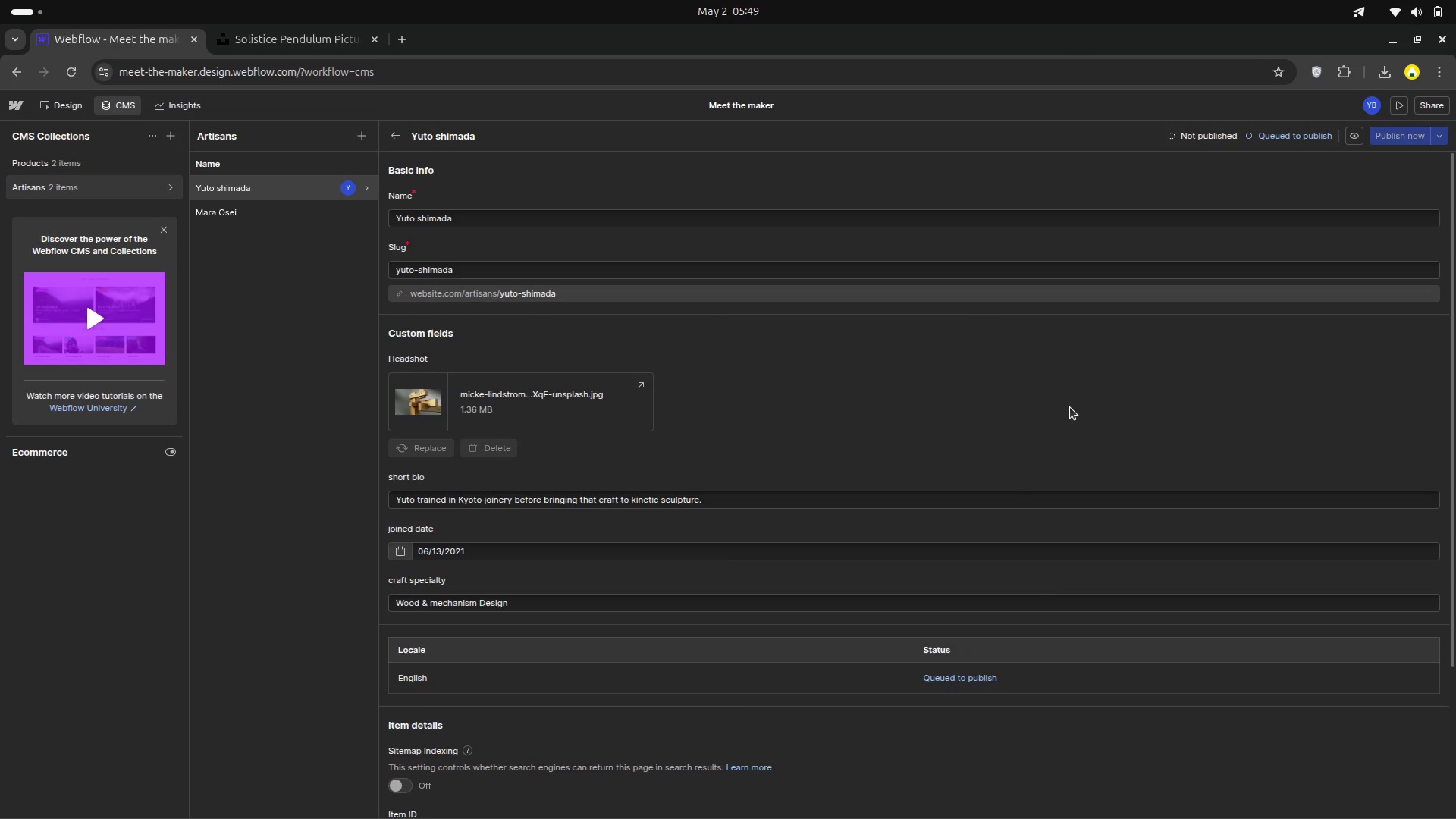 
wait(10.79)
 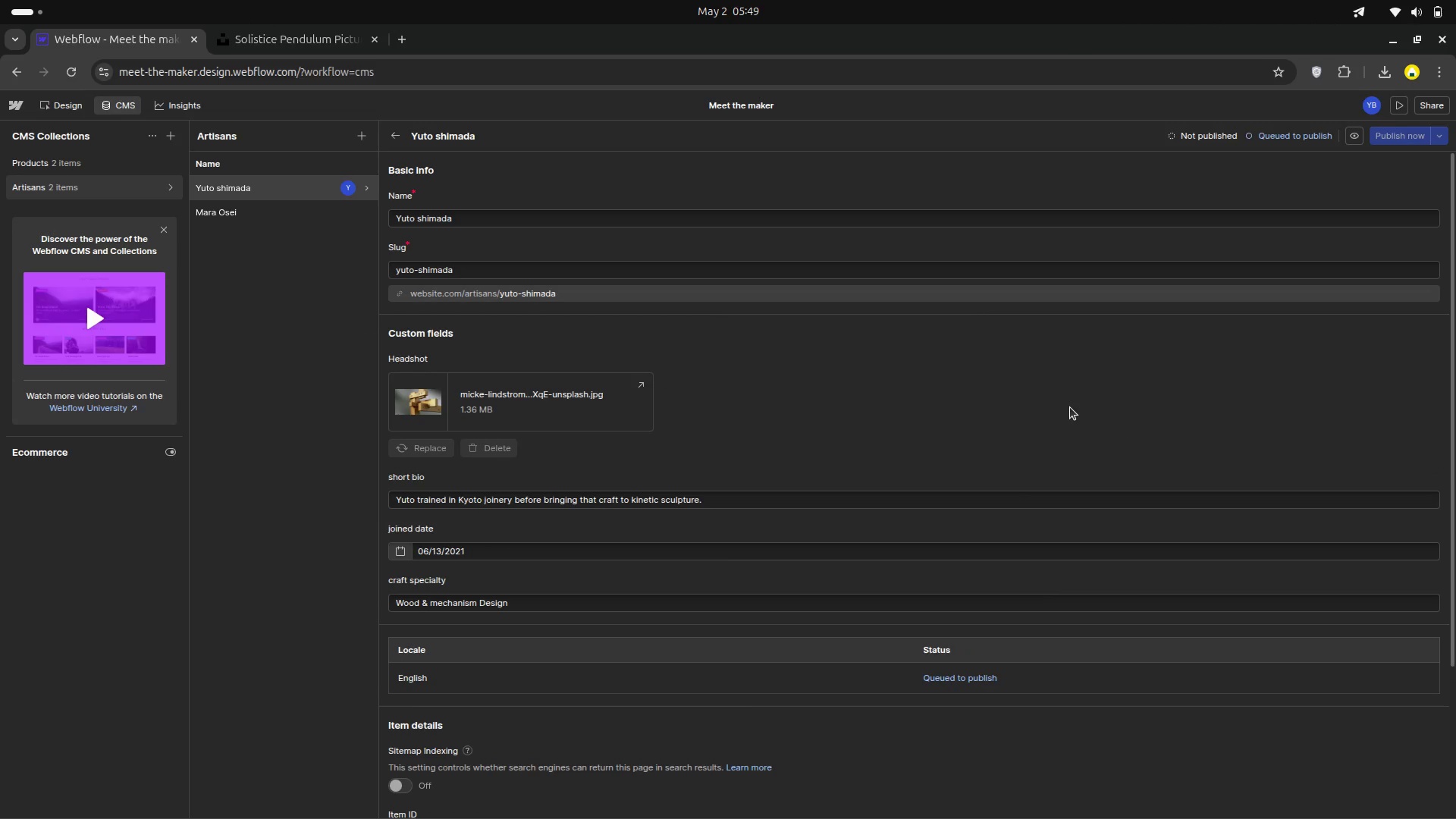 
left_click([1379, 75])
 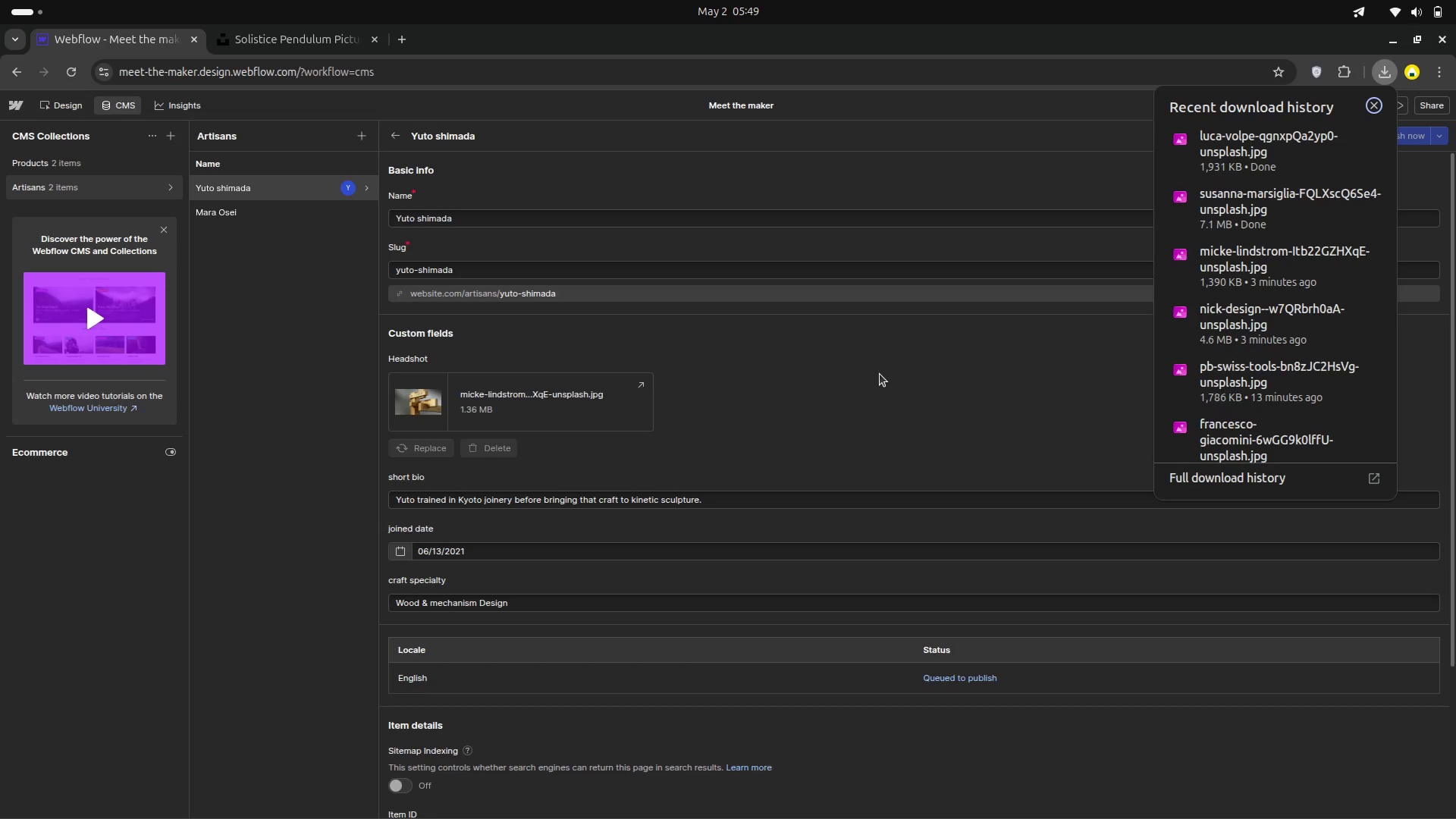 
wait(10.62)
 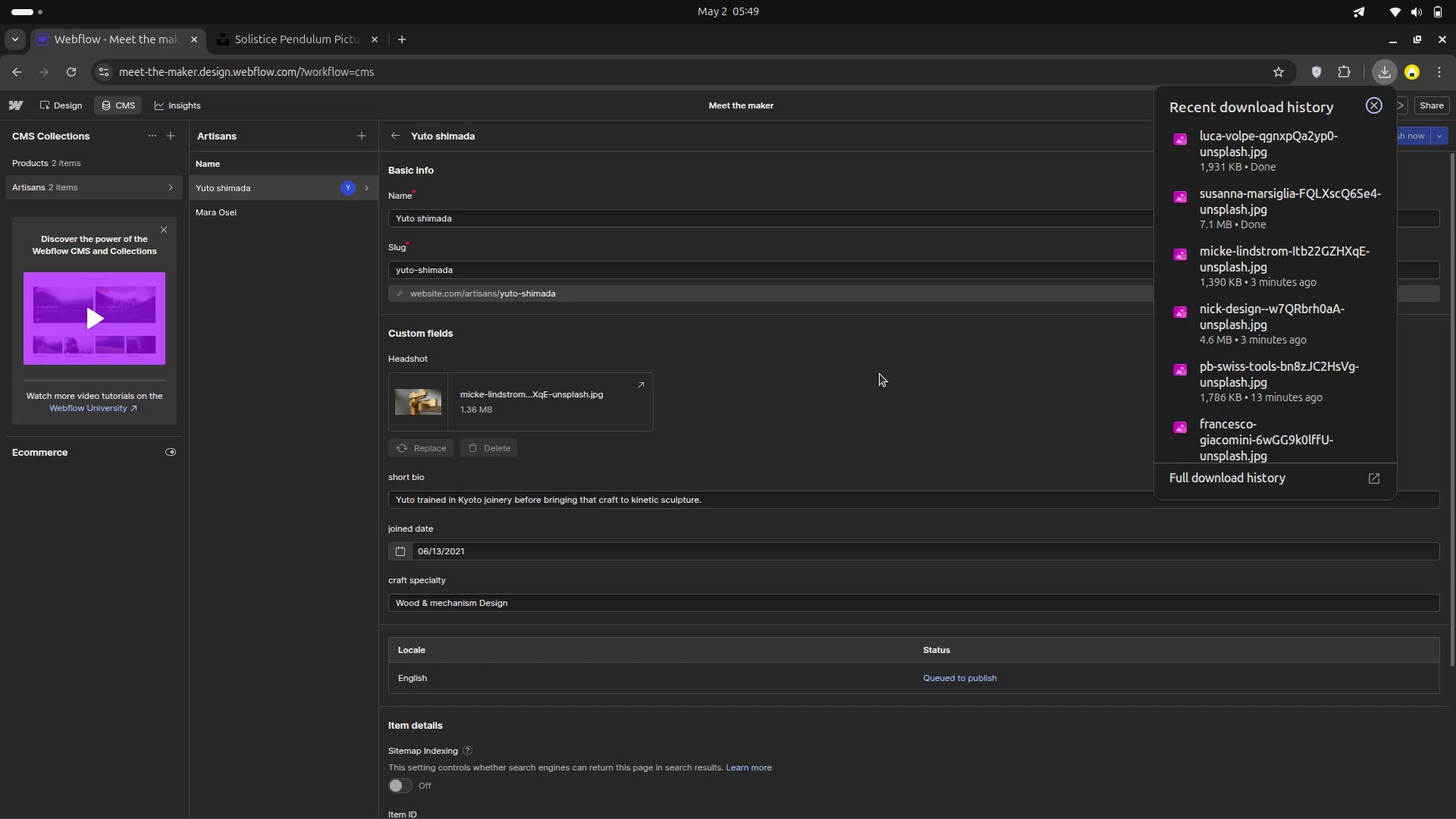 
left_click([67, 72])
 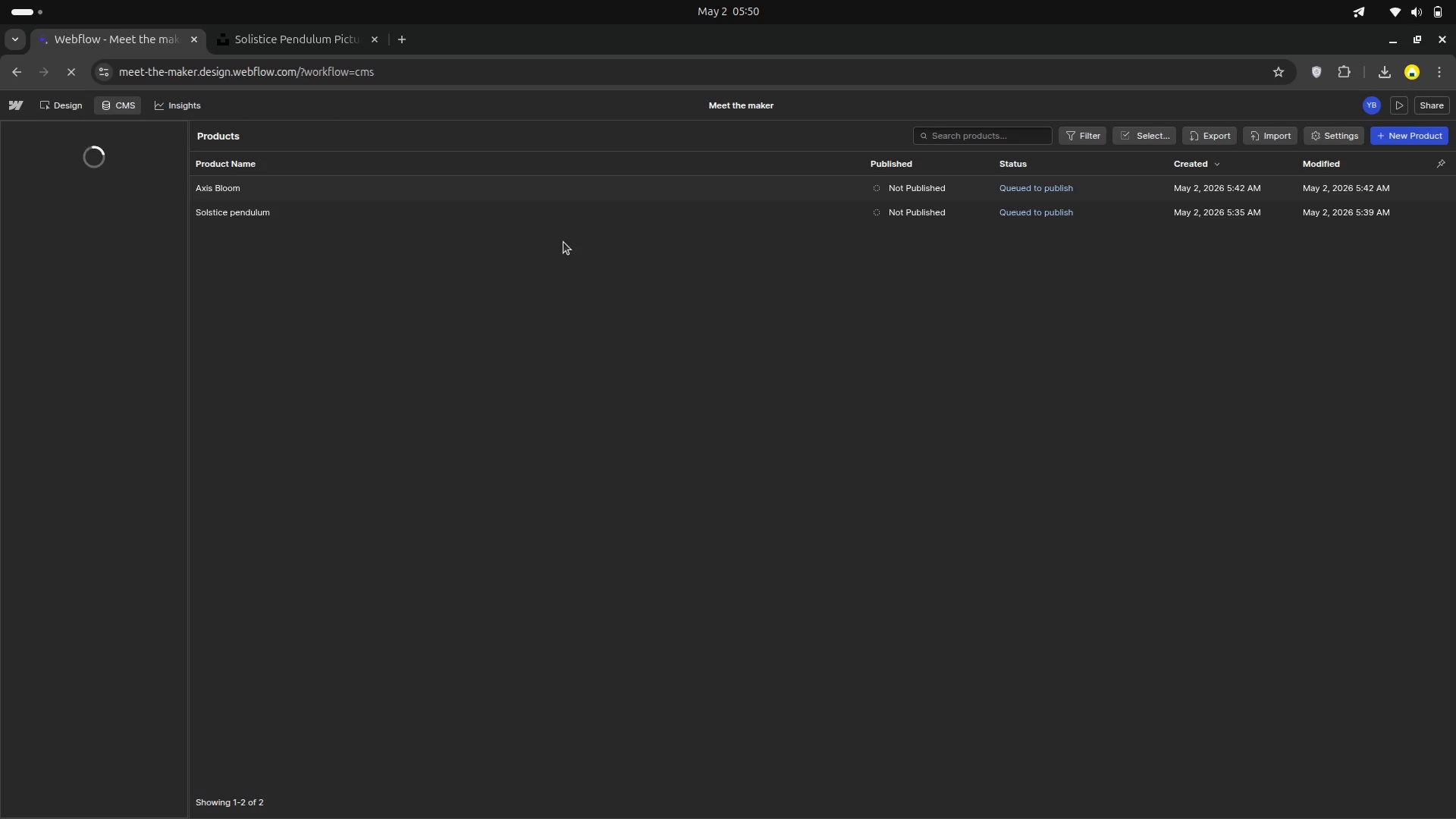 
wait(38.26)
 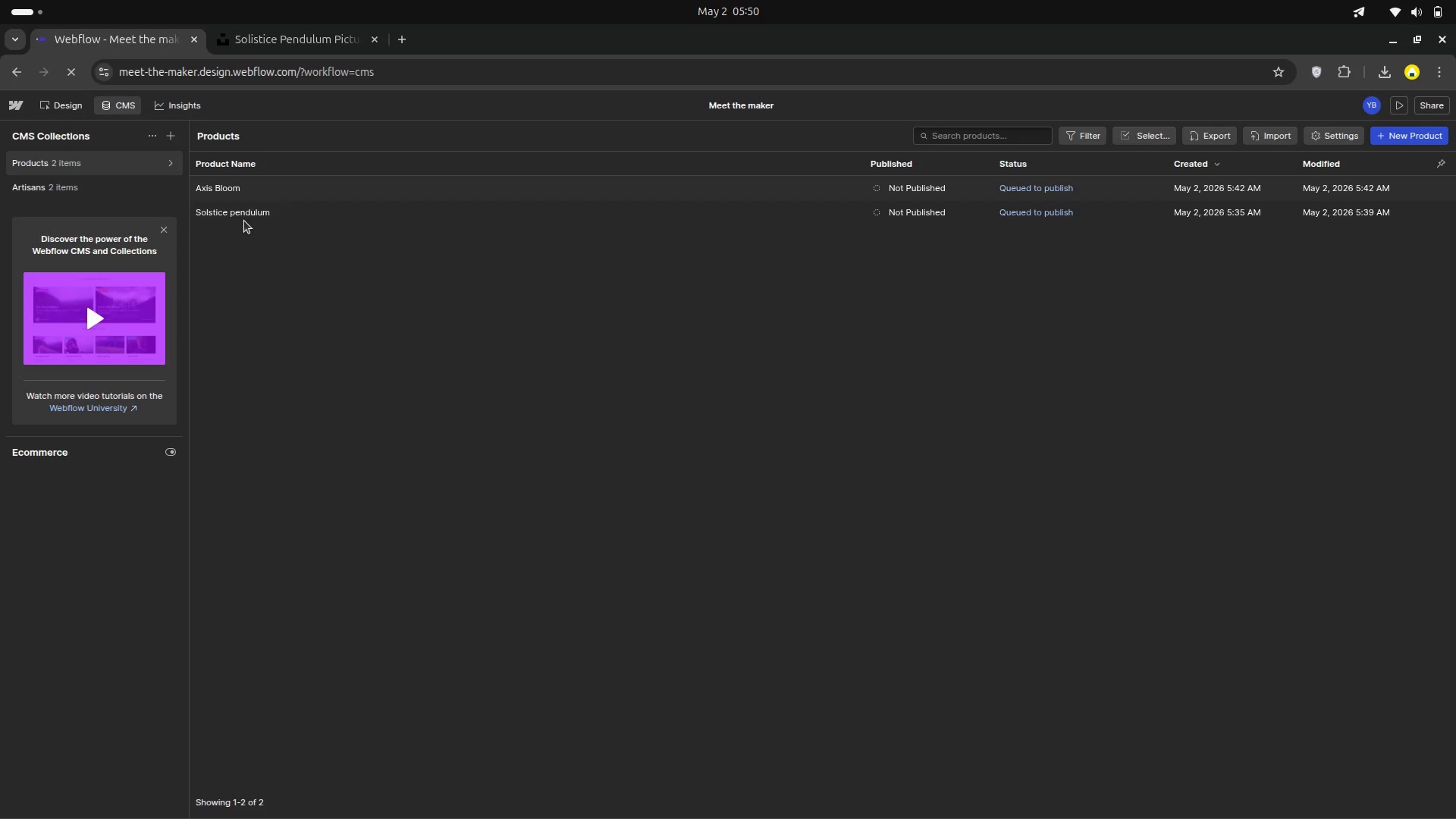 
left_click([62, 185])
 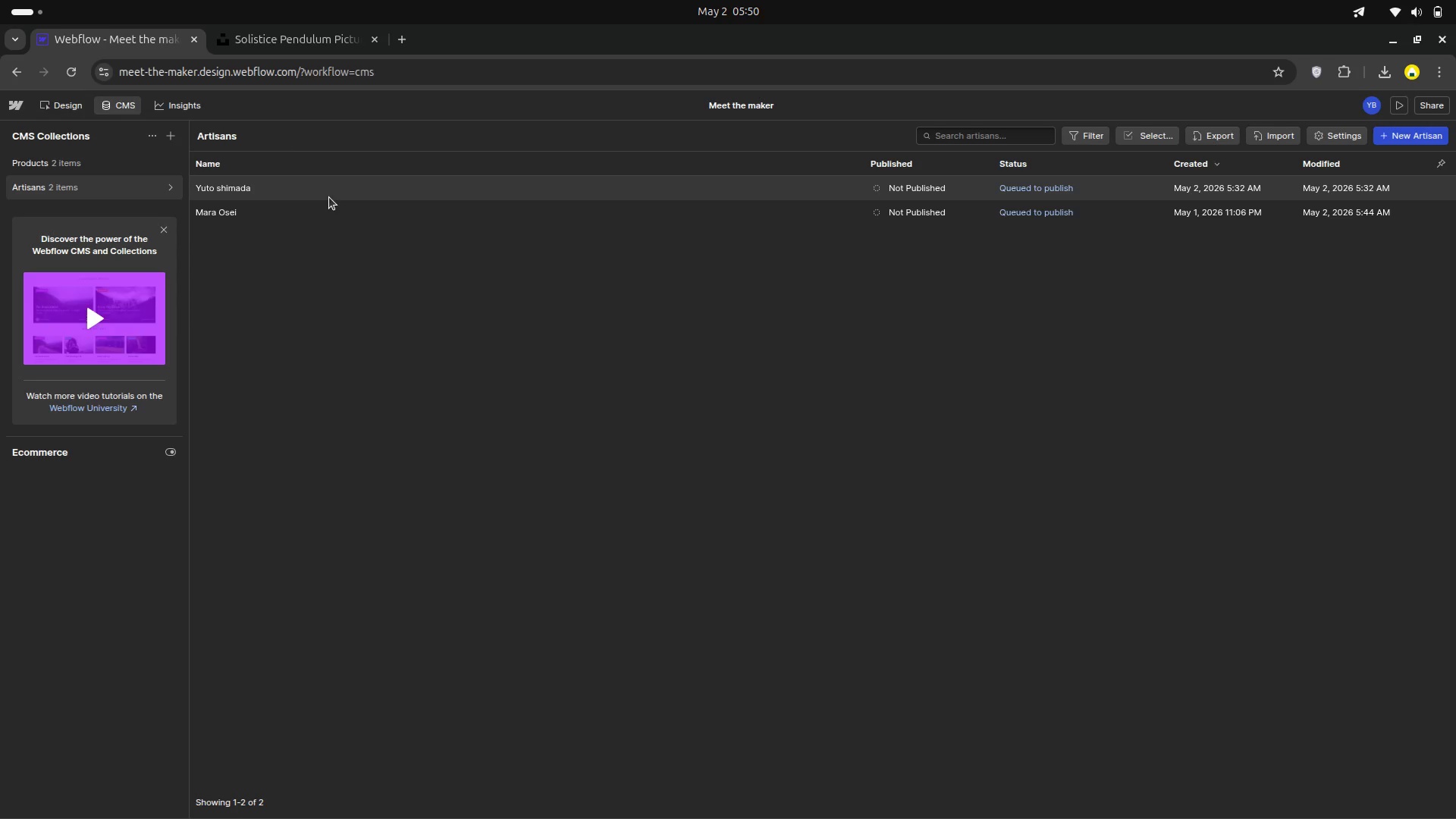 
scroll: coordinate [563, 242], scroll_direction: up, amount: 1.0
 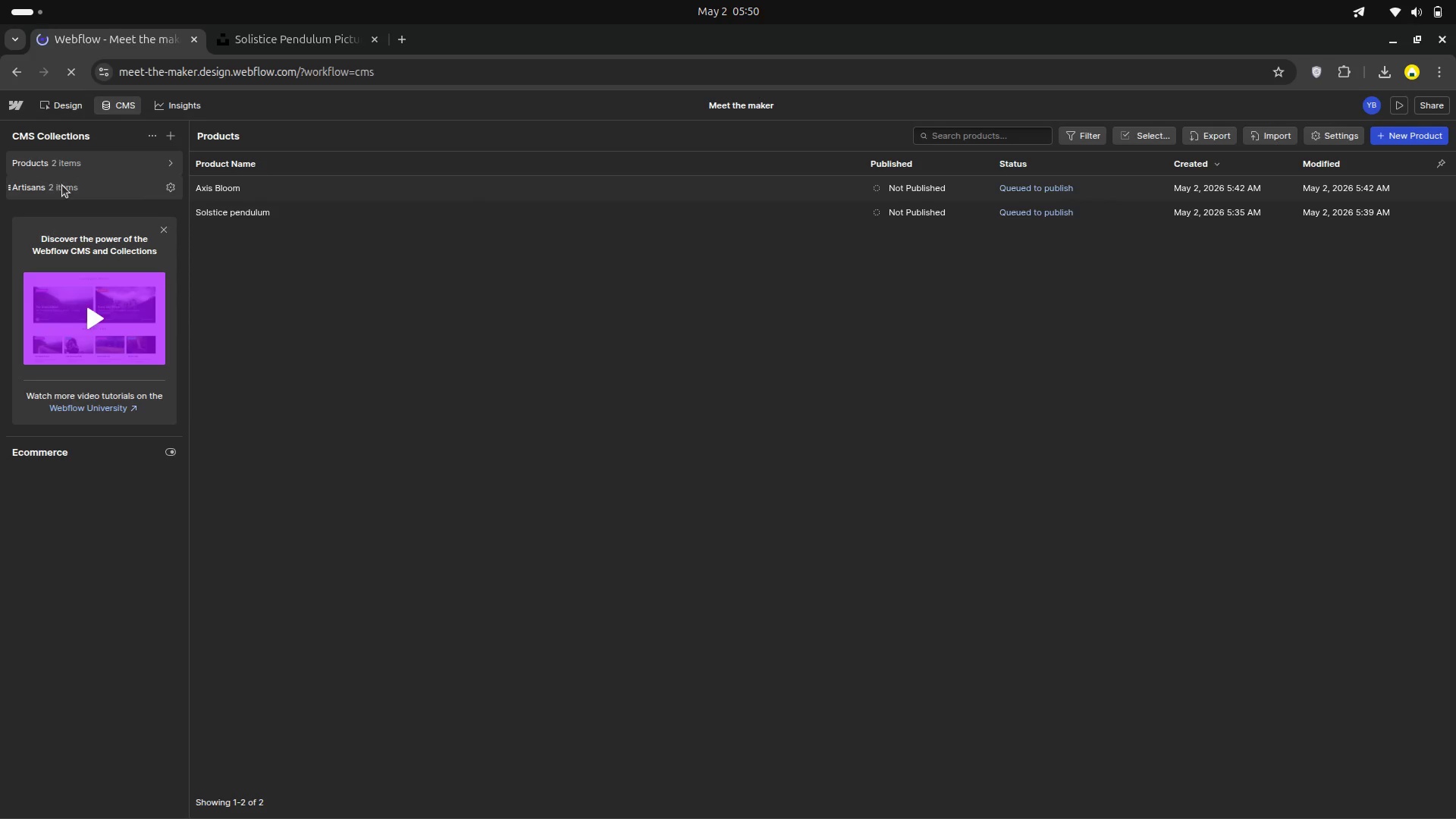 
double_click([325, 195])
 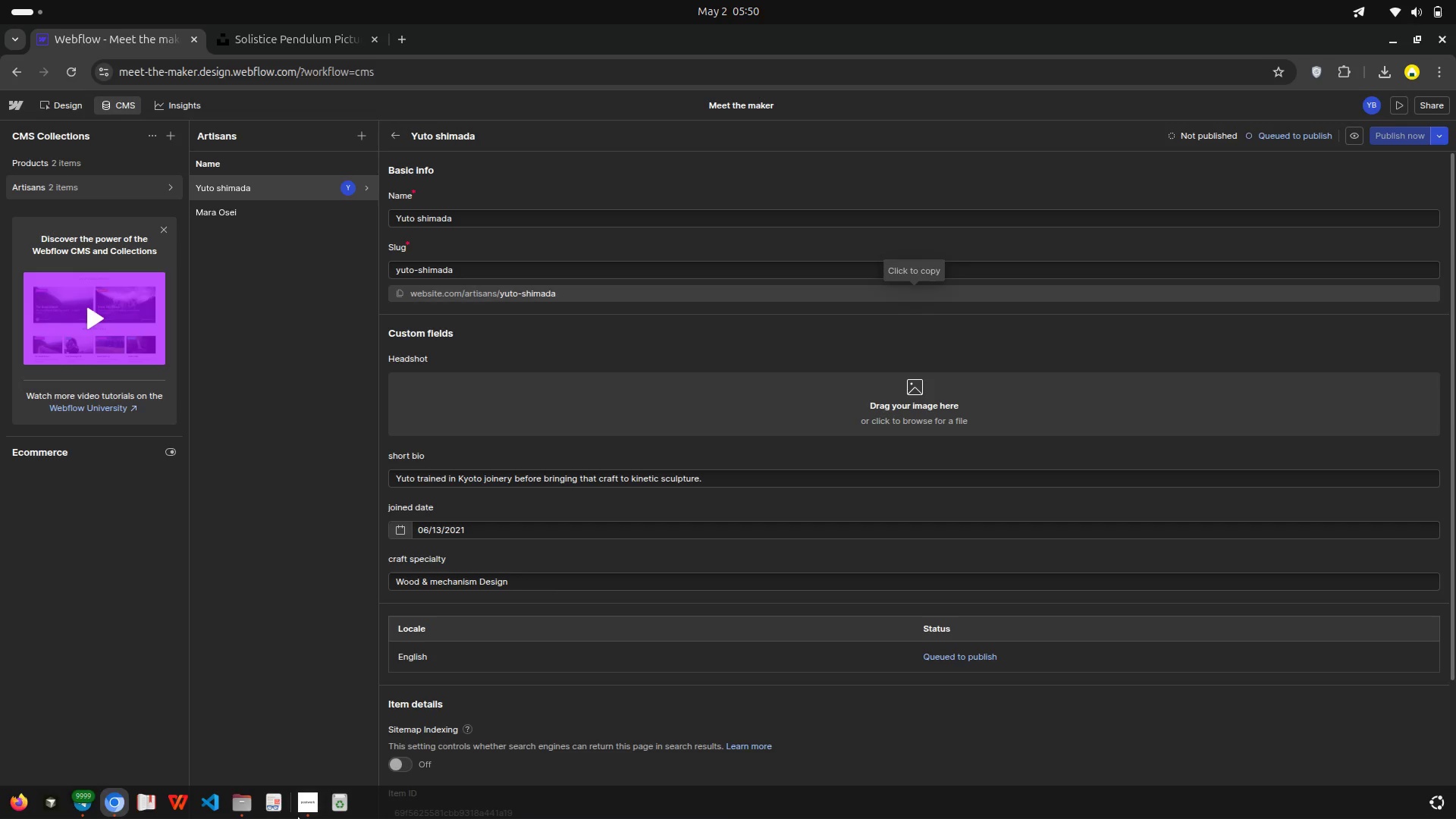 
left_click([237, 806])
 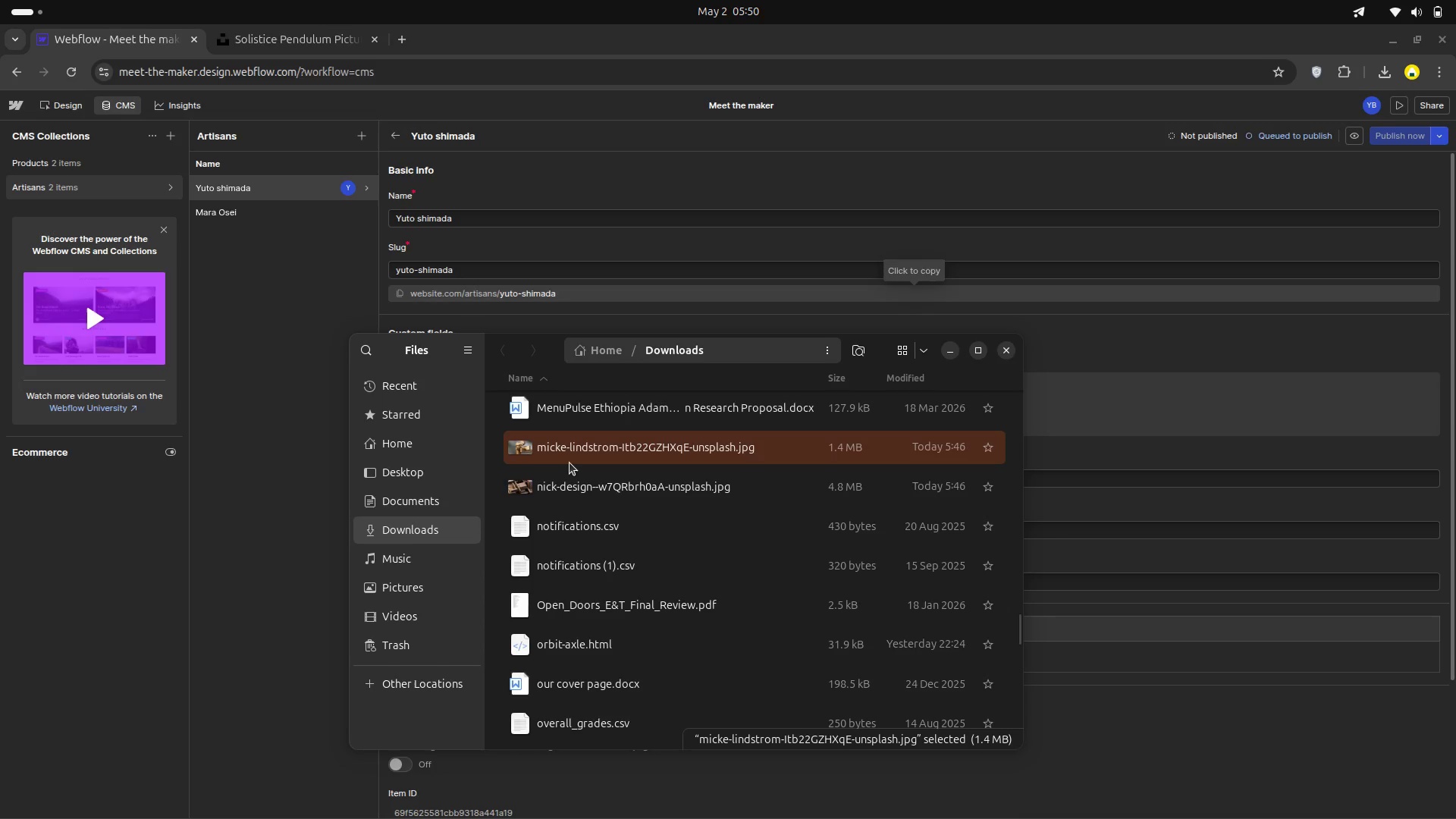 
left_click_drag(start_coordinate=[576, 453], to_coordinate=[1104, 400])
 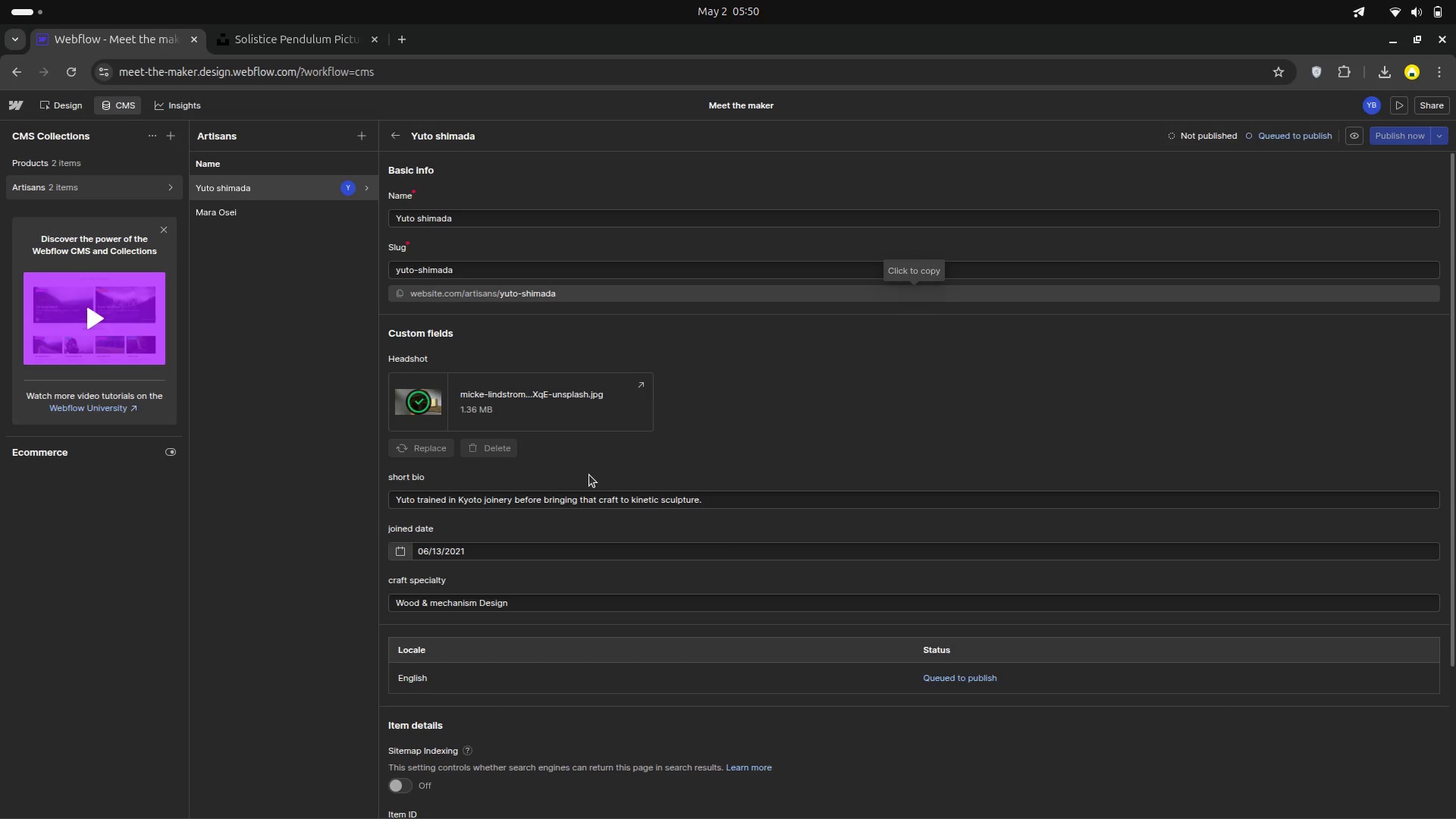 
wait(28.66)
 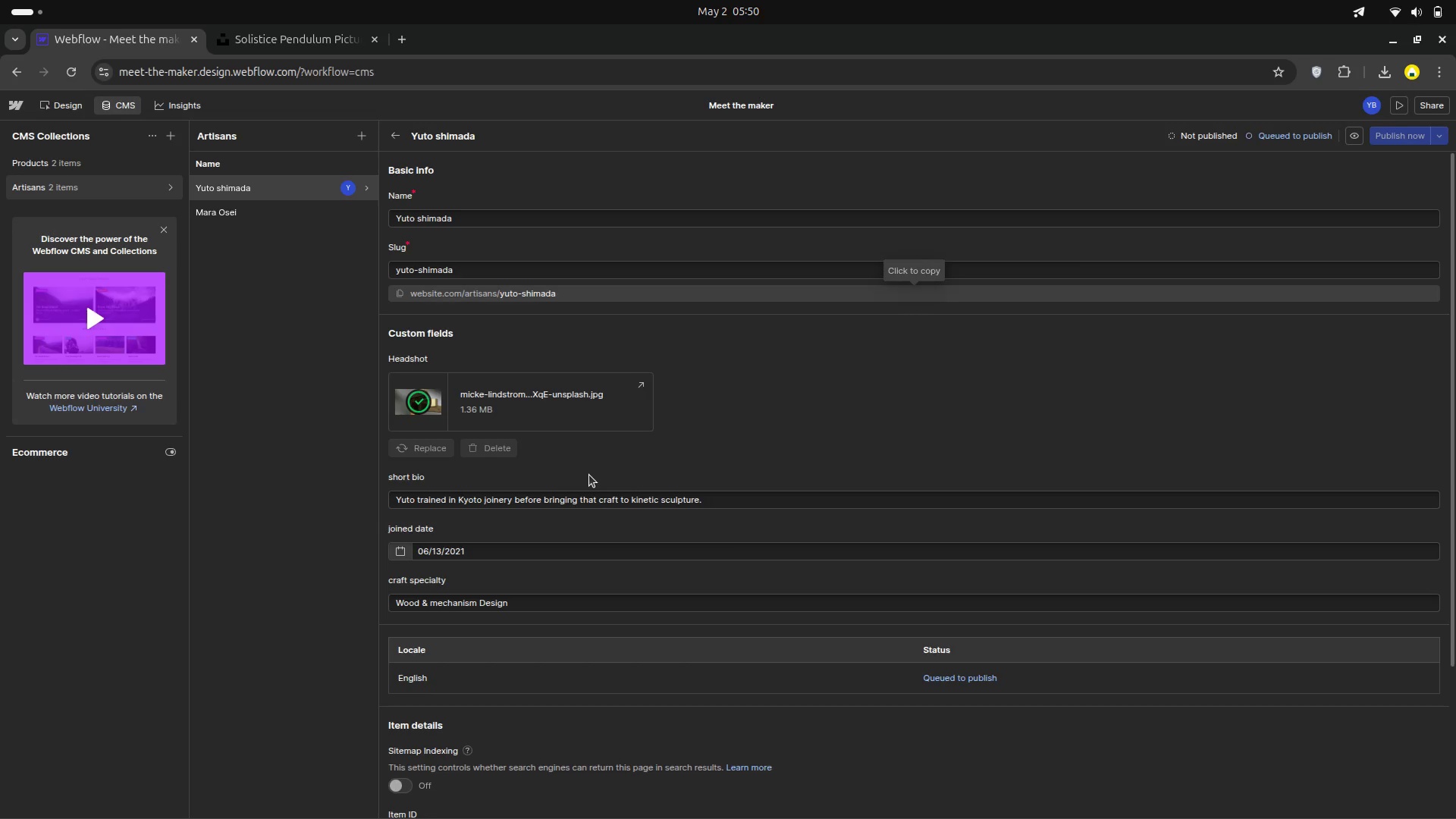 
left_click([33, 165])
 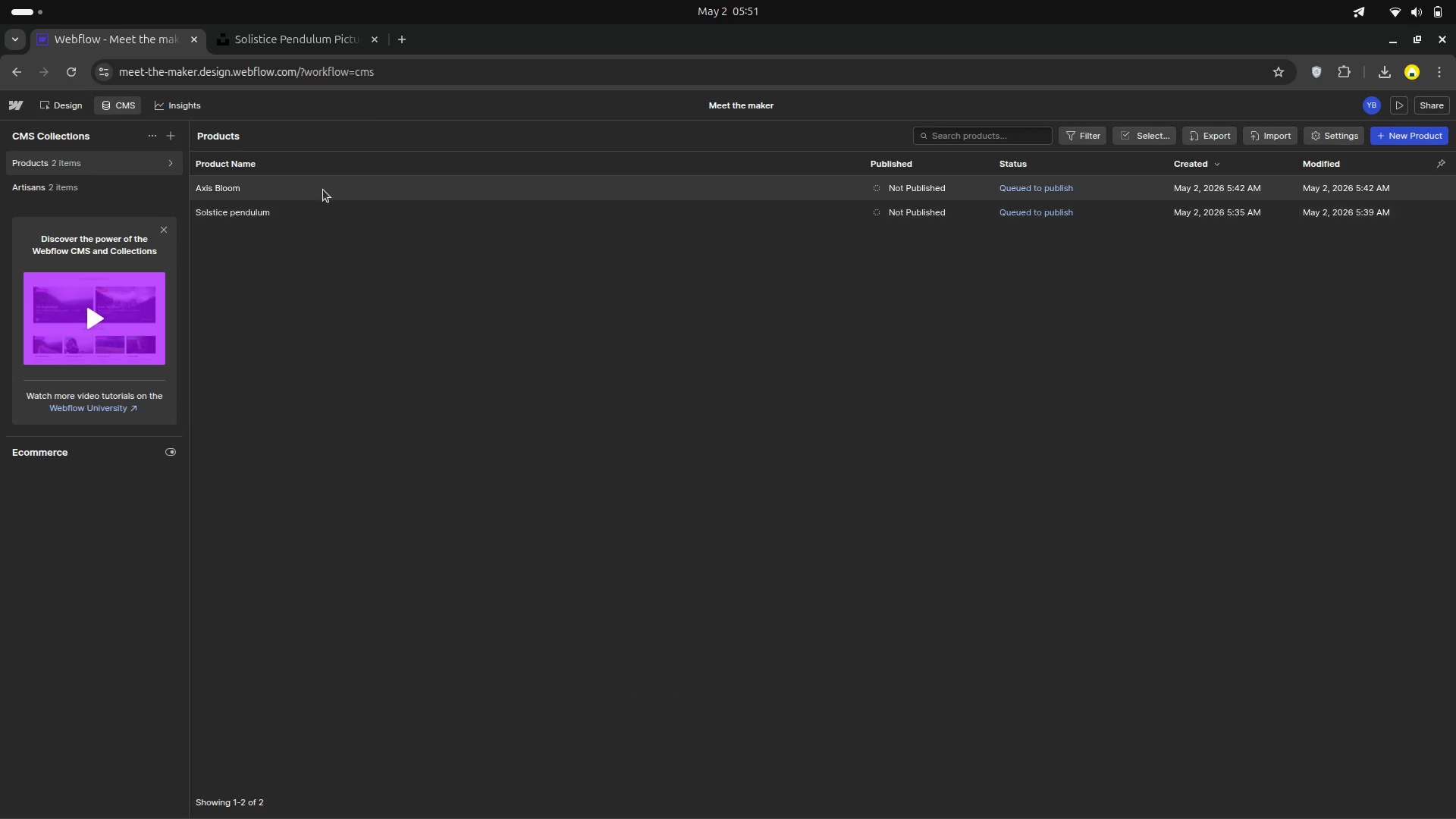 
double_click([324, 189])
 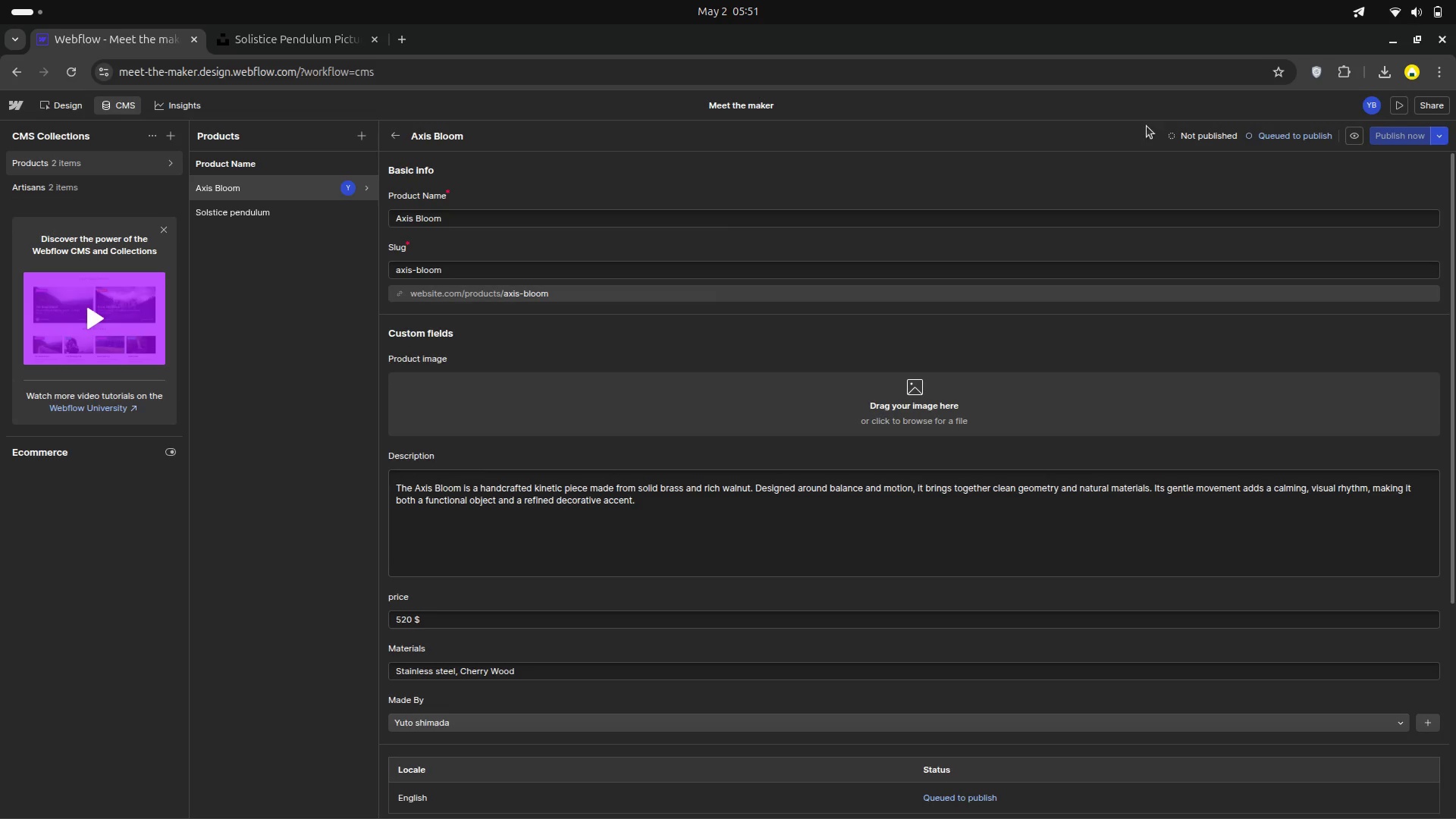 
left_click([1382, 58])
 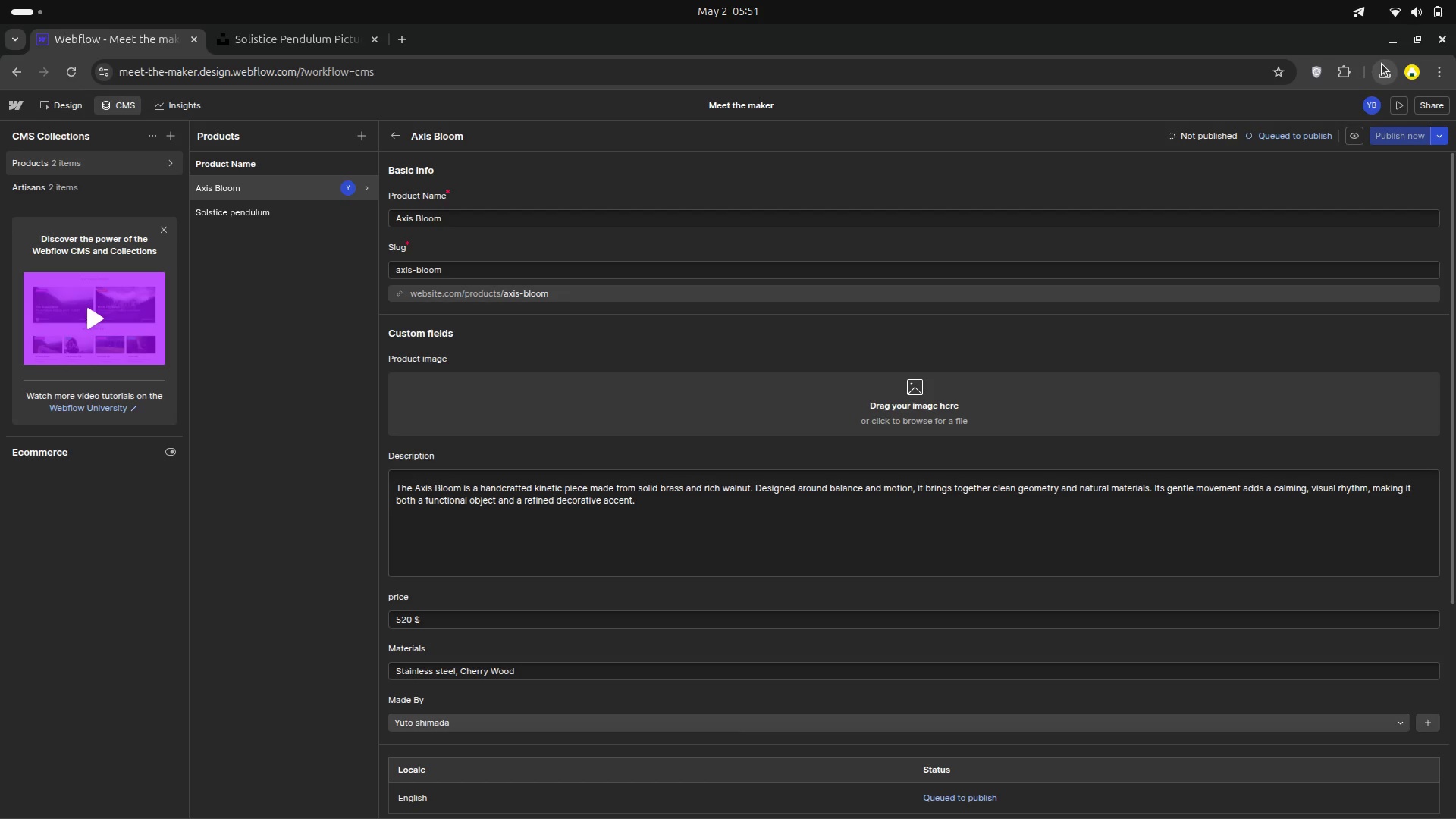 
left_click([1382, 64])
 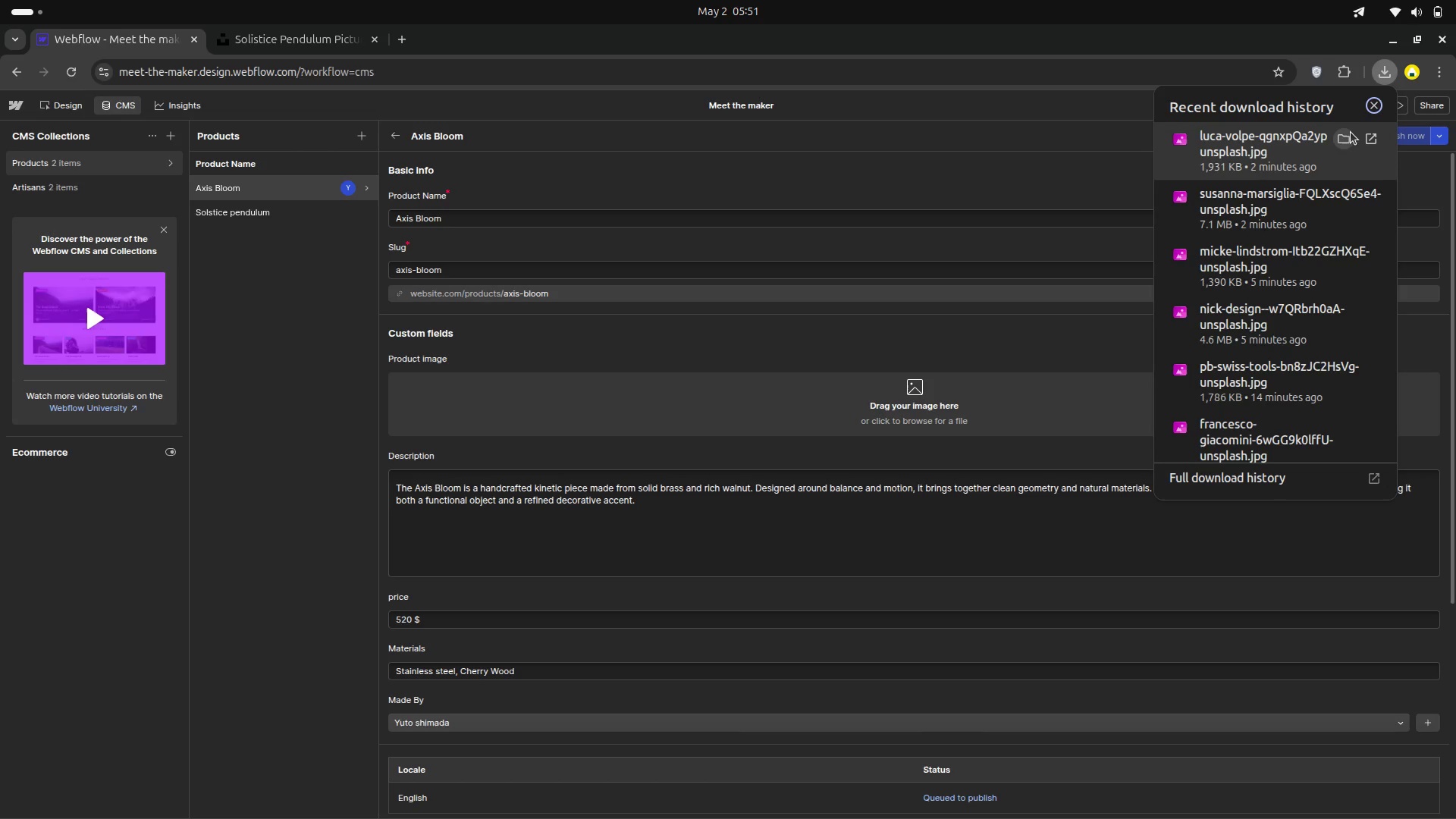 
left_click([1346, 134])
 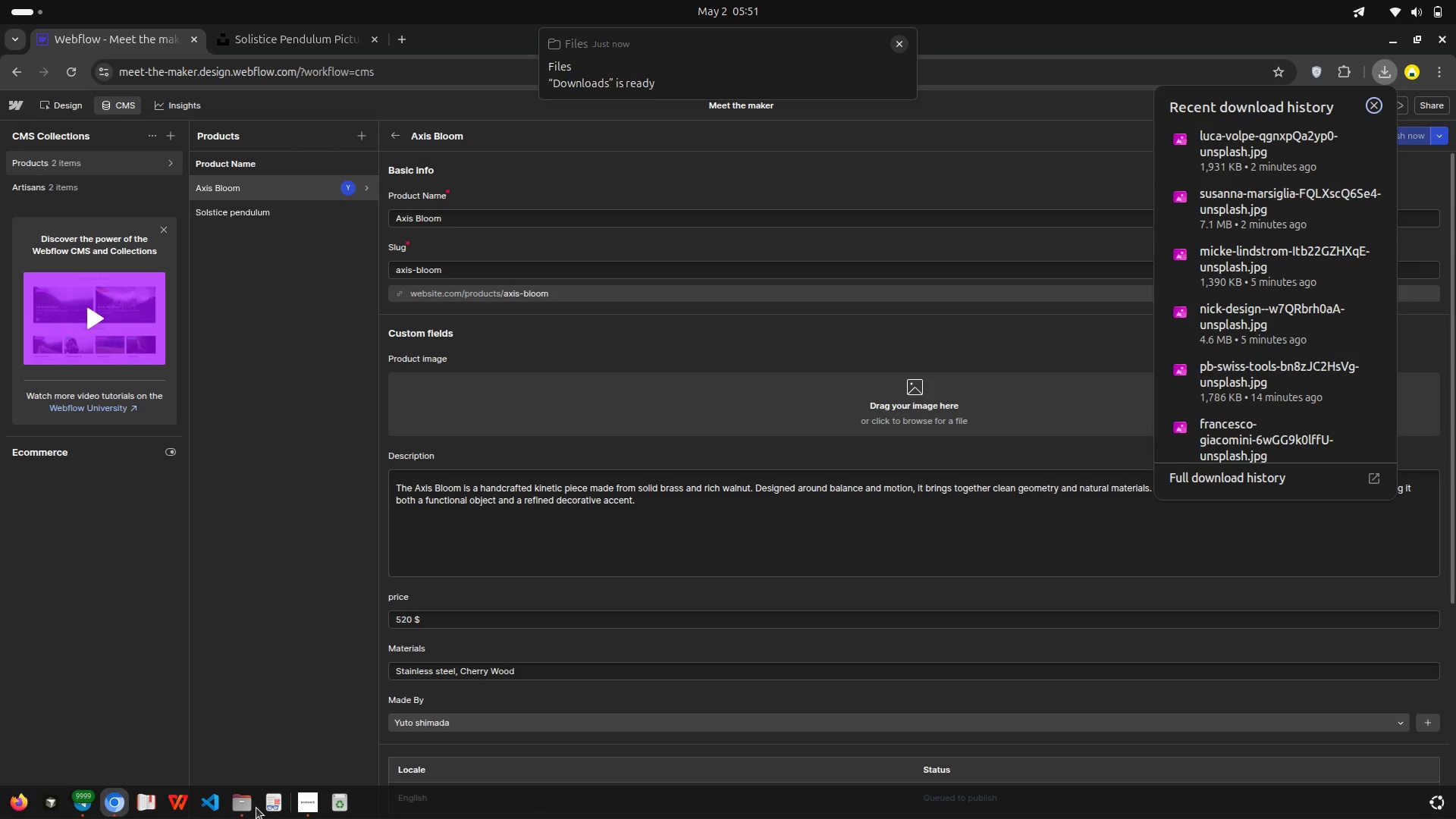 
left_click([246, 810])
 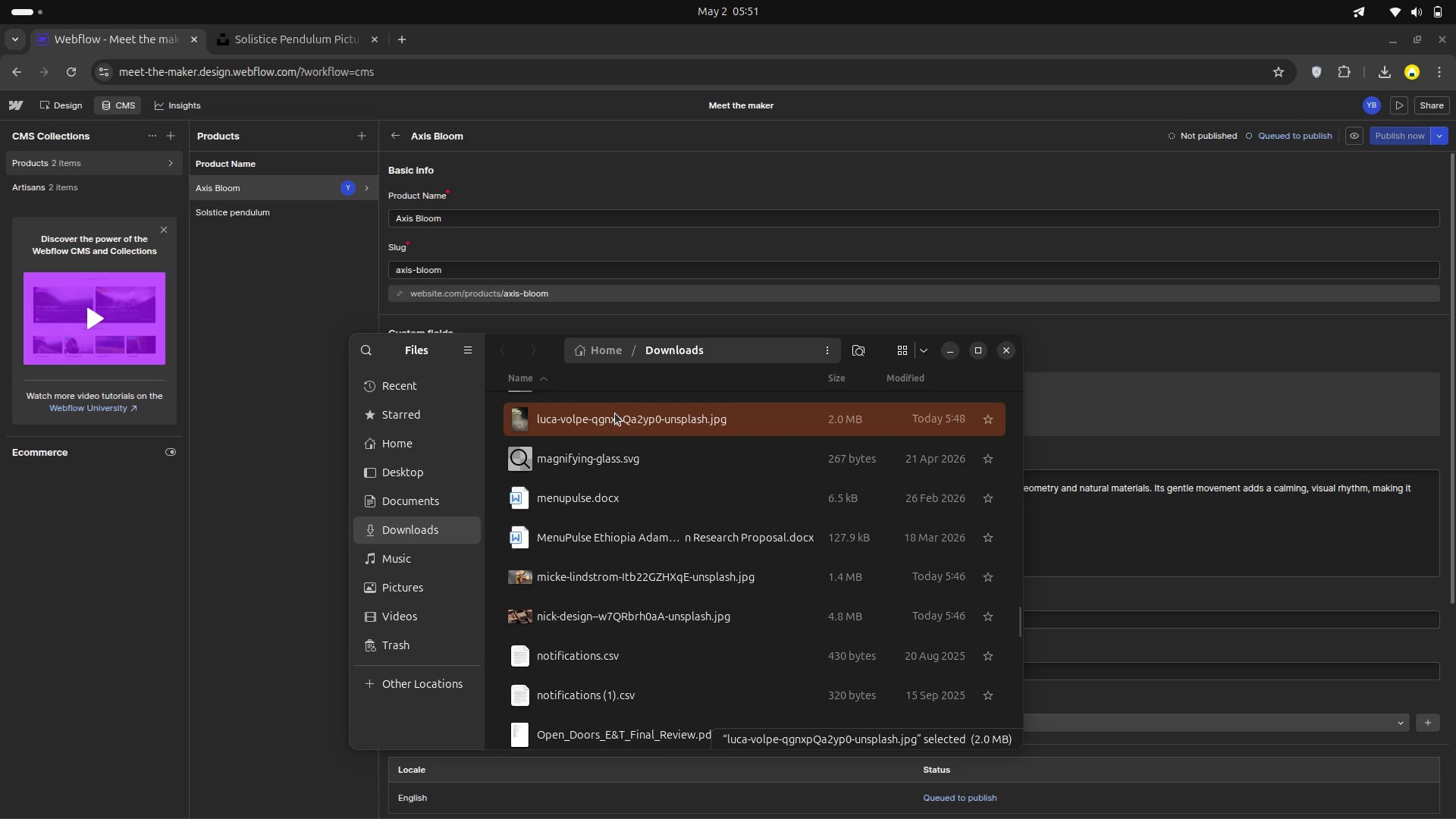 
left_click_drag(start_coordinate=[615, 413], to_coordinate=[1090, 397])
 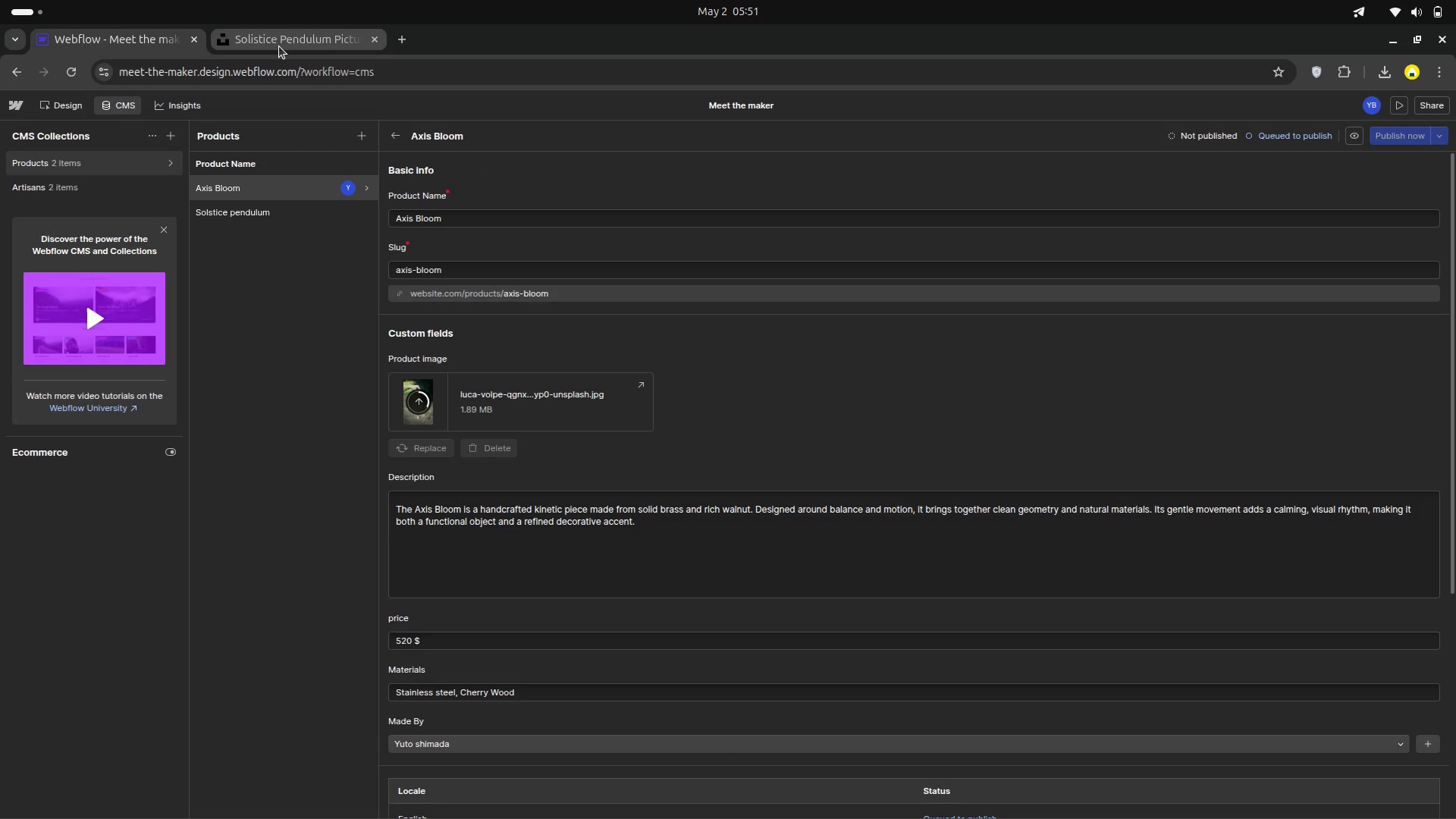 
wait(7.16)
 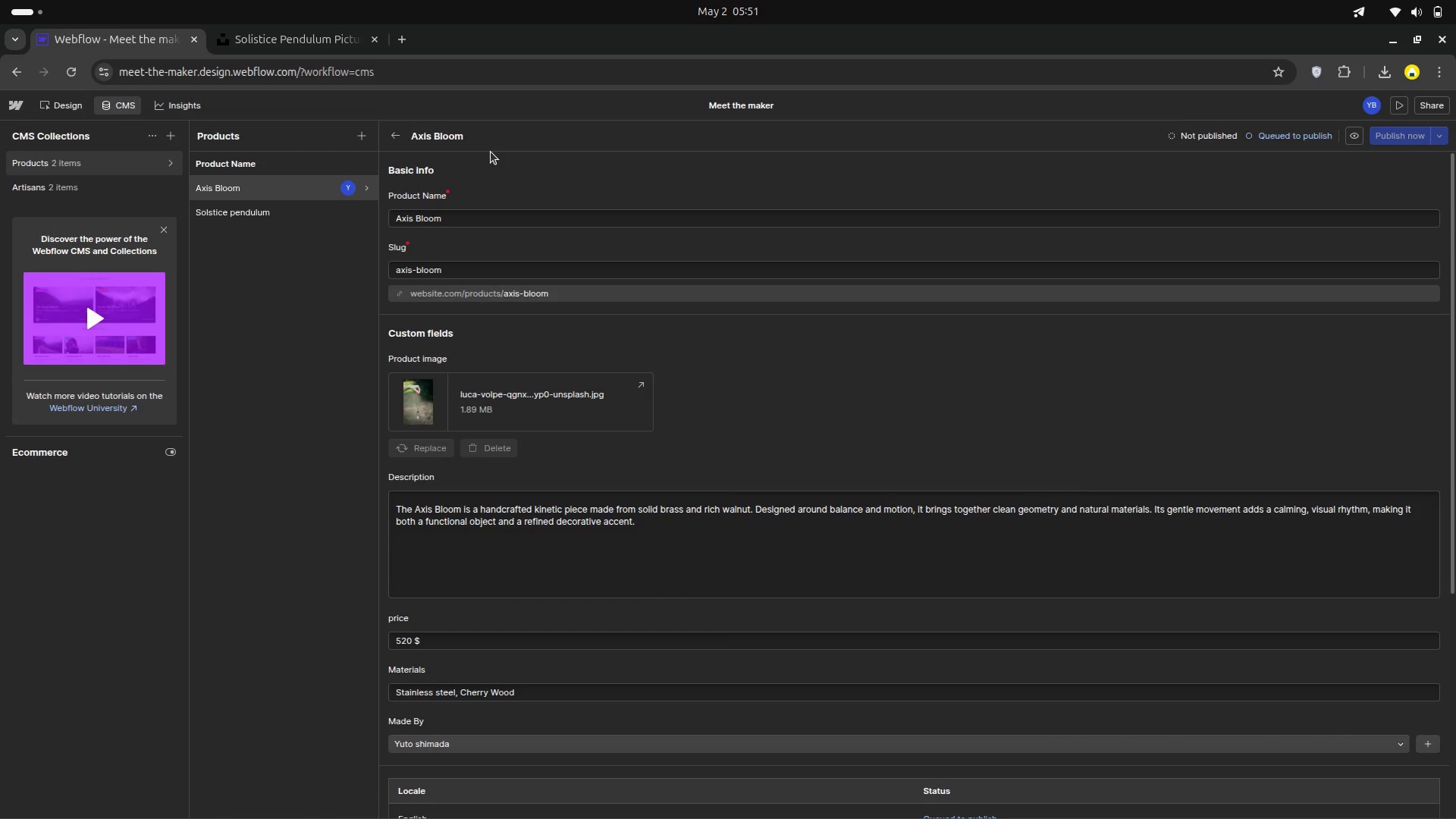 
left_click([279, 46])
 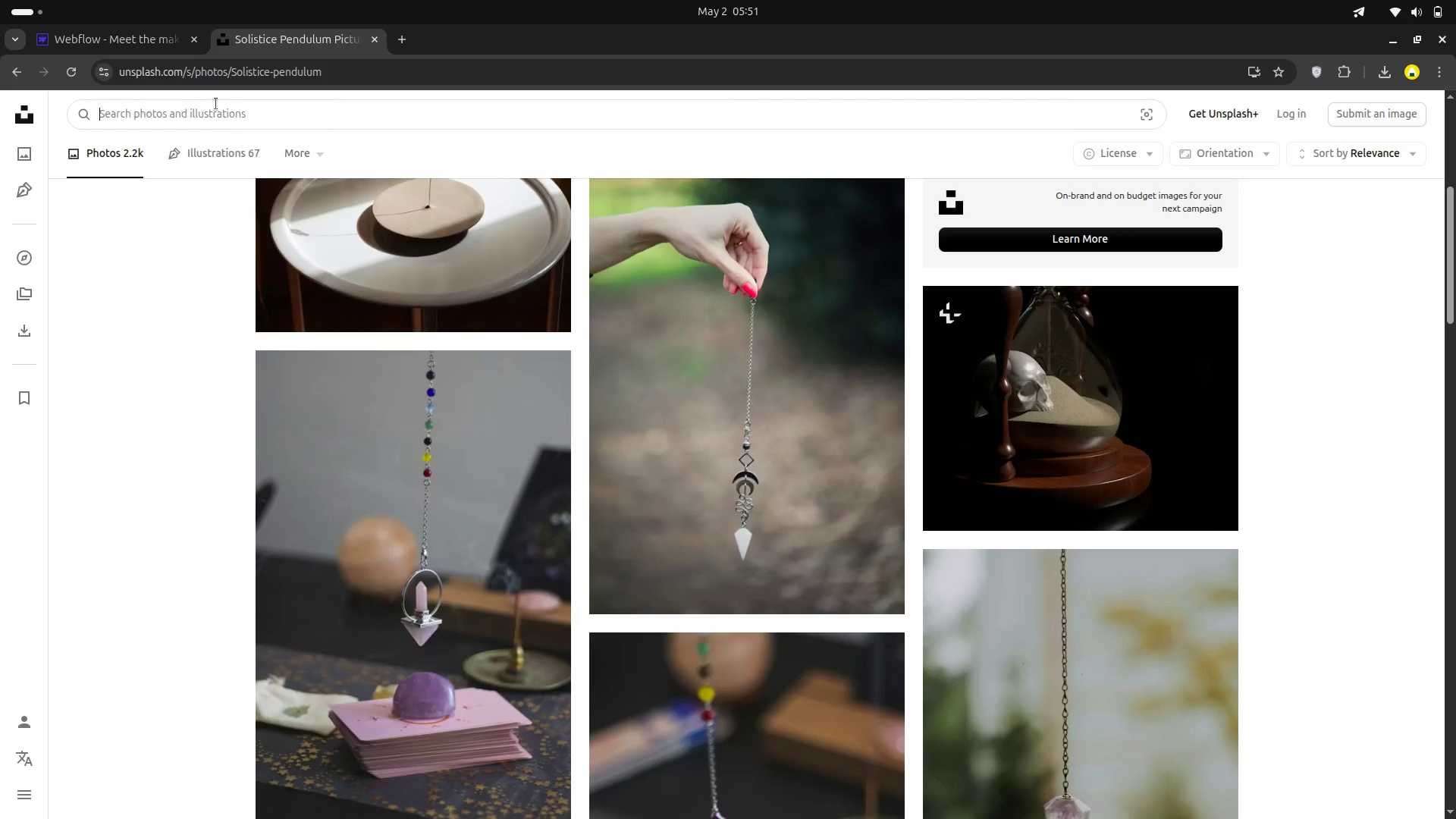 
left_click([295, 118])
 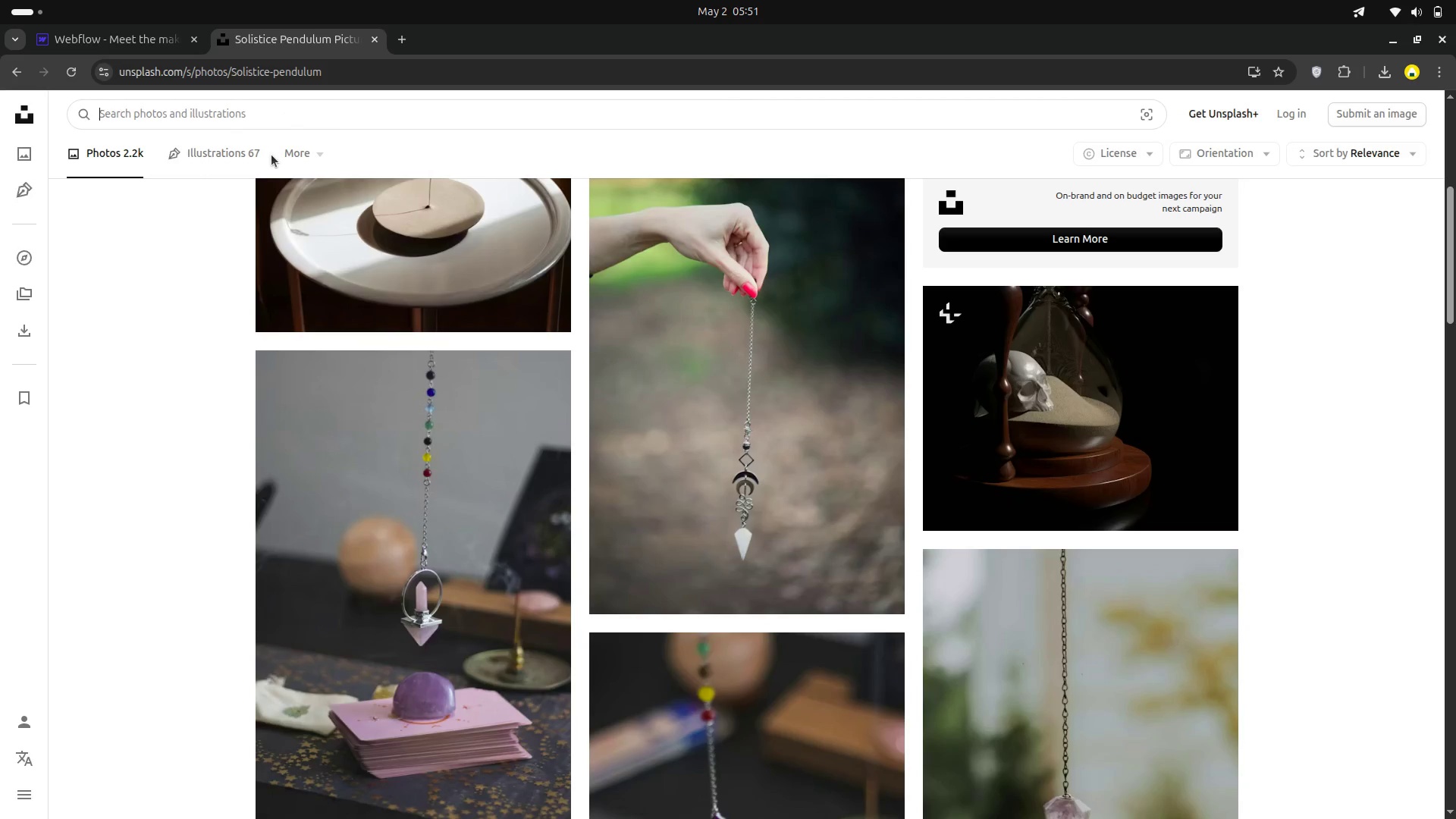 
type(axis bloom)
 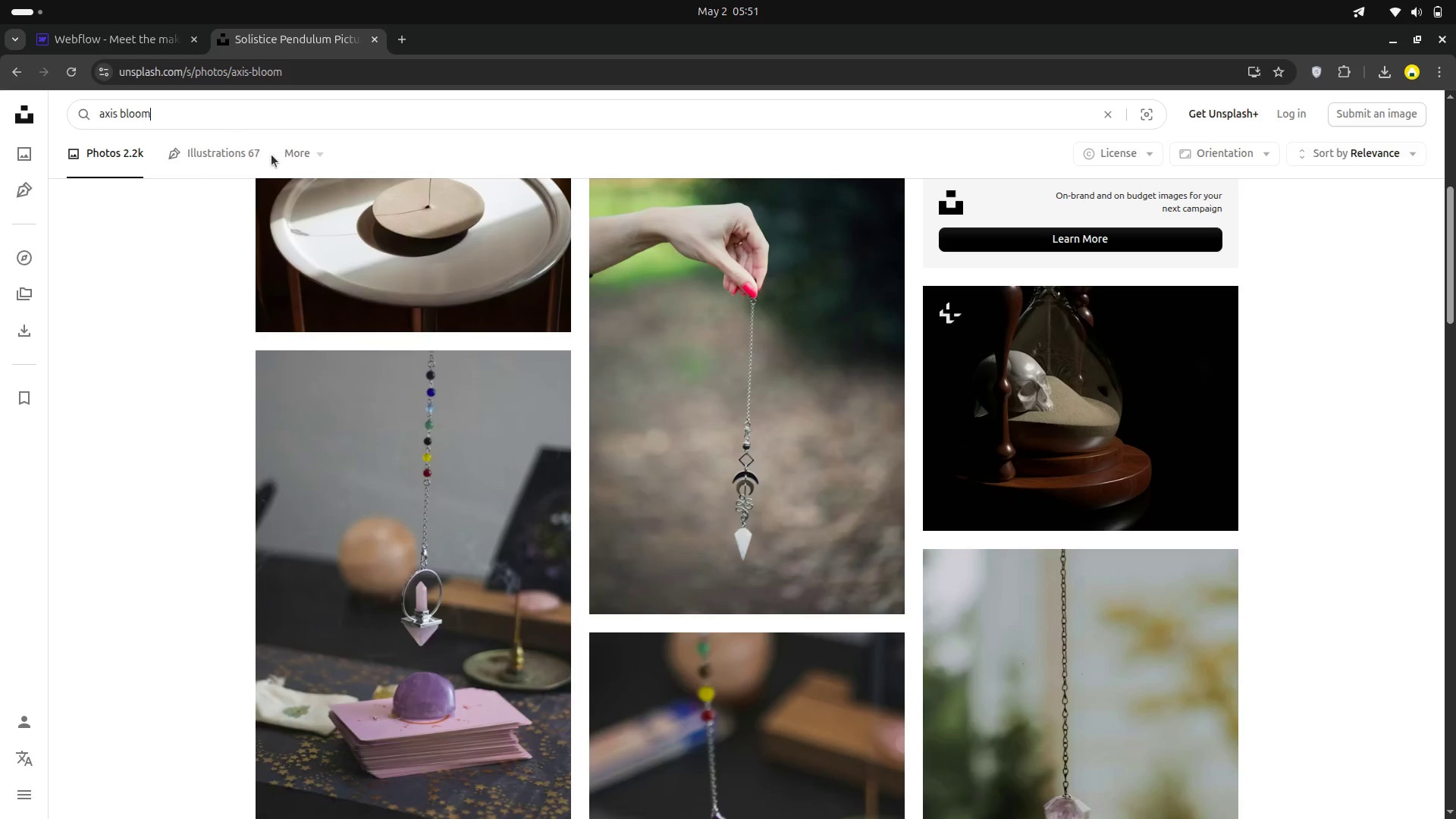 
key(Enter)
 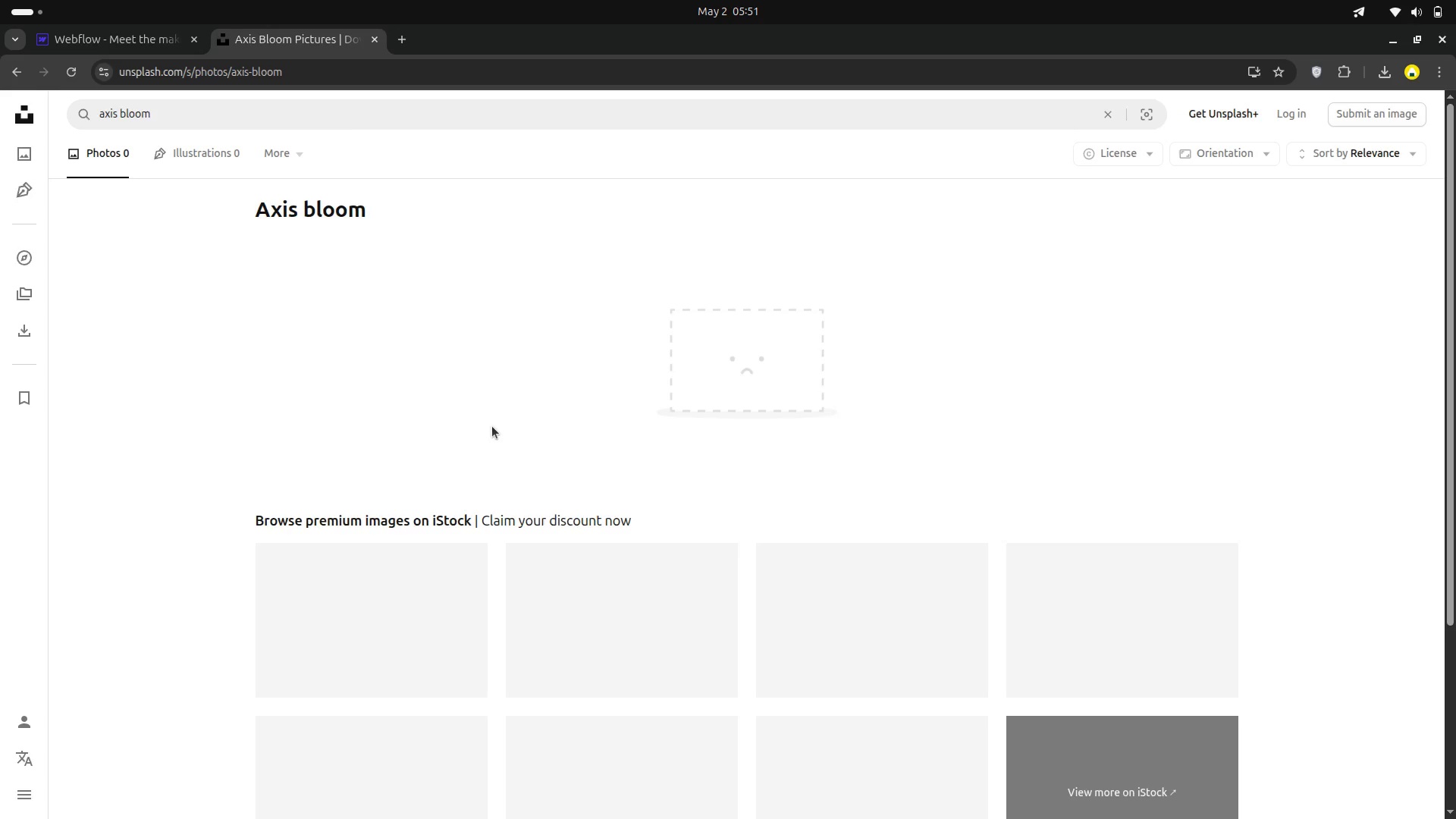 
scroll: coordinate [510, 372], scroll_direction: none, amount: 0.0
 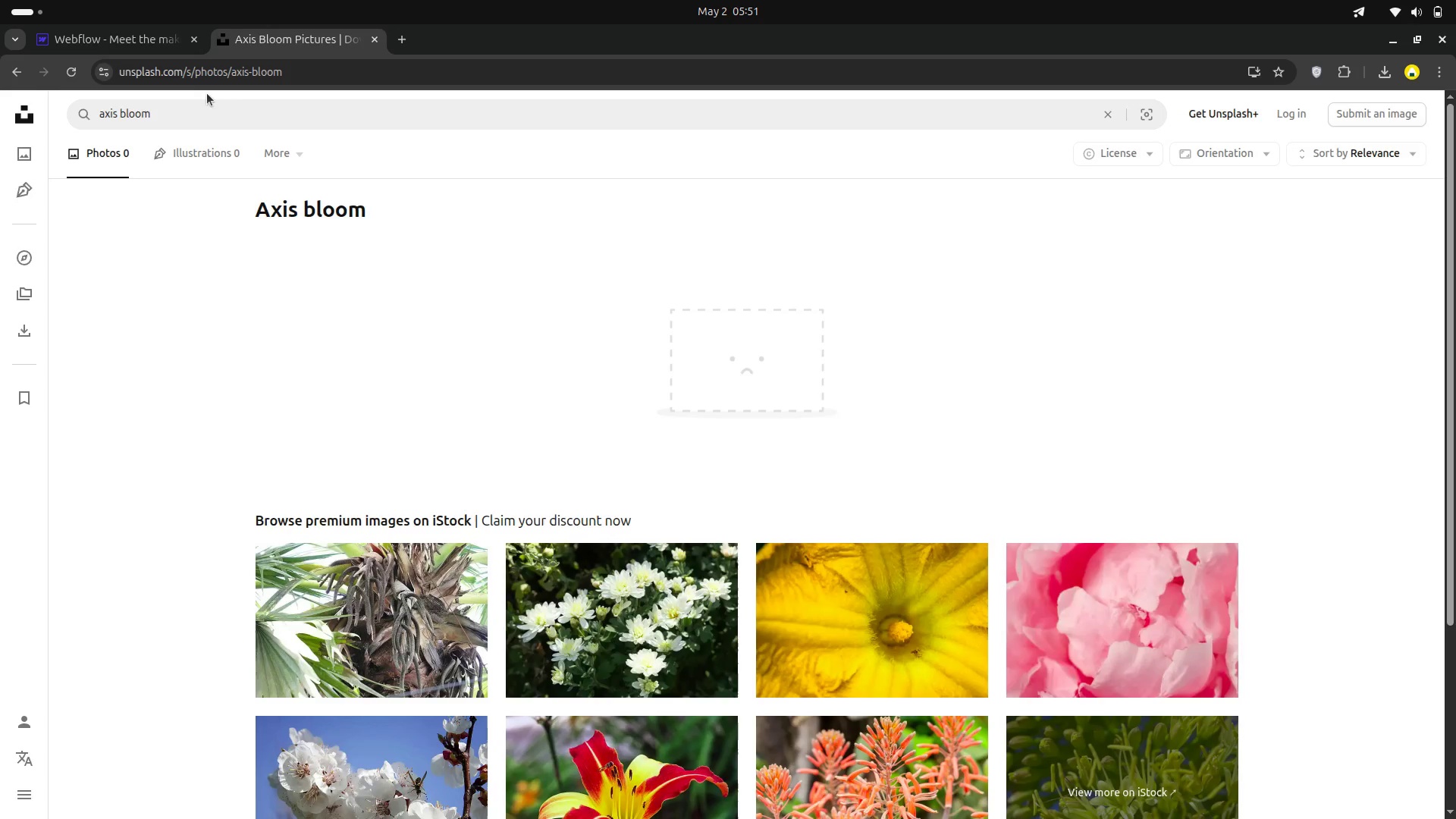 
left_click([201, 108])
 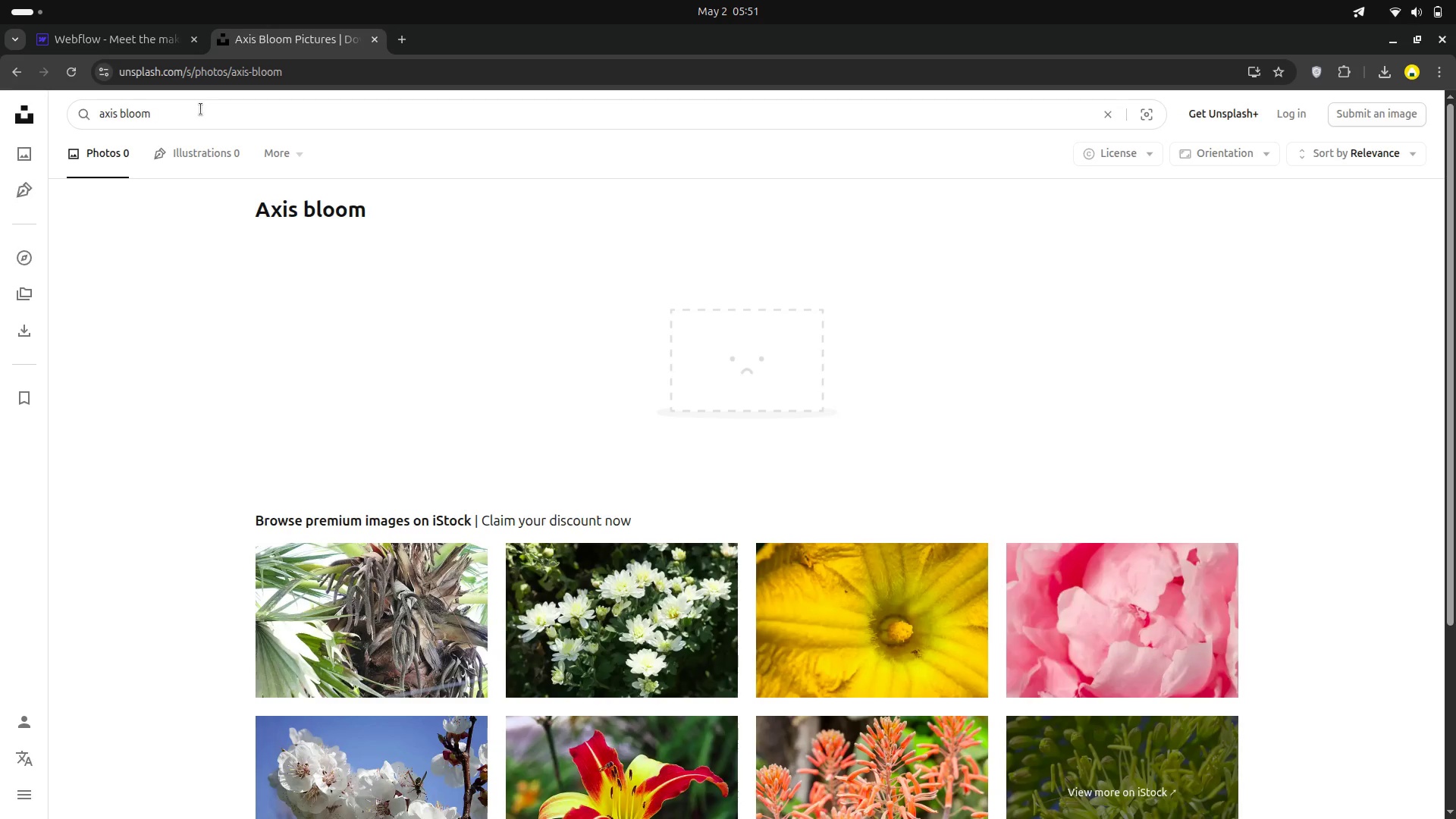 
wait(7.8)
 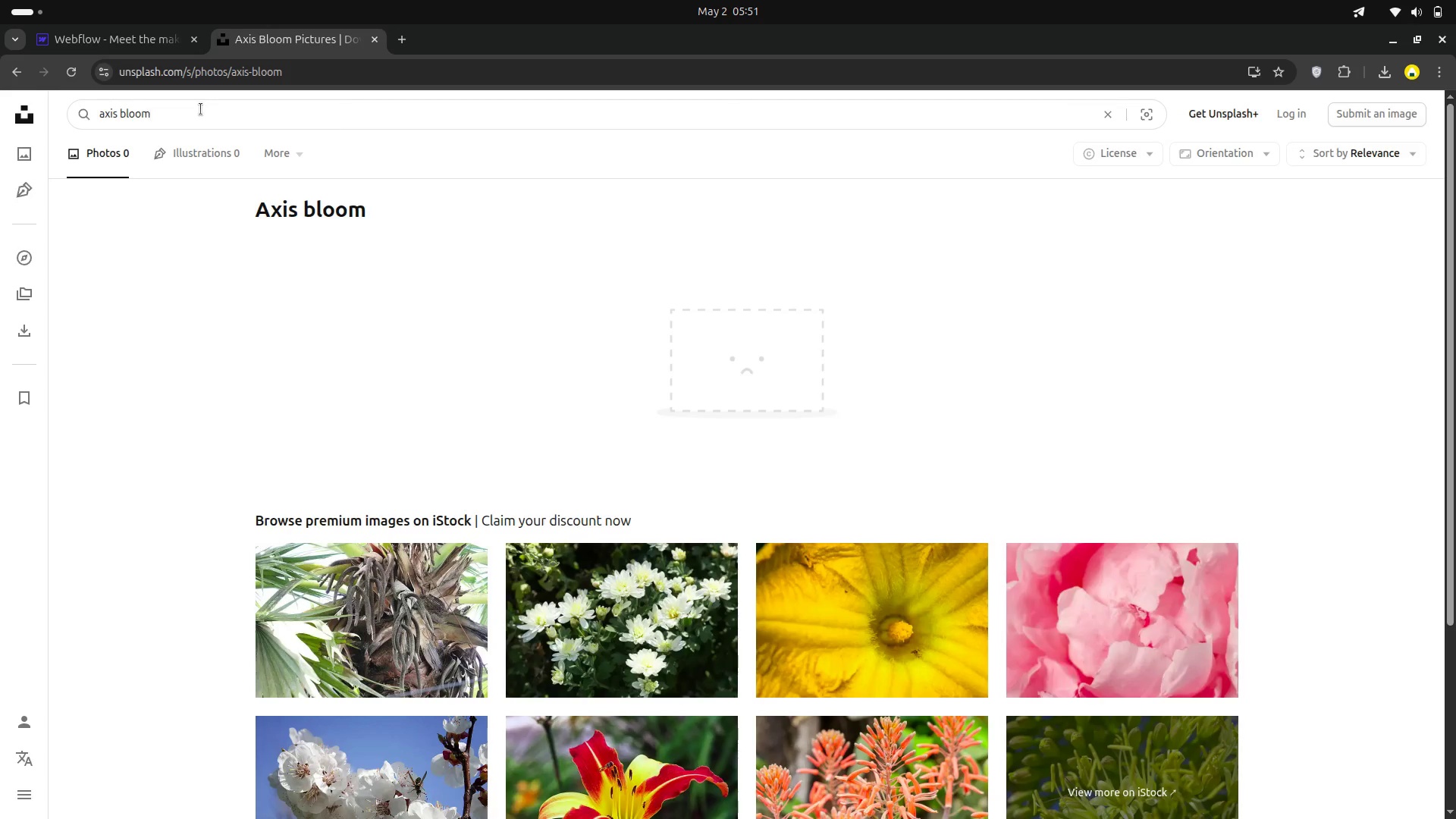 
hold_key(key=Backspace, duration=1.1)
 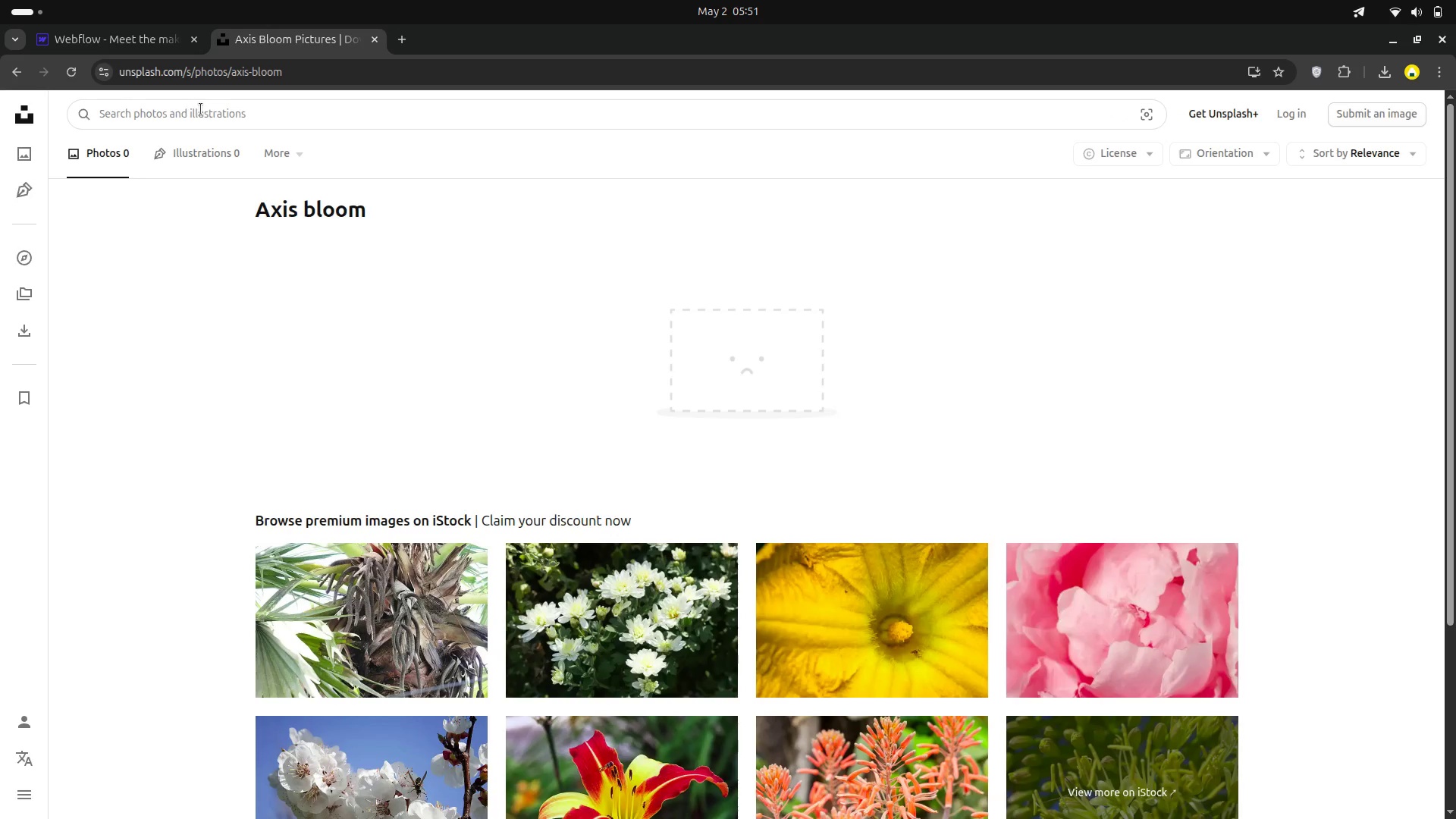 
type(Axis bloom)
 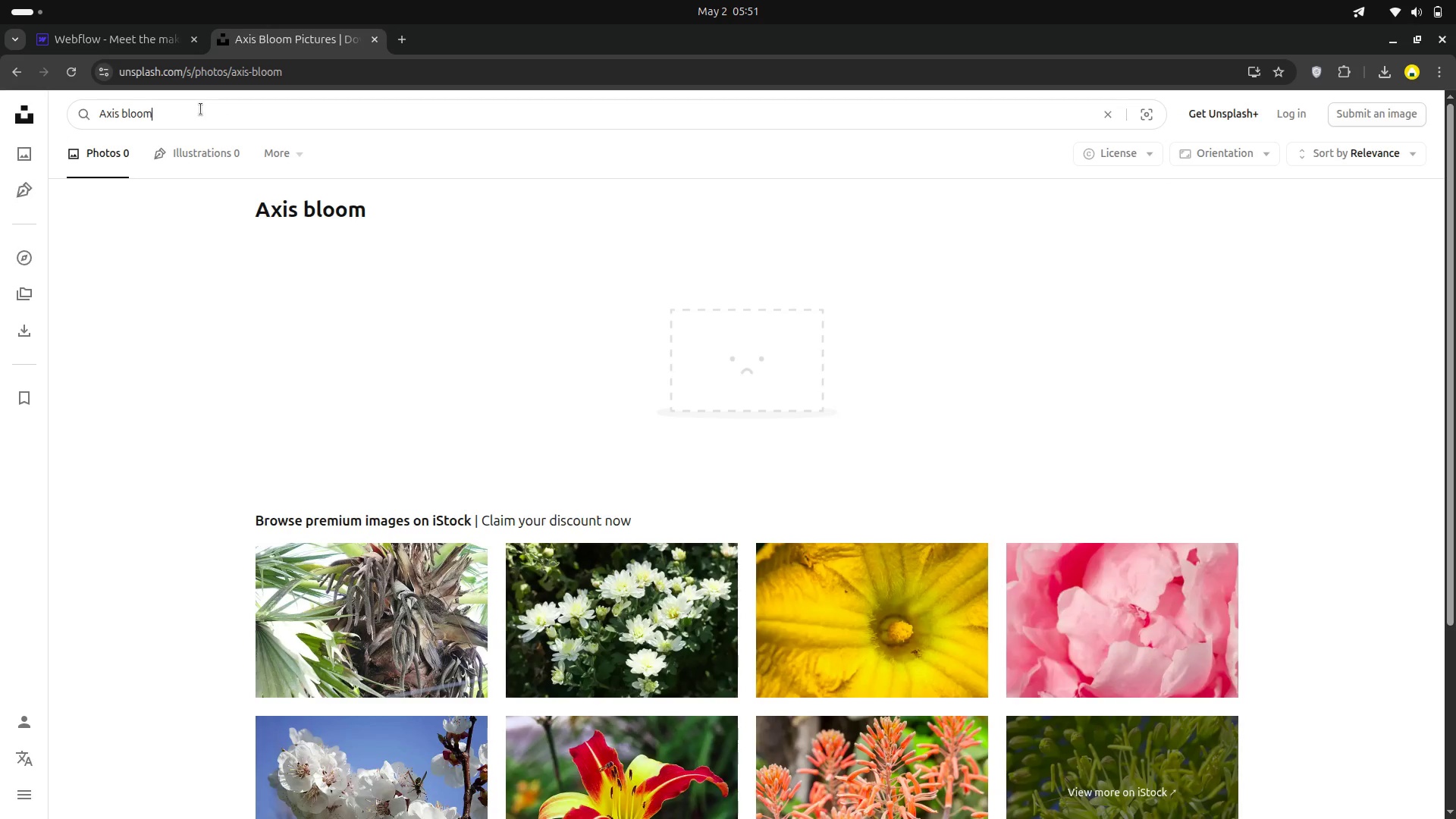 
key(Enter)
 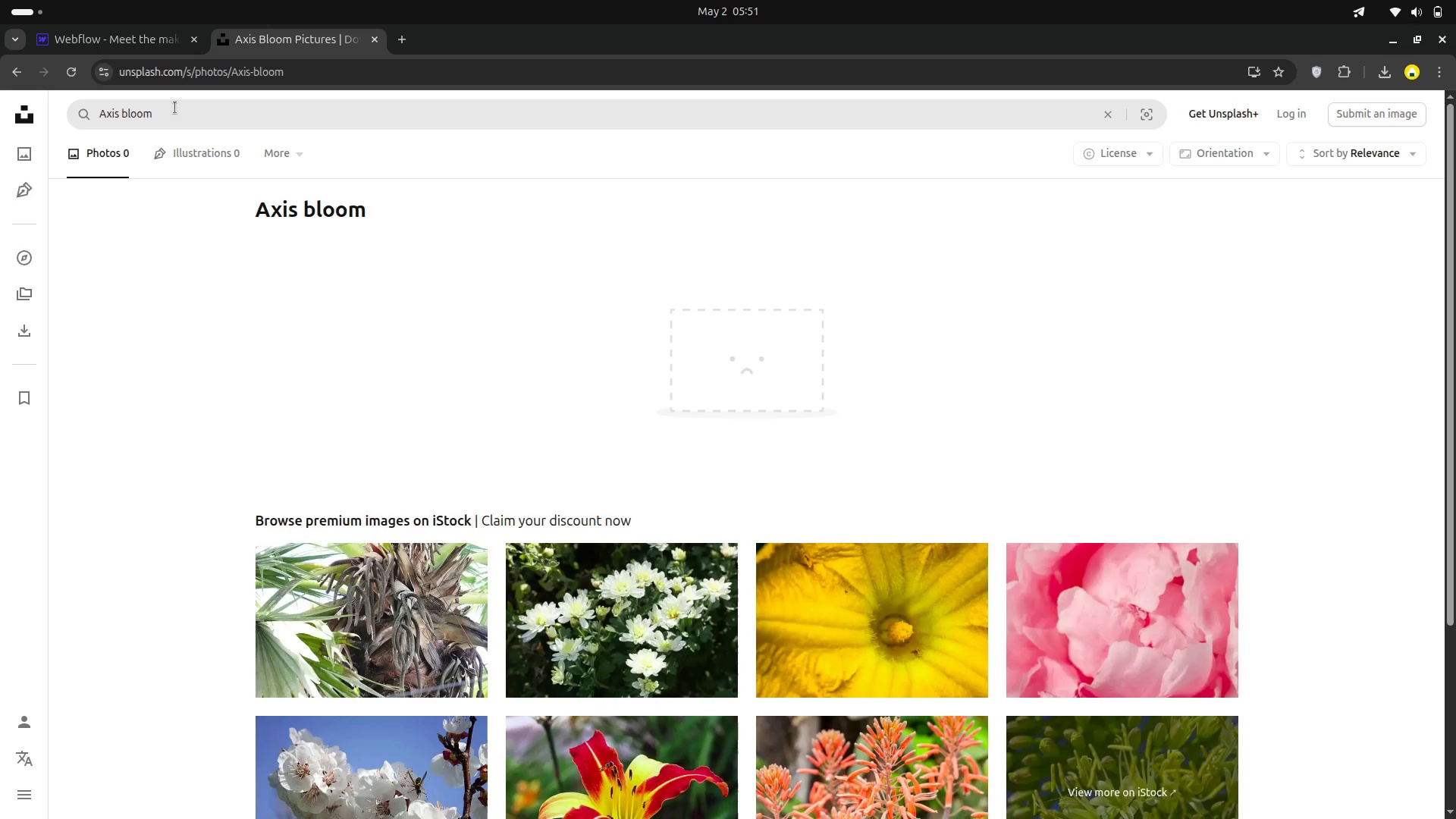 
left_click([179, 108])
 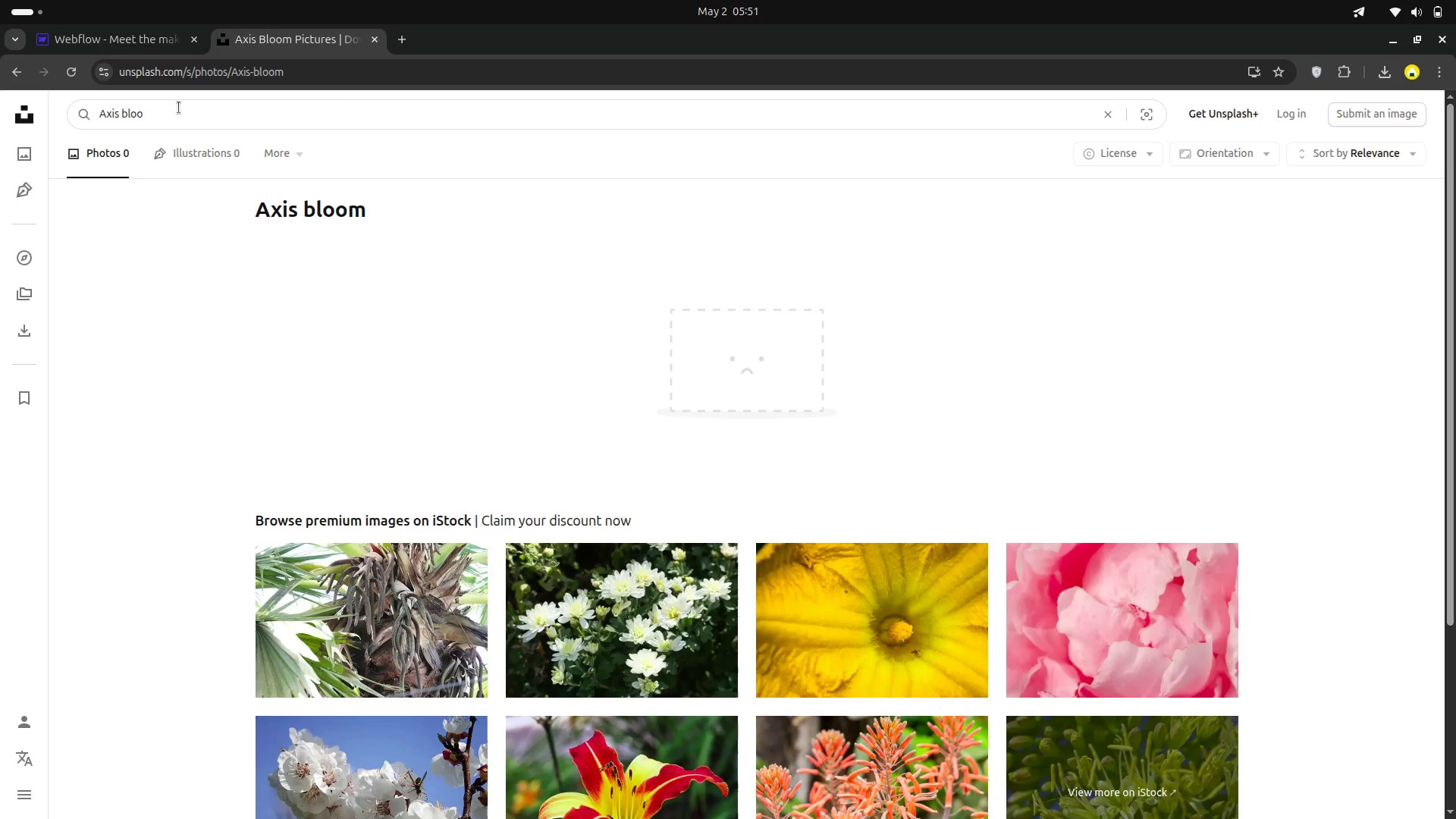 
hold_key(key=Backspace, duration=1.52)
 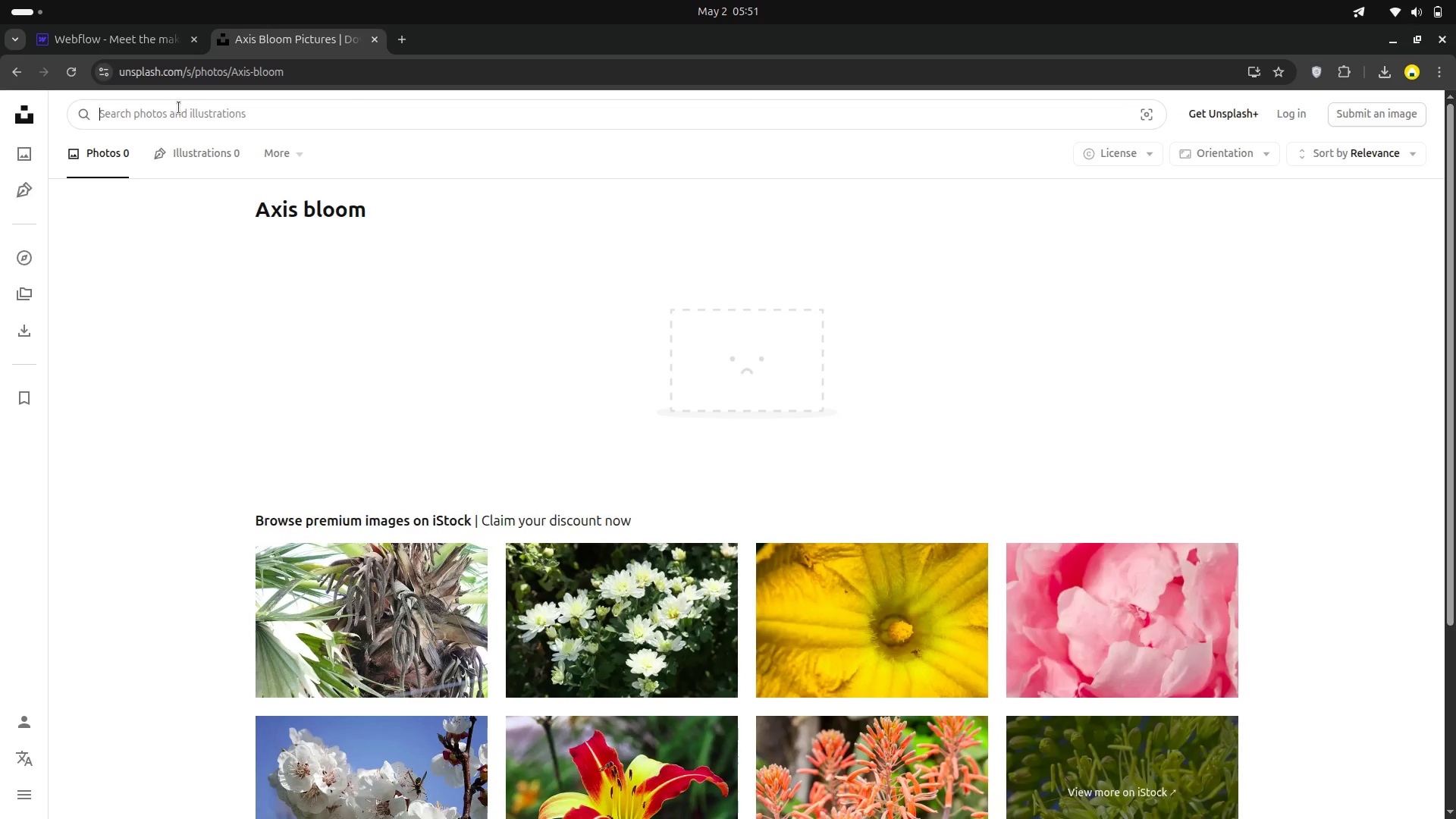 
hold_key(key=Backspace, duration=0.38)
 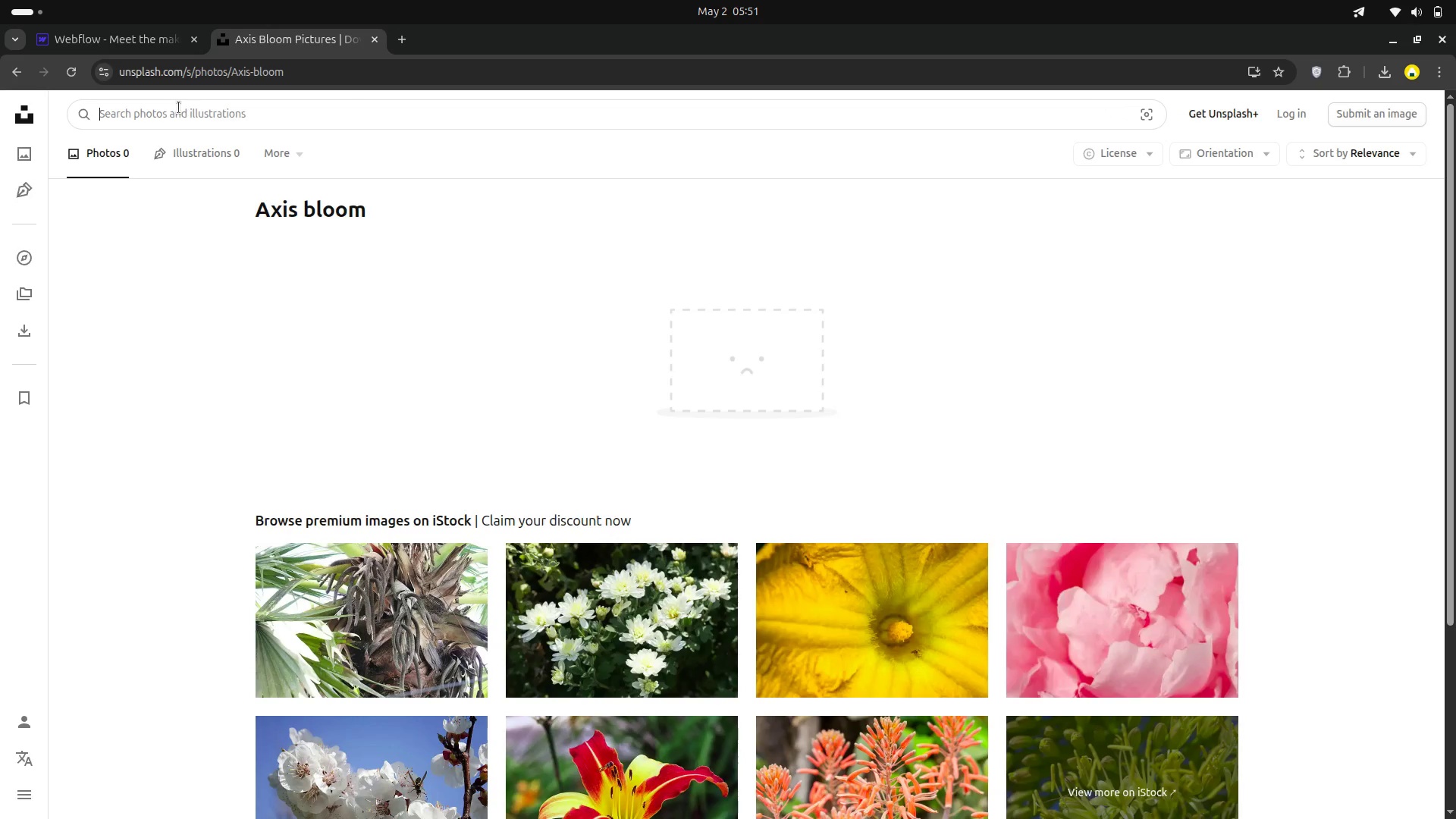 
type(stainless steell)
key(Backspace)
type(,wood)
 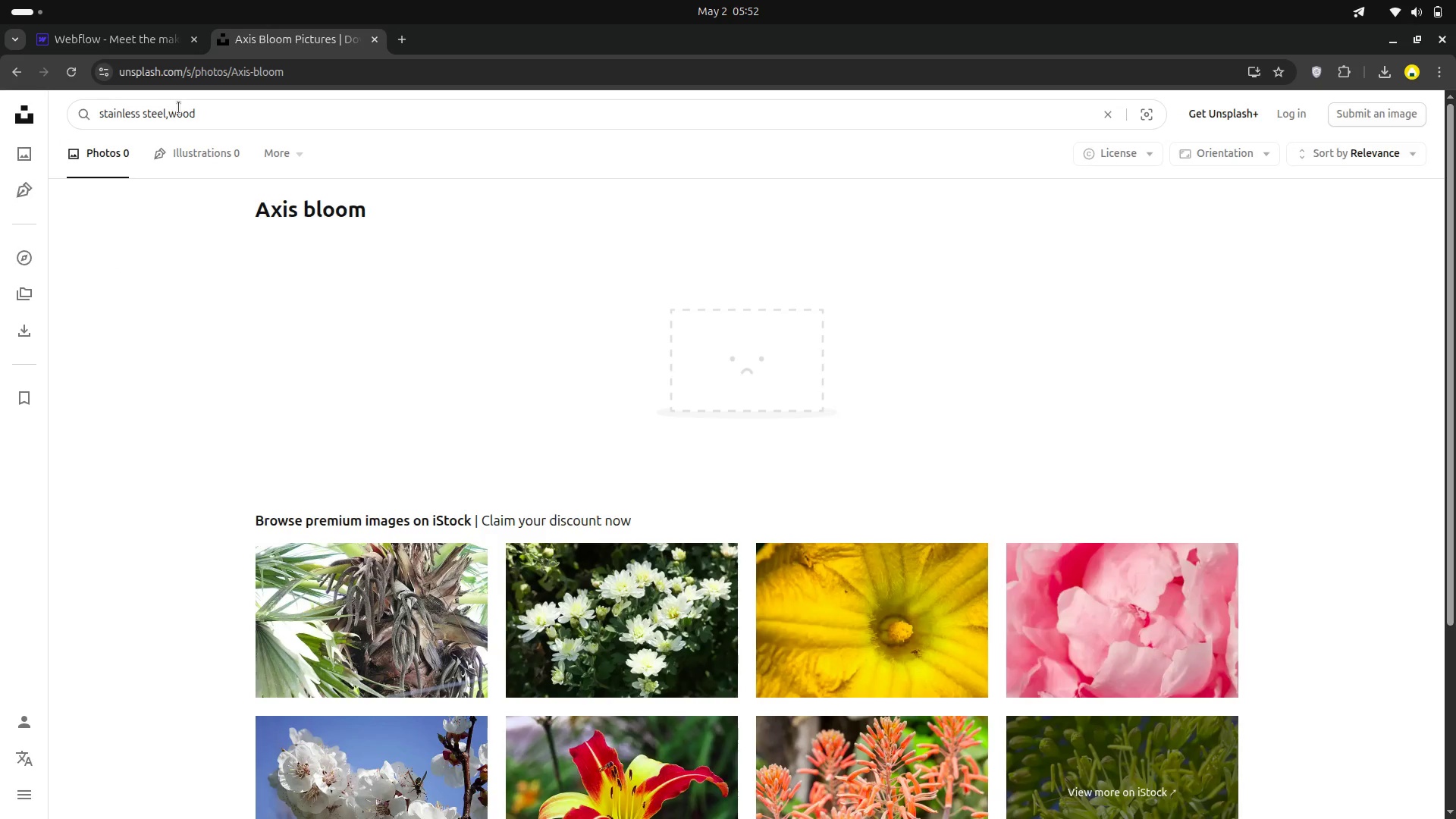 
key(ArrowLeft)
 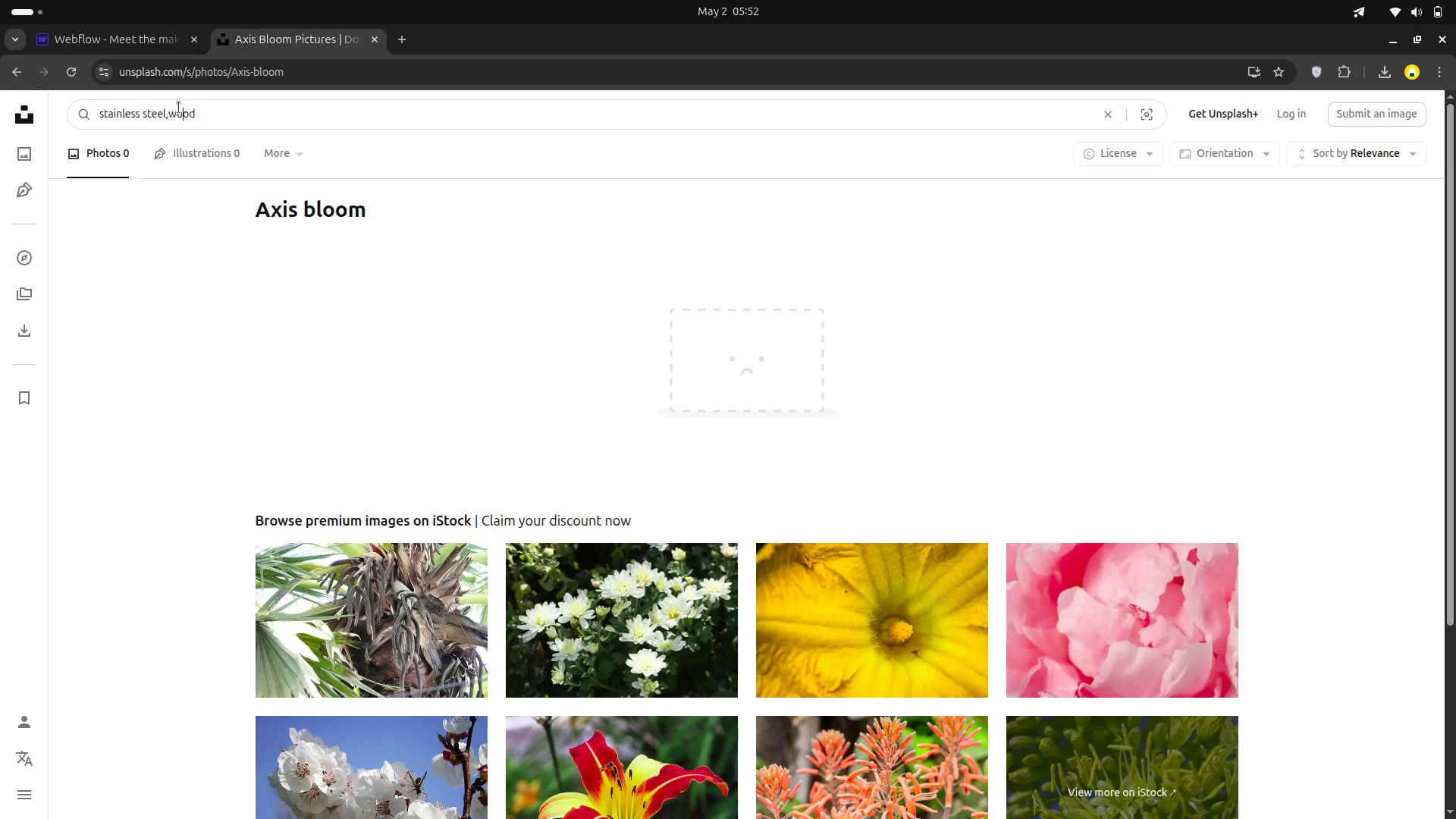 
key(ArrowLeft)
 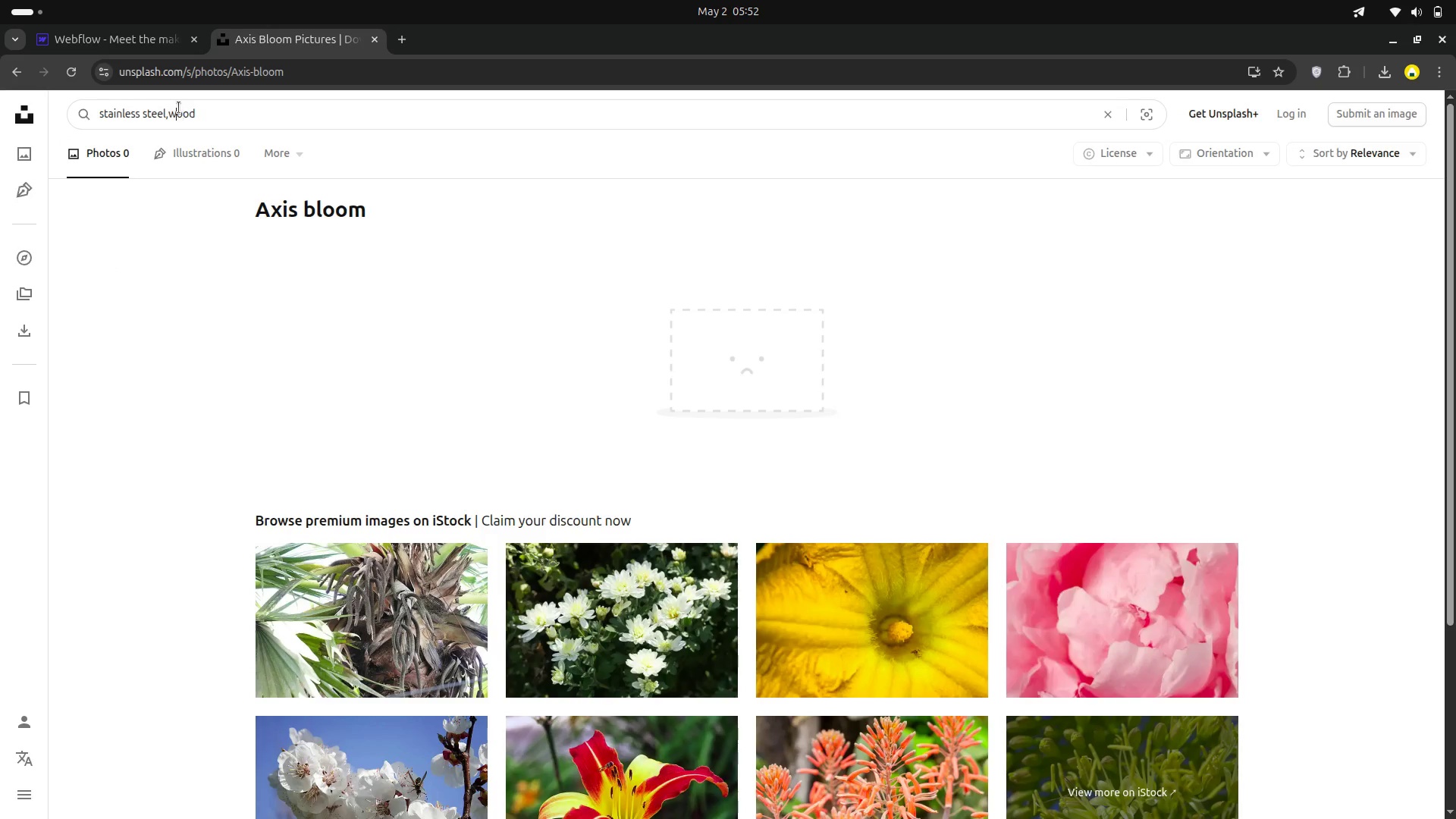 
key(ArrowLeft)
 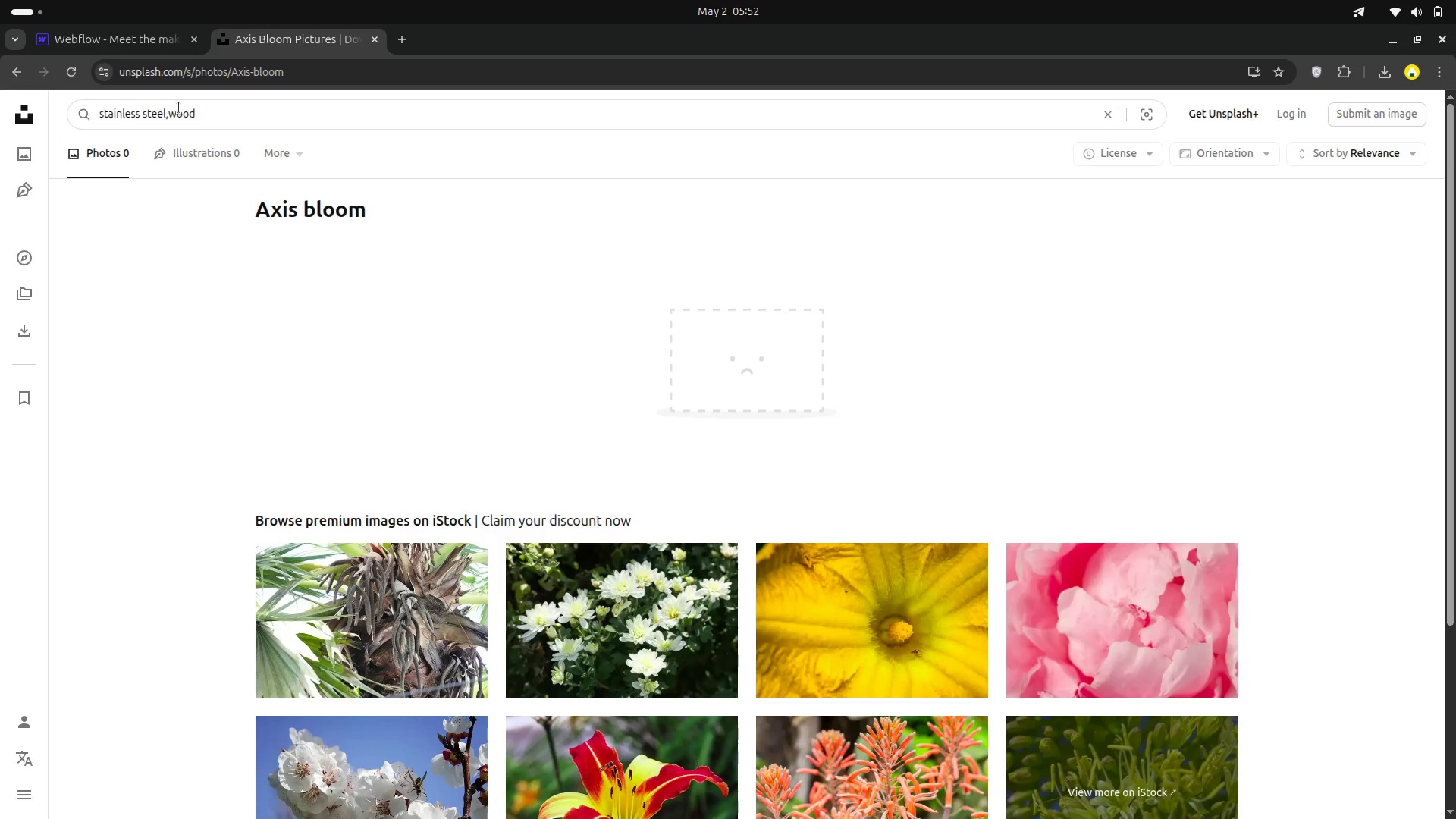 
key(ArrowLeft)
 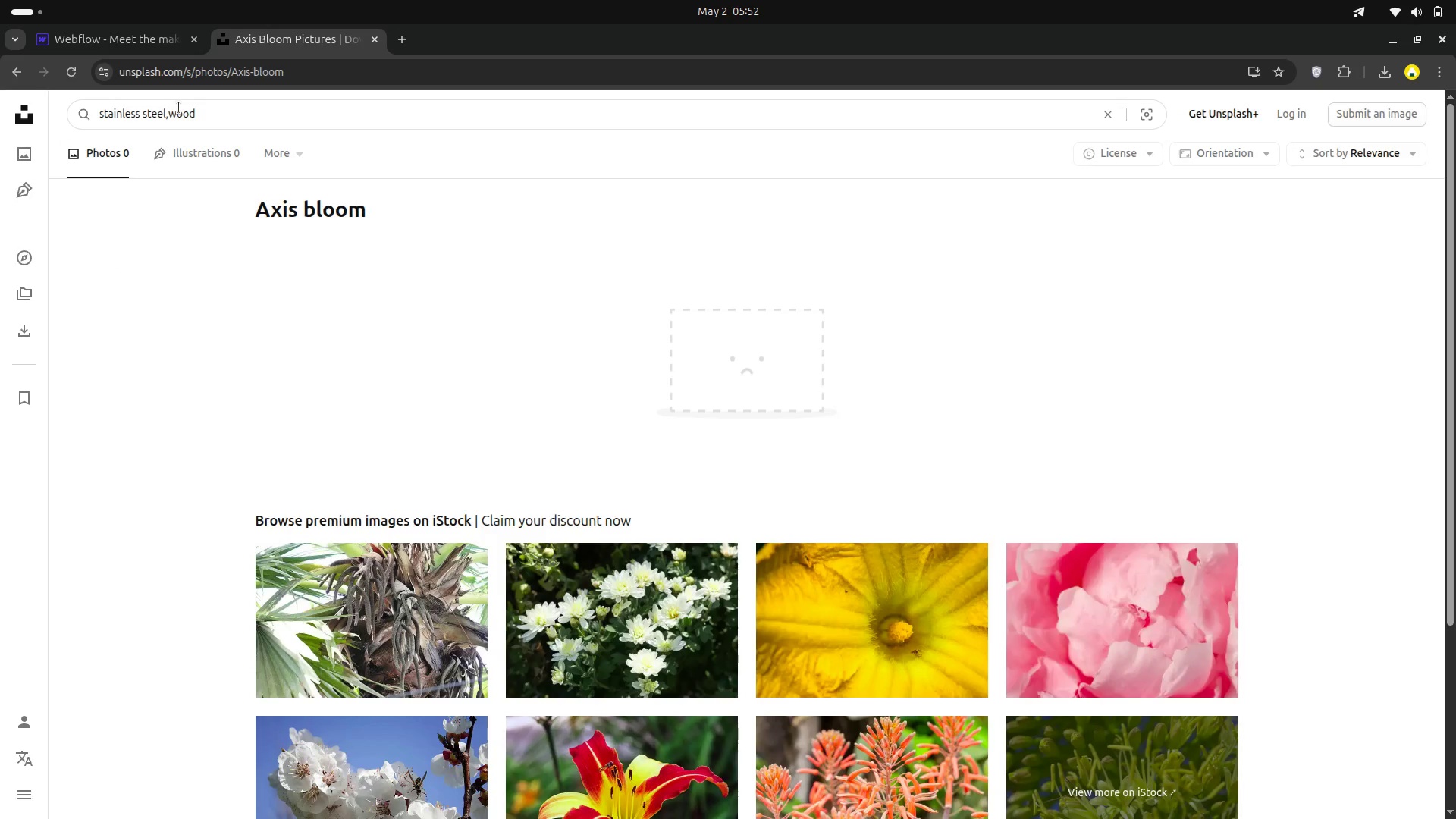 
type( cherry )
 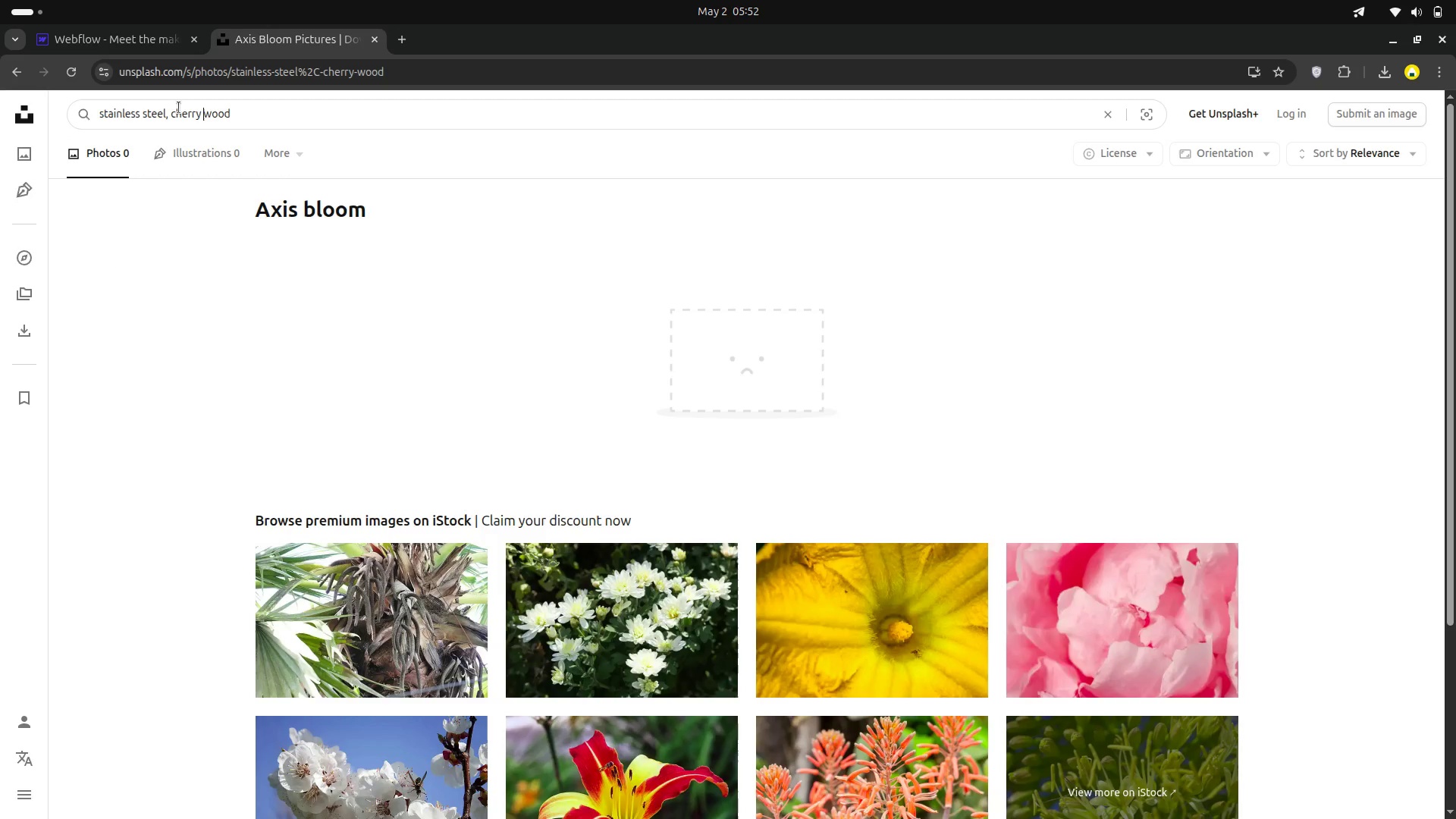 
key(Enter)
 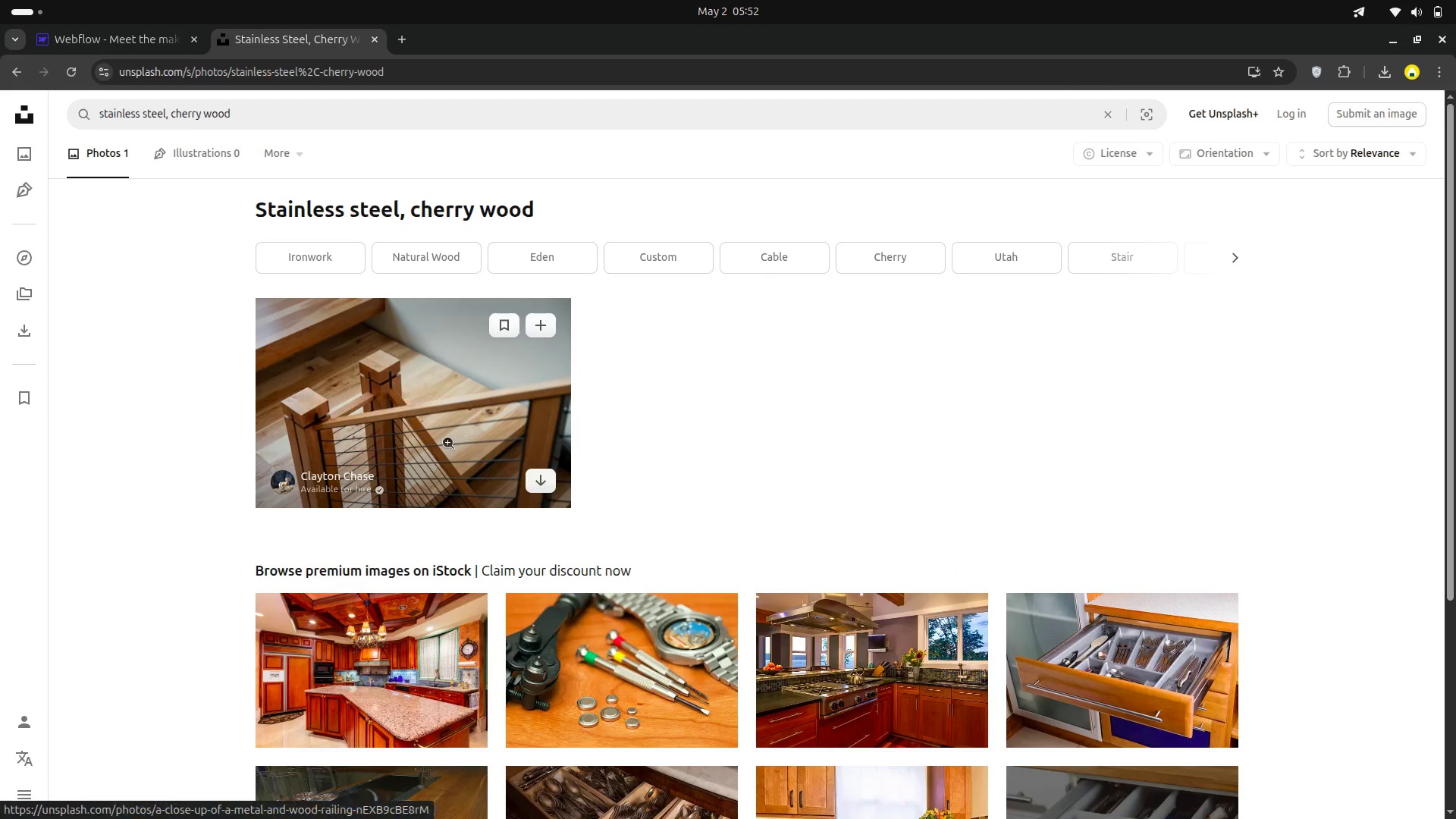 
wait(5.43)
 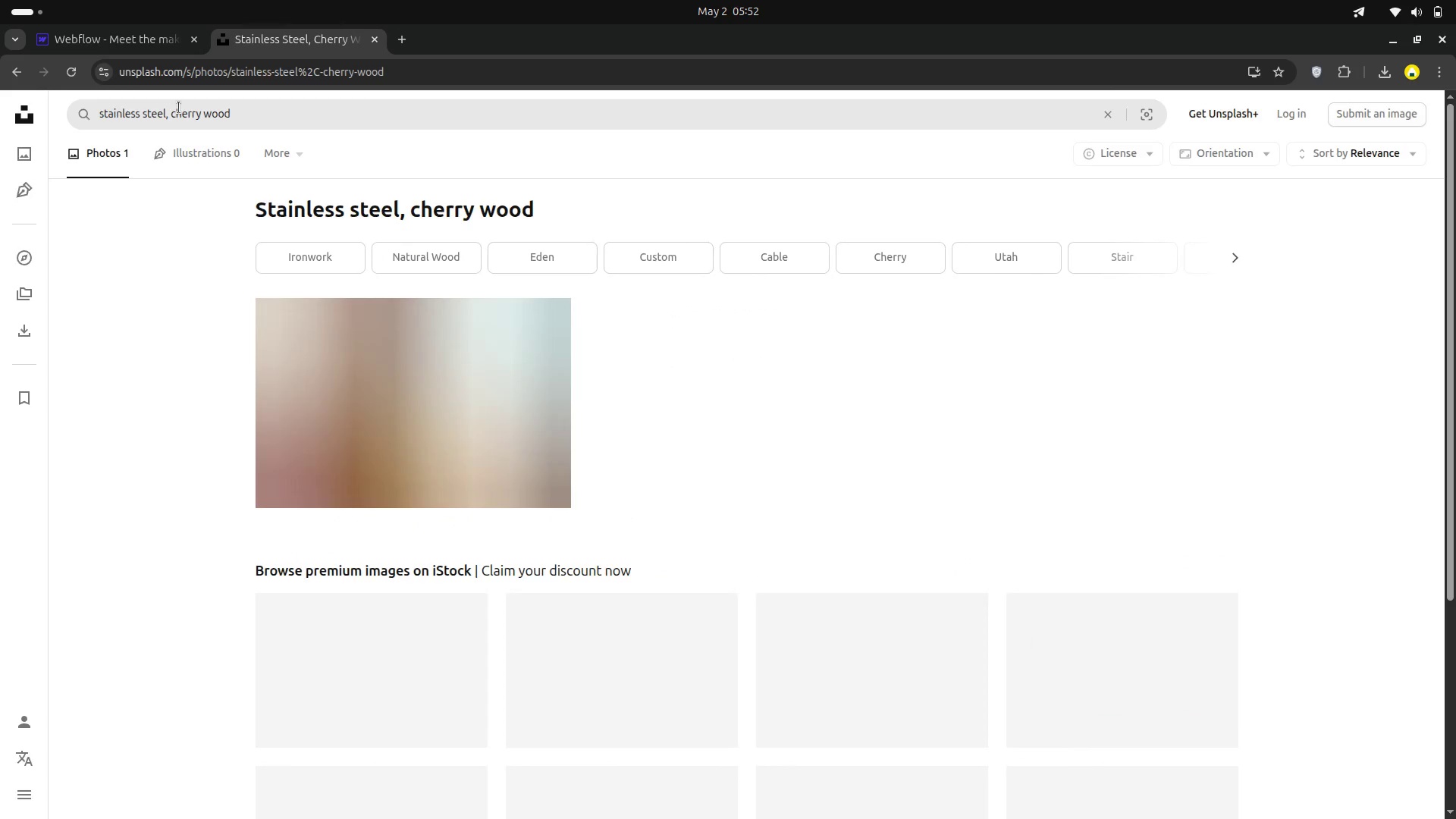 
left_click([538, 485])
 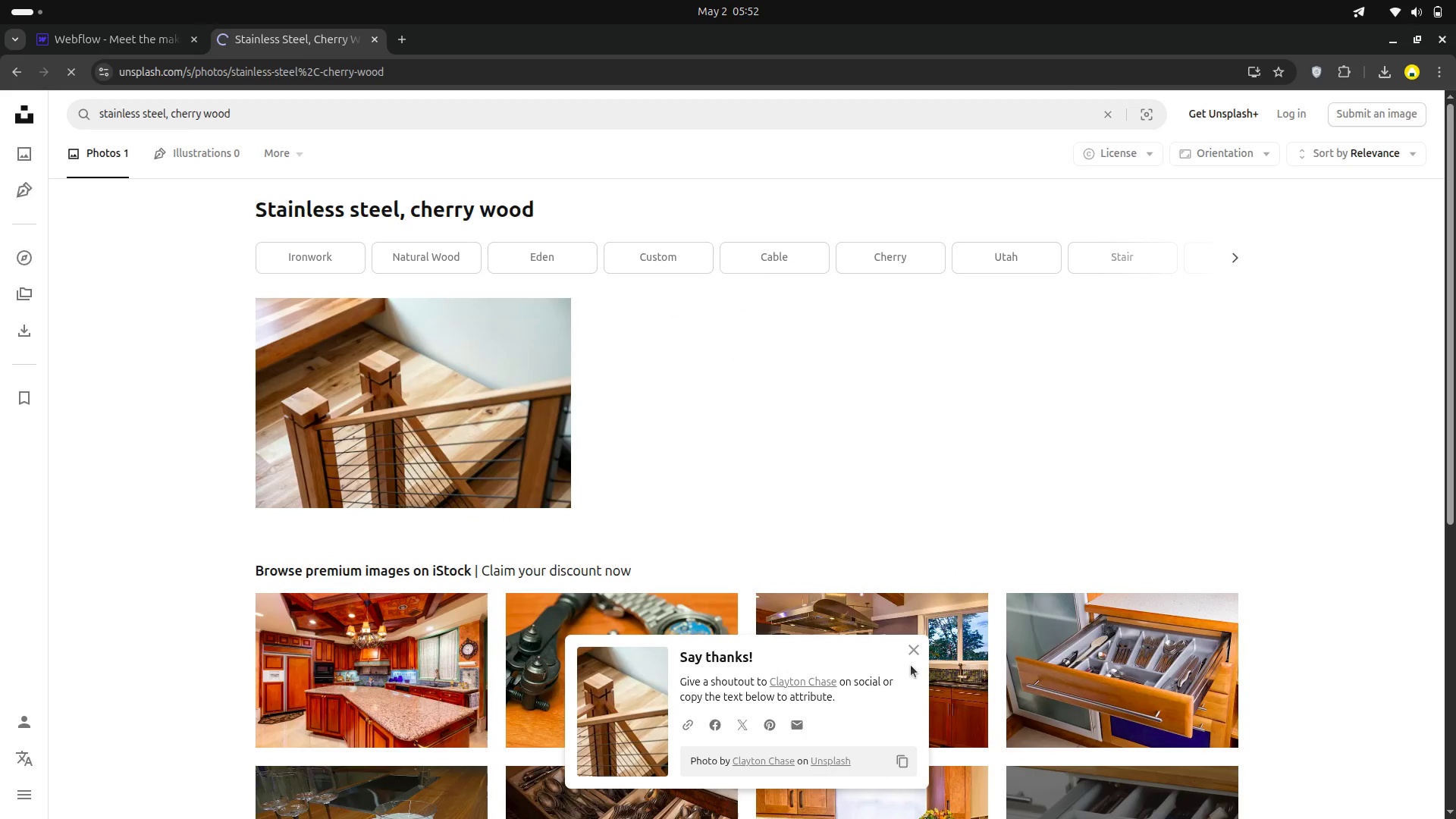 
left_click([915, 651])
 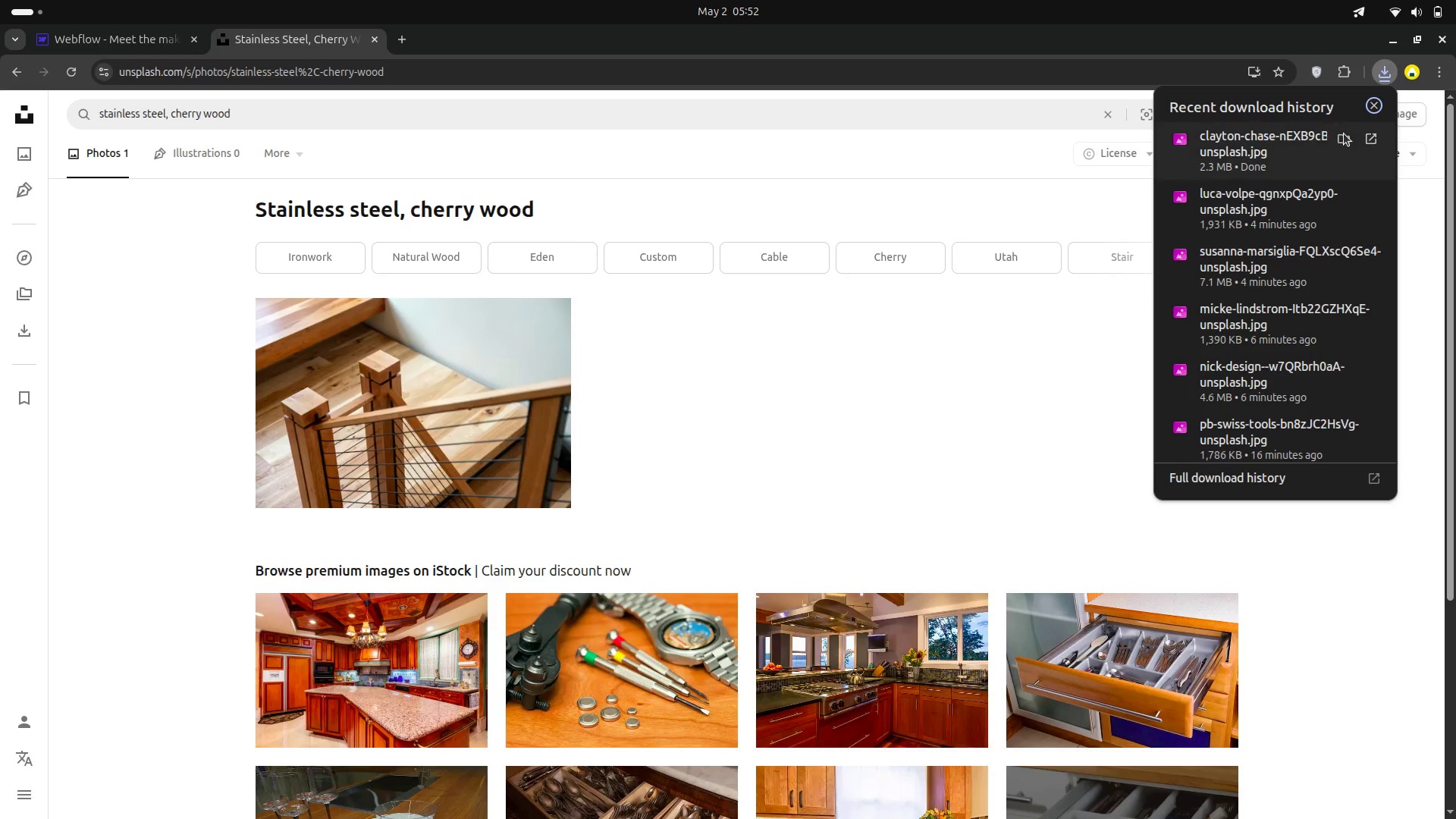 
wait(6.61)
 